 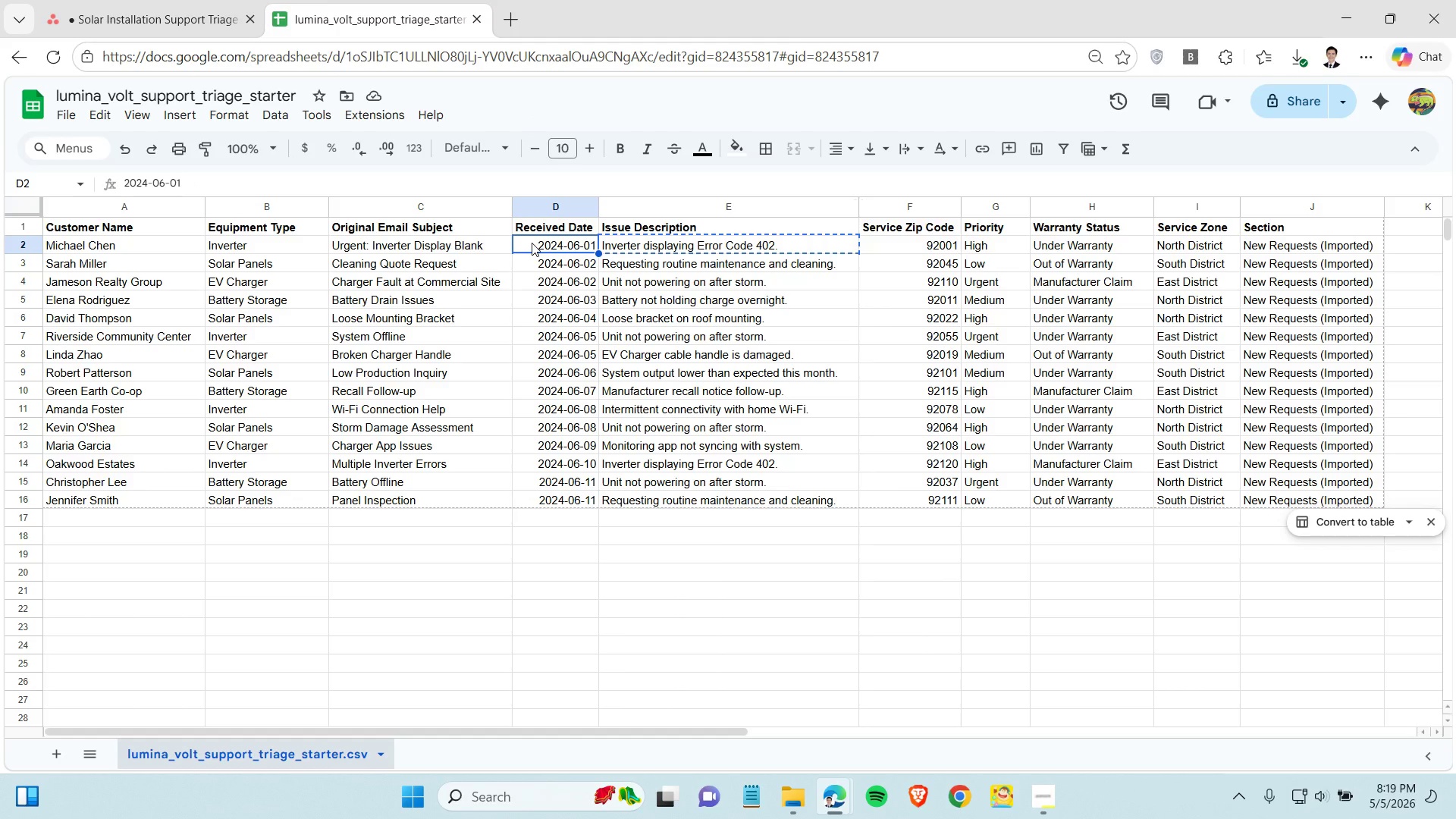 
key(Control+C)
 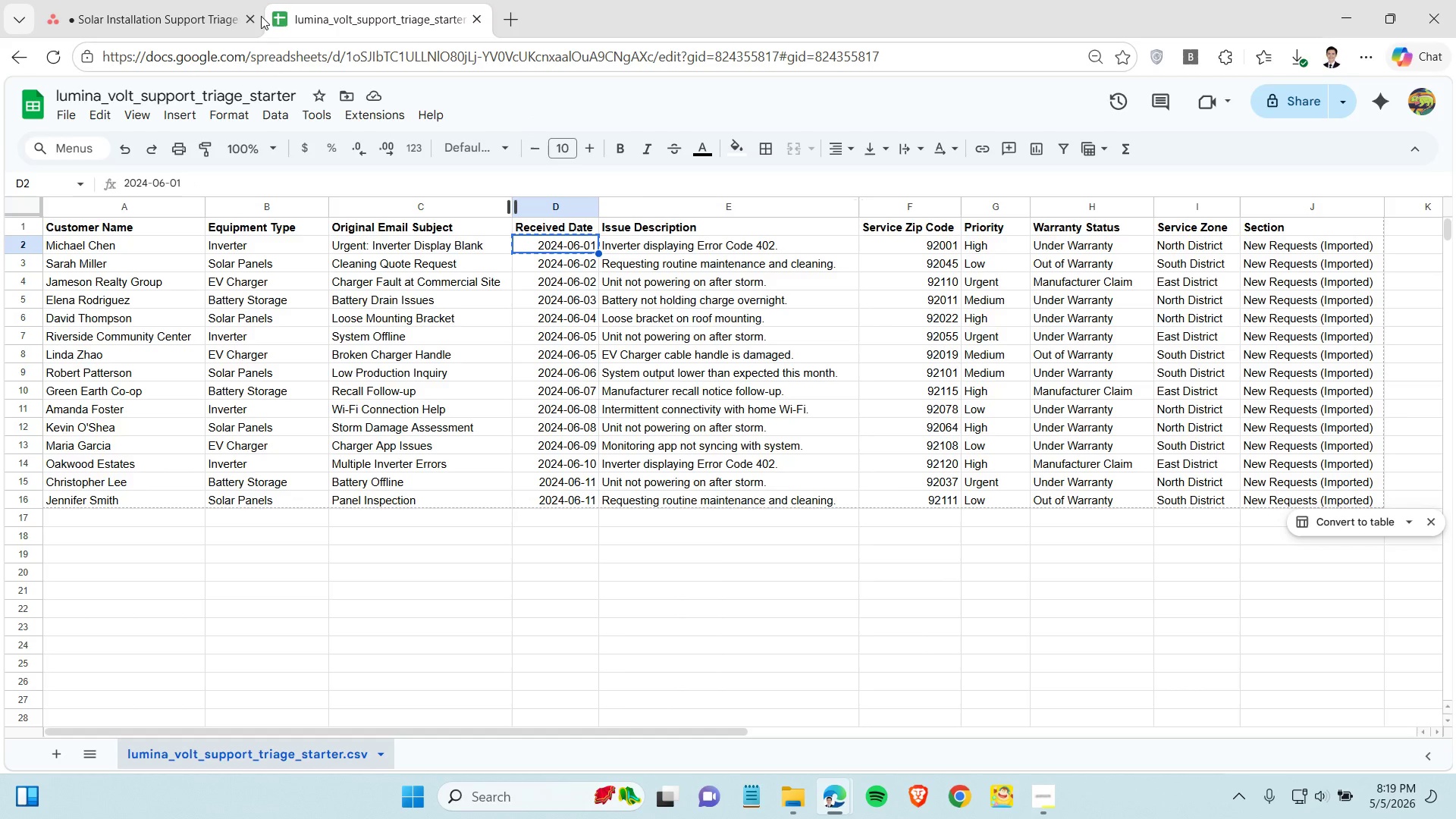 
left_click([206, 17])
 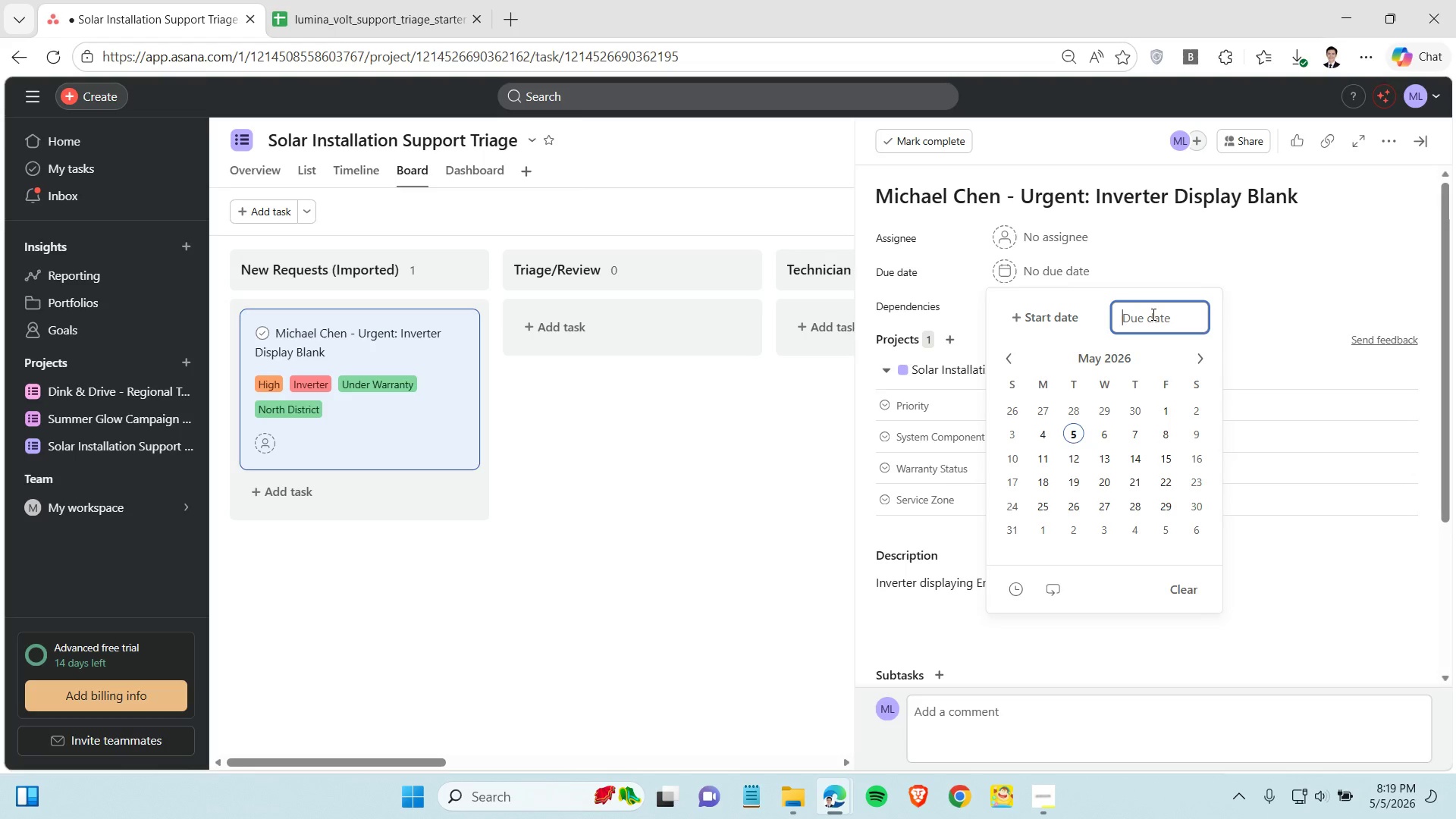 
left_click([1152, 314])
 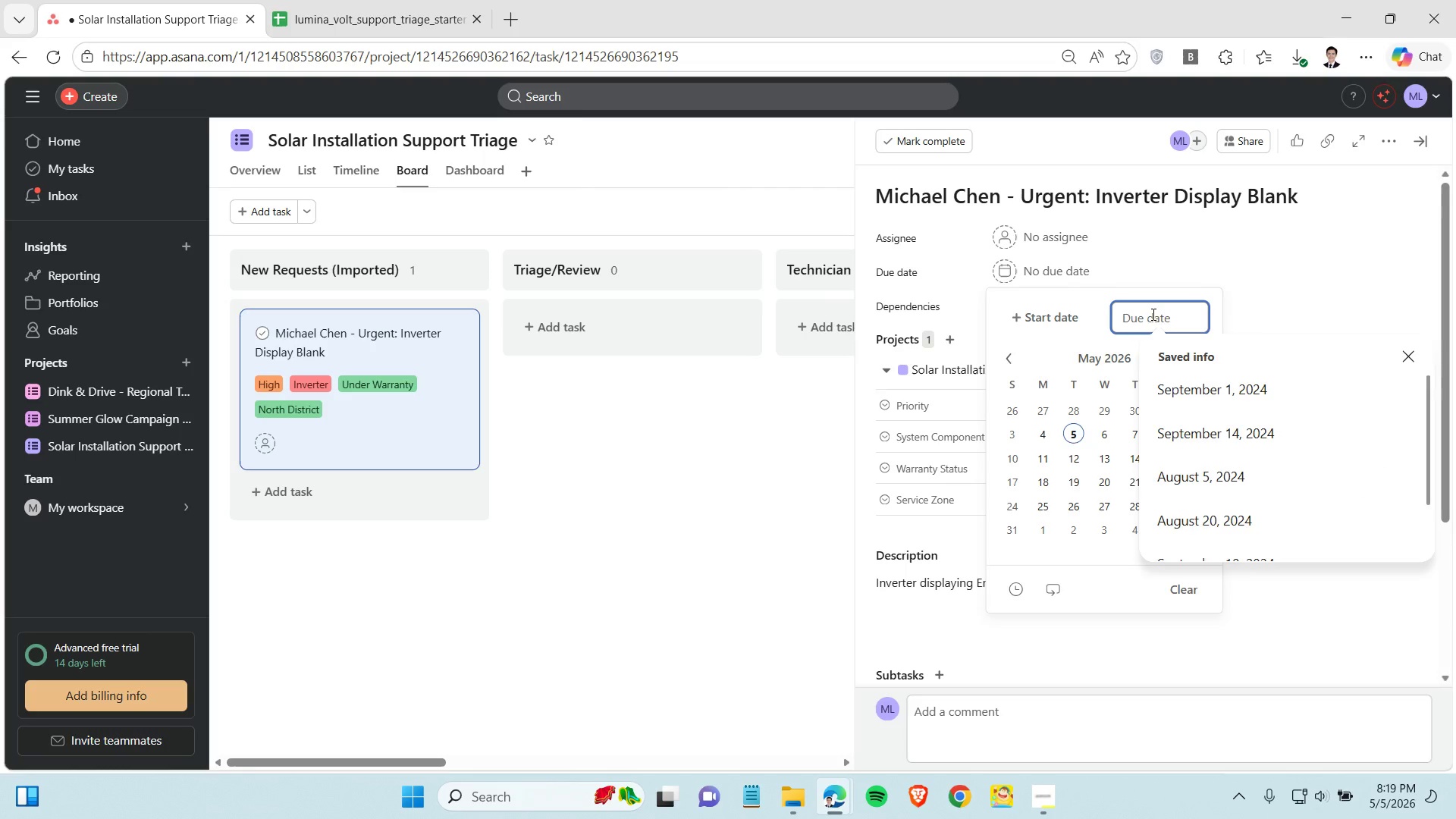 
key(Control+V)
 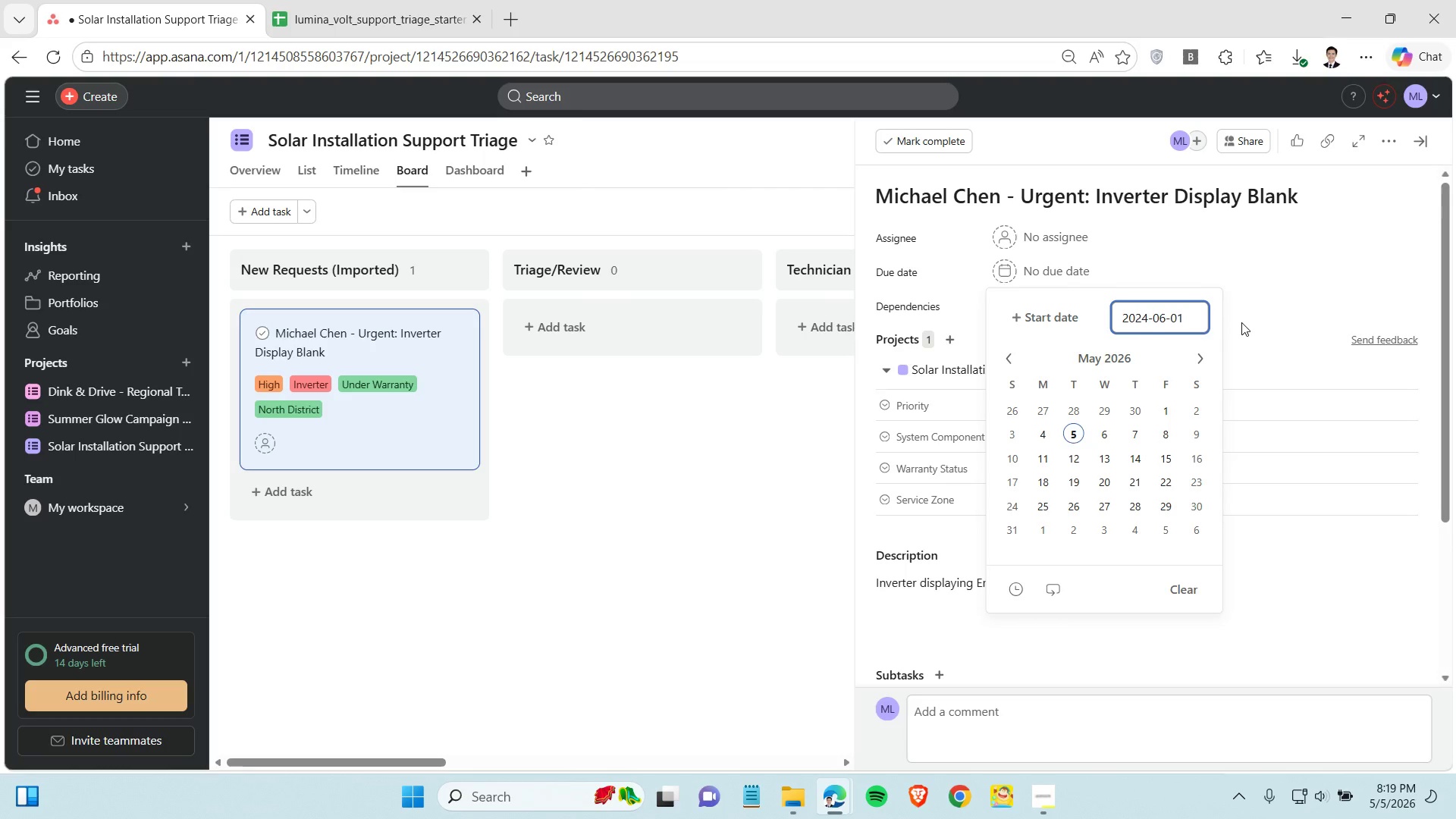 
left_click([1241, 322])
 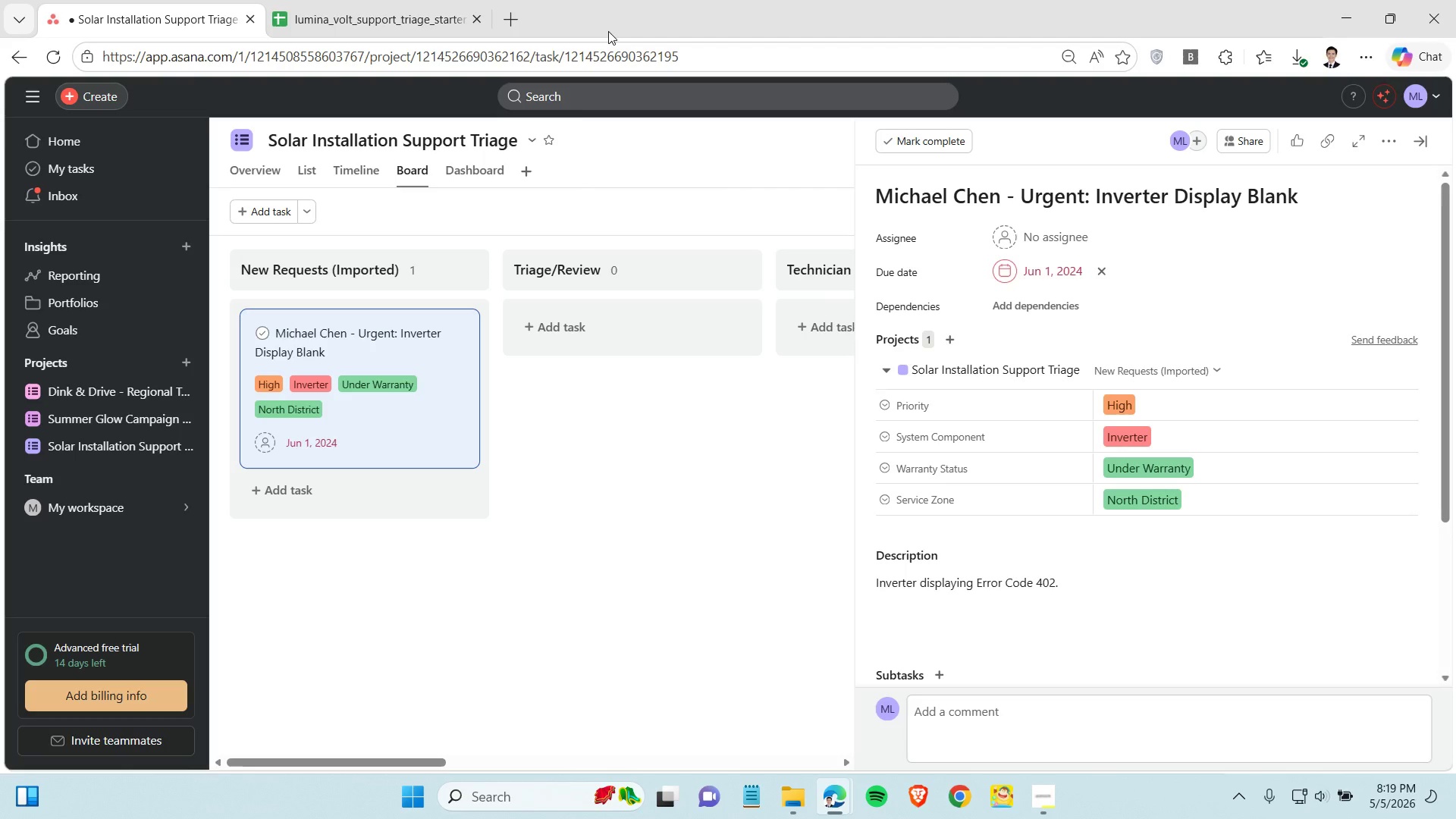 
left_click([382, 19])
 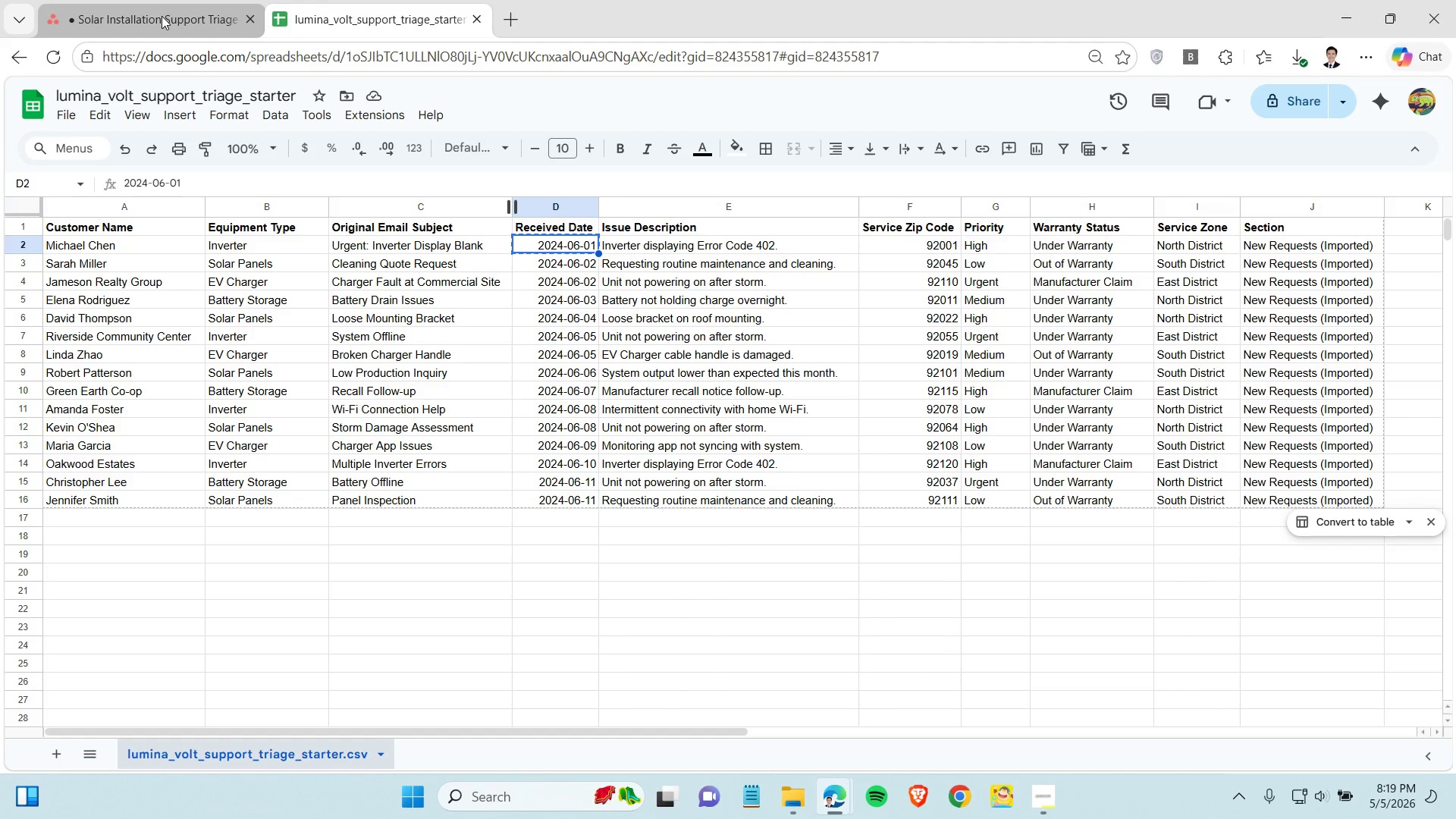 
left_click([159, 14])
 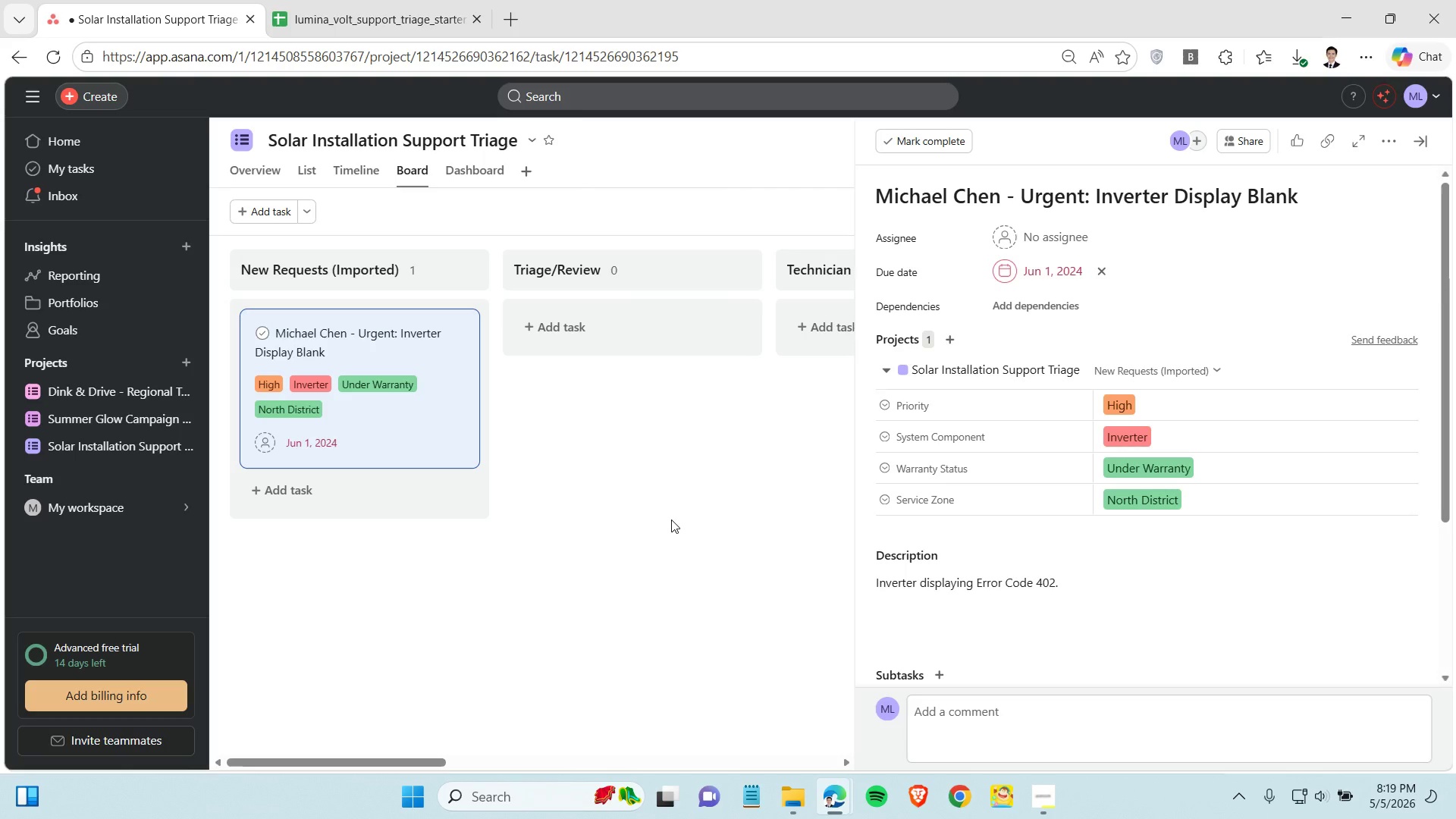 
left_click([673, 519])
 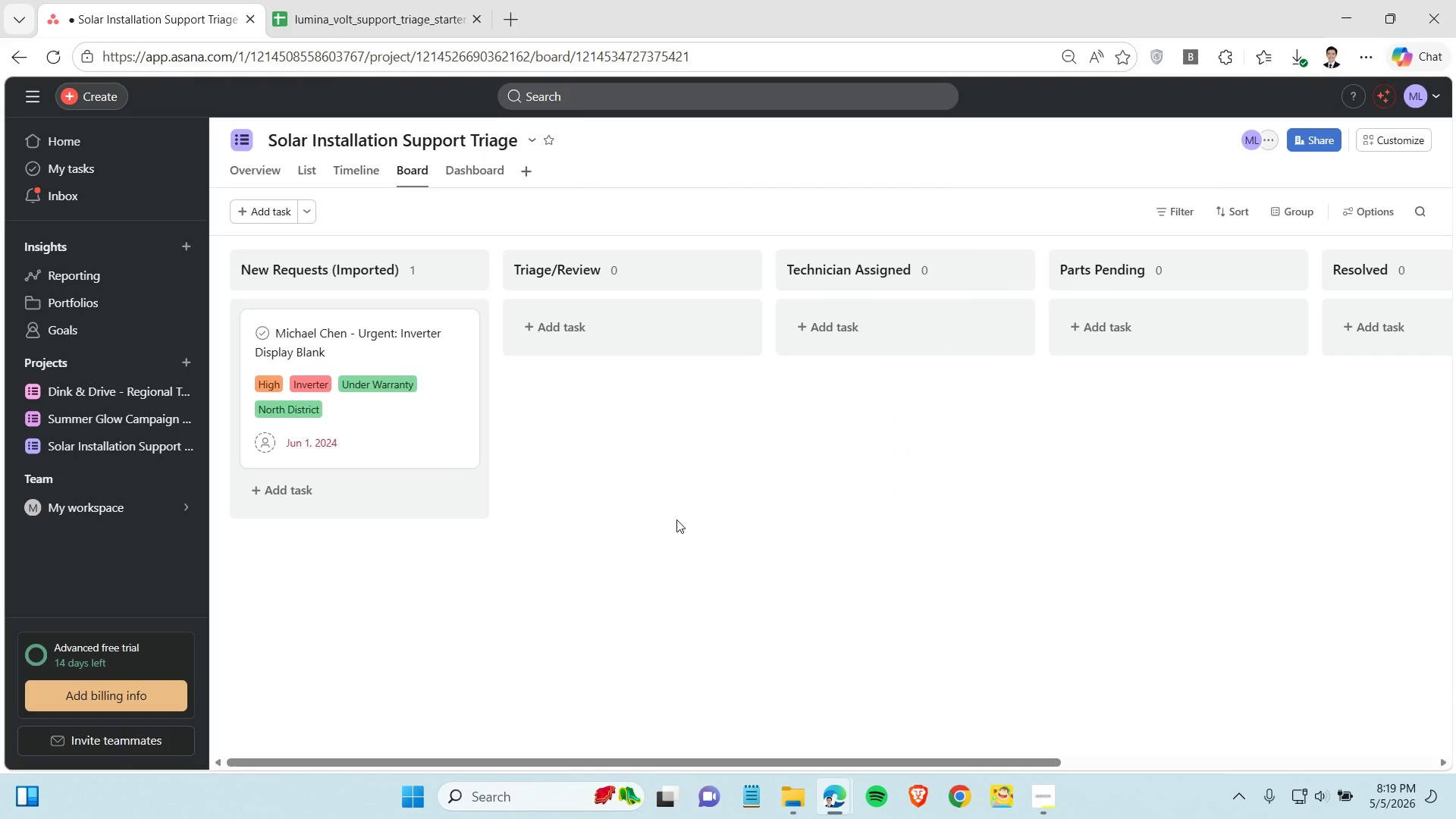 
wait(7.5)
 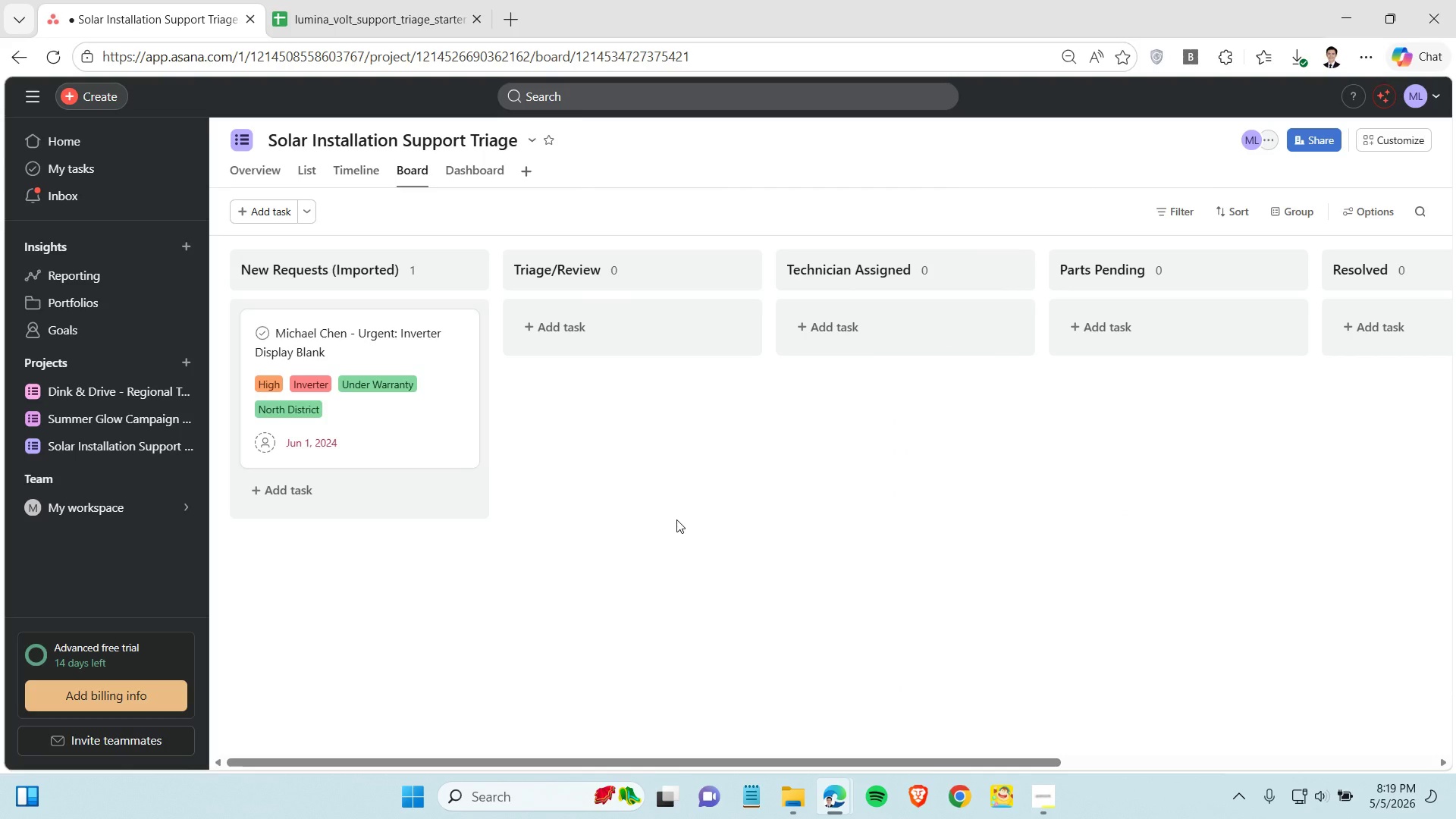 
left_click([366, 13])
 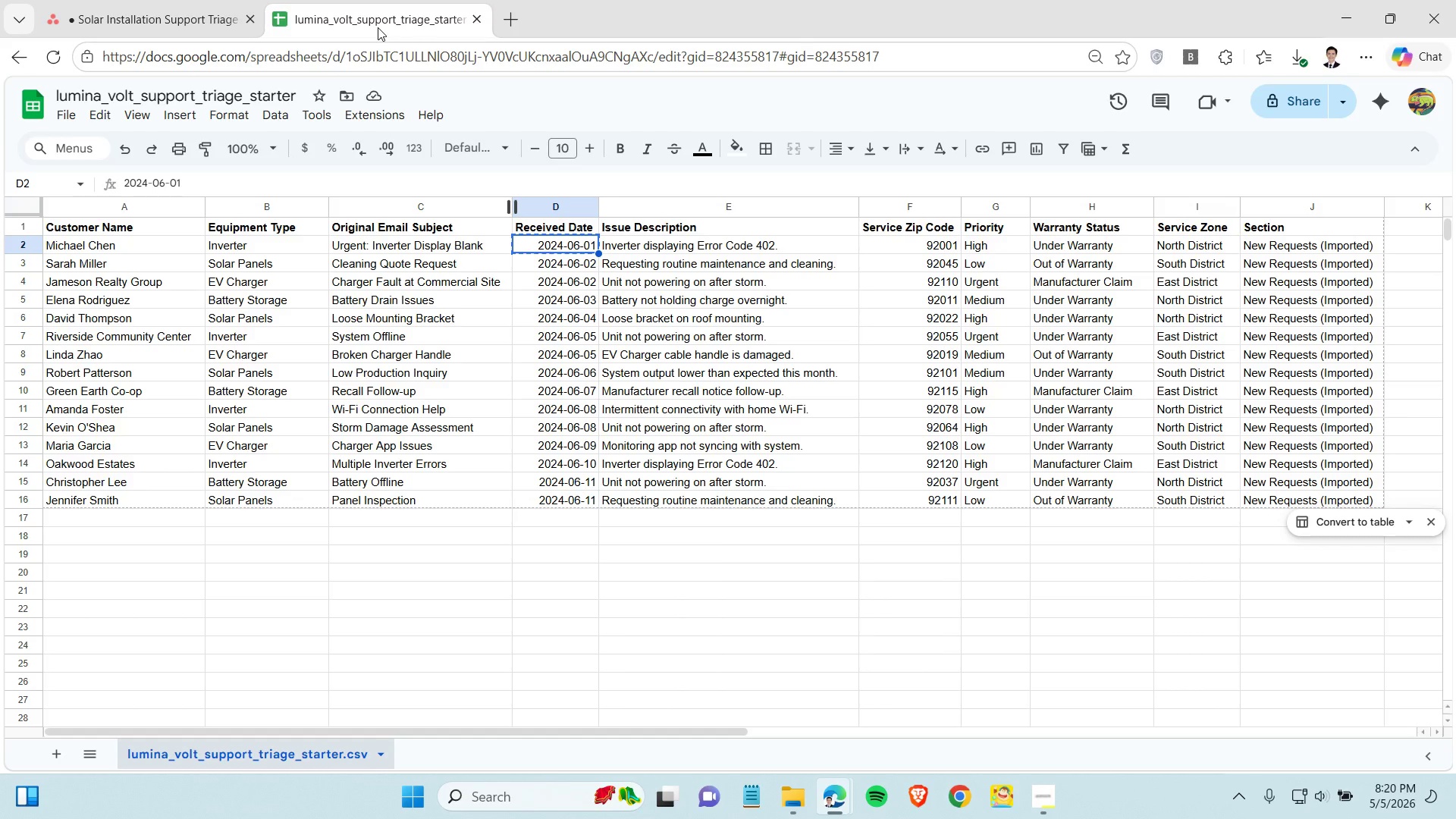 
wait(11.17)
 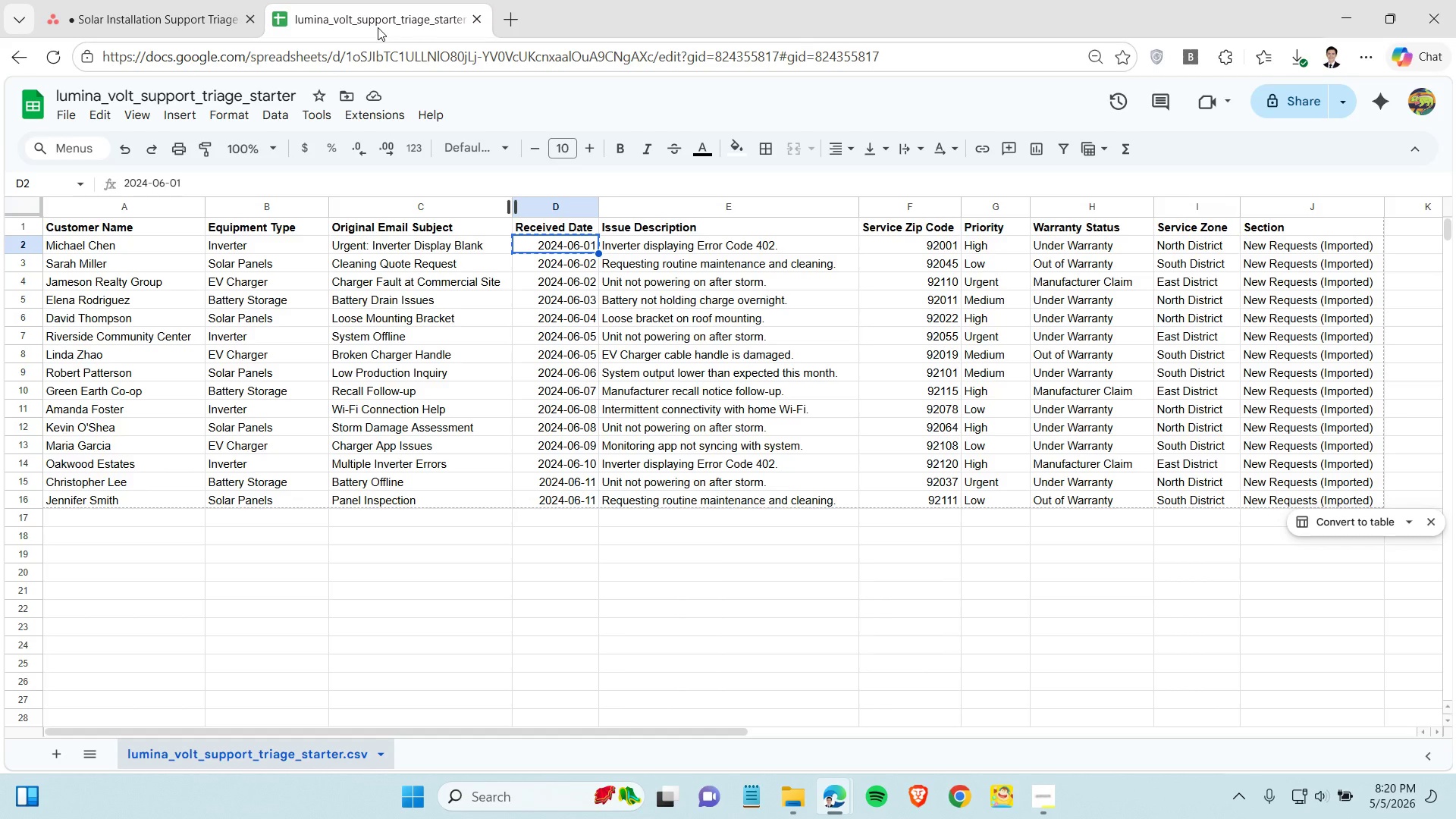 
left_click([154, 12])
 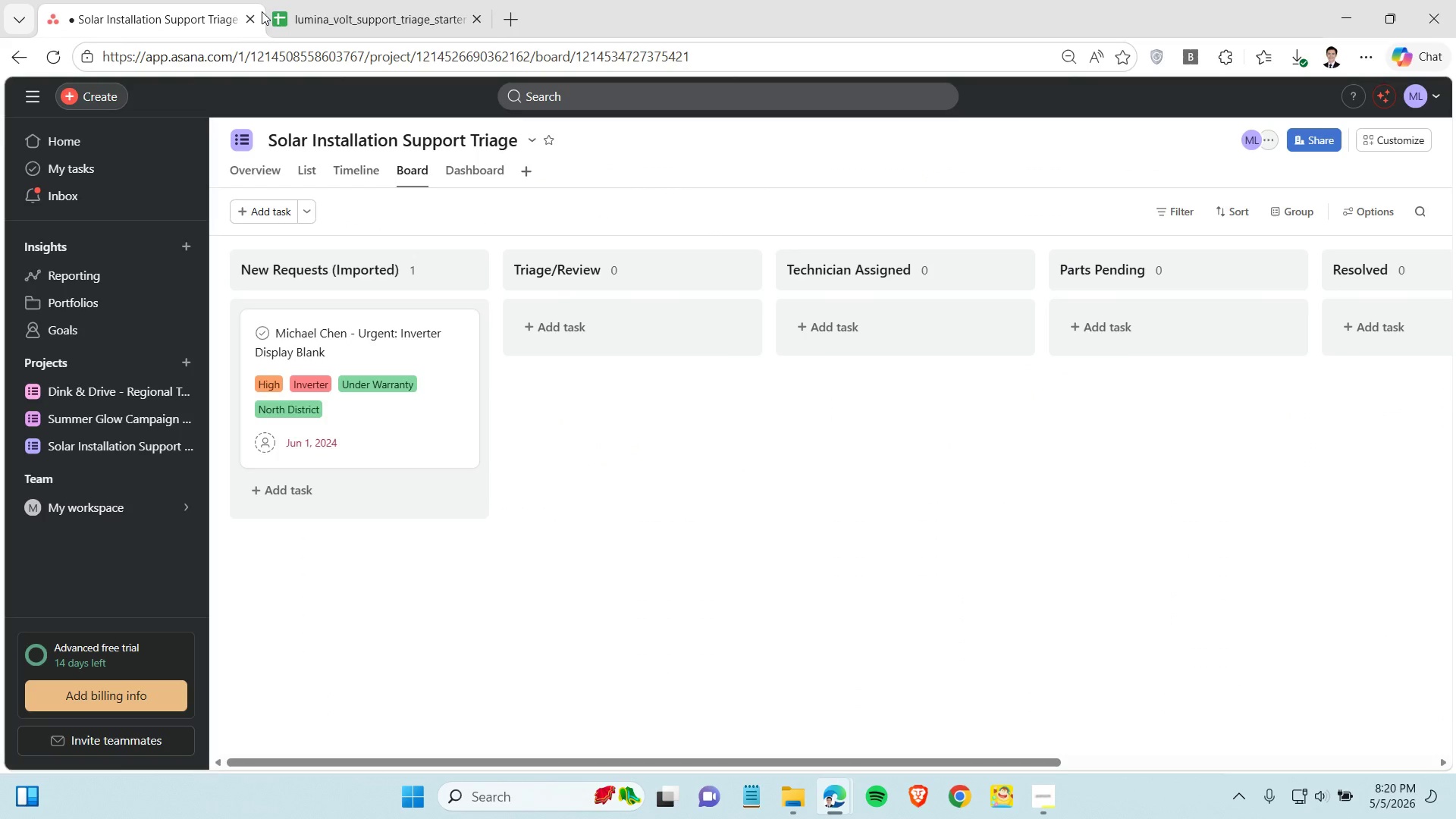 
left_click([308, 11])
 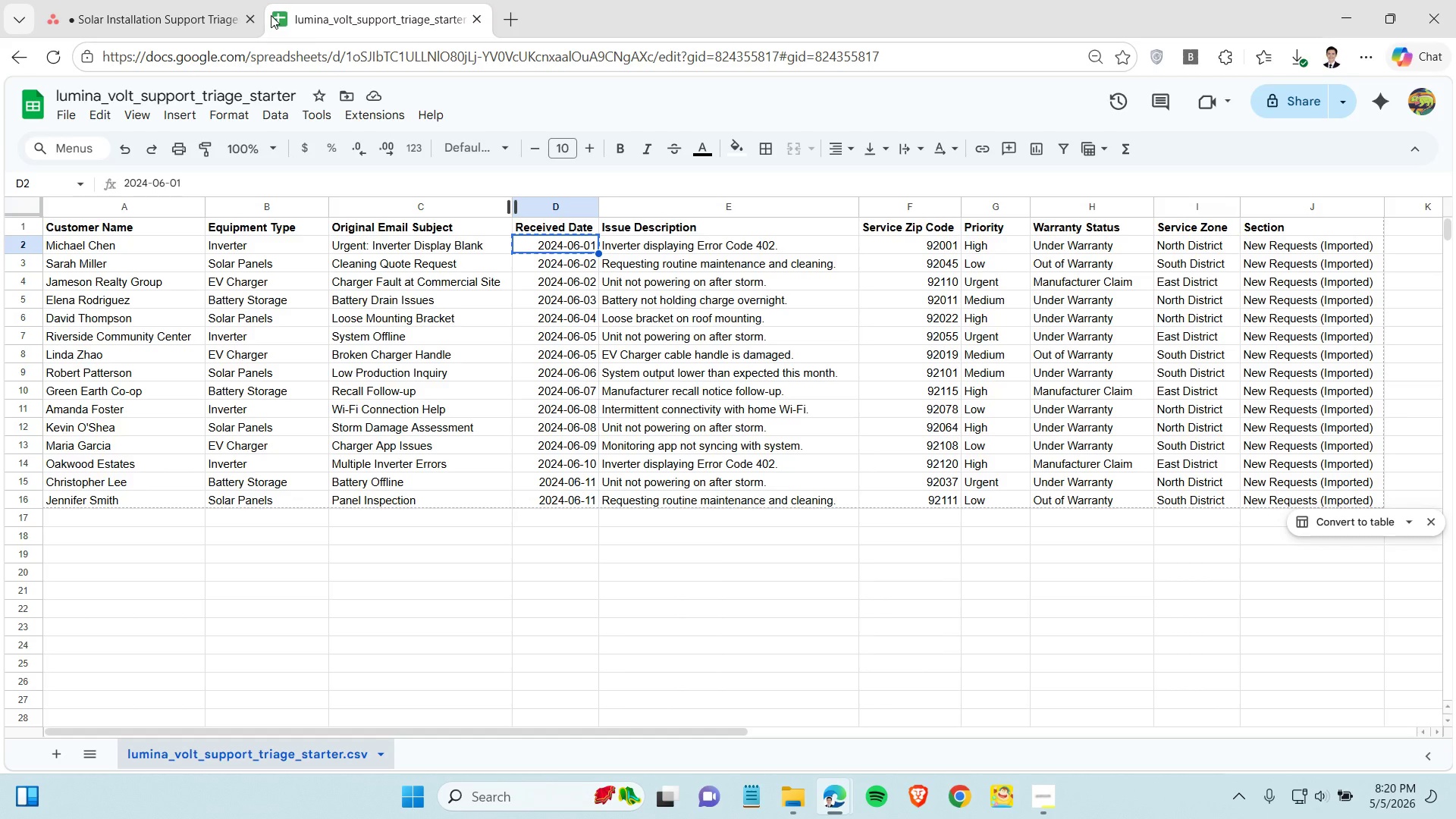 
left_click([190, 12])
 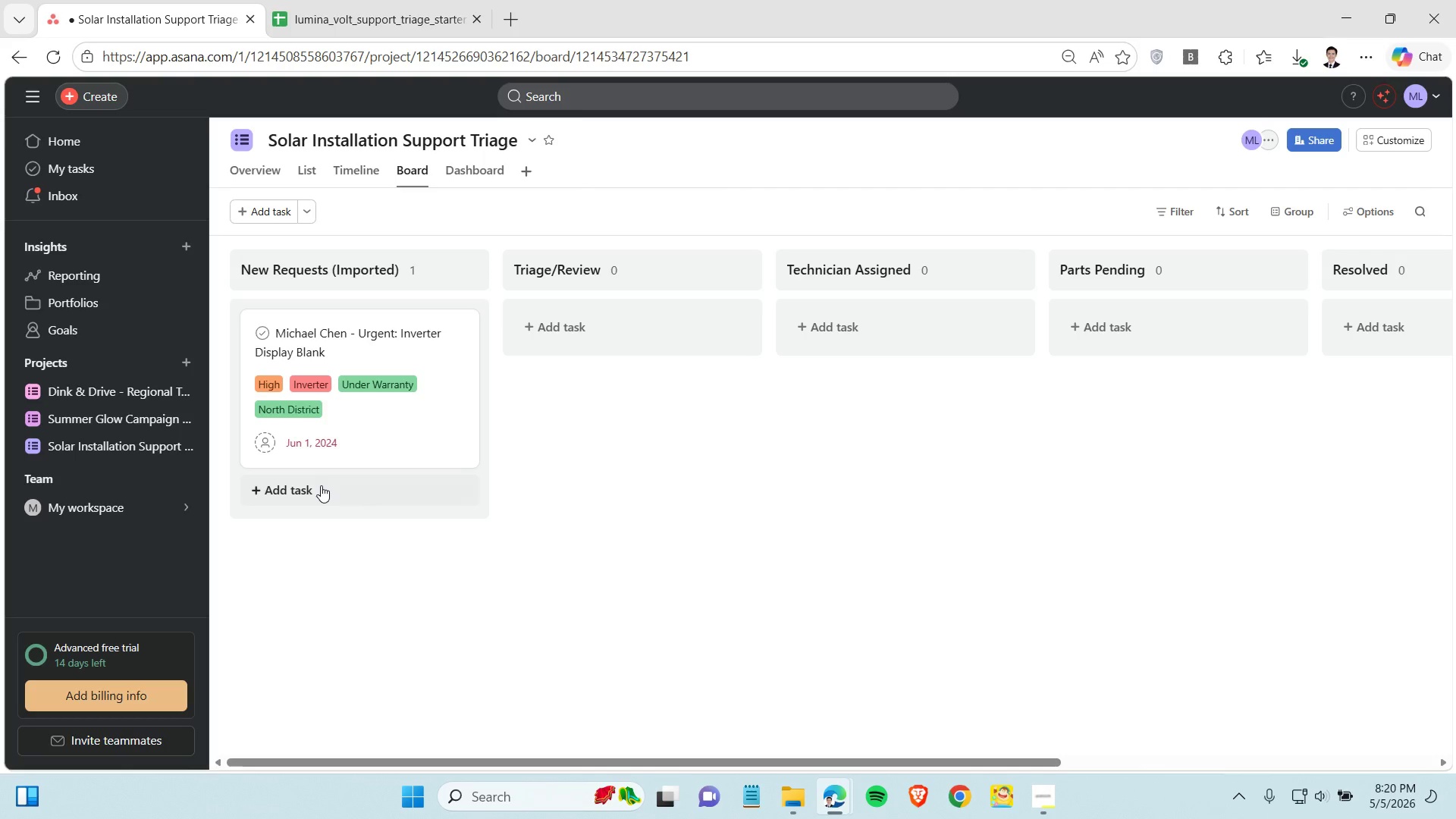 
left_click([321, 485])
 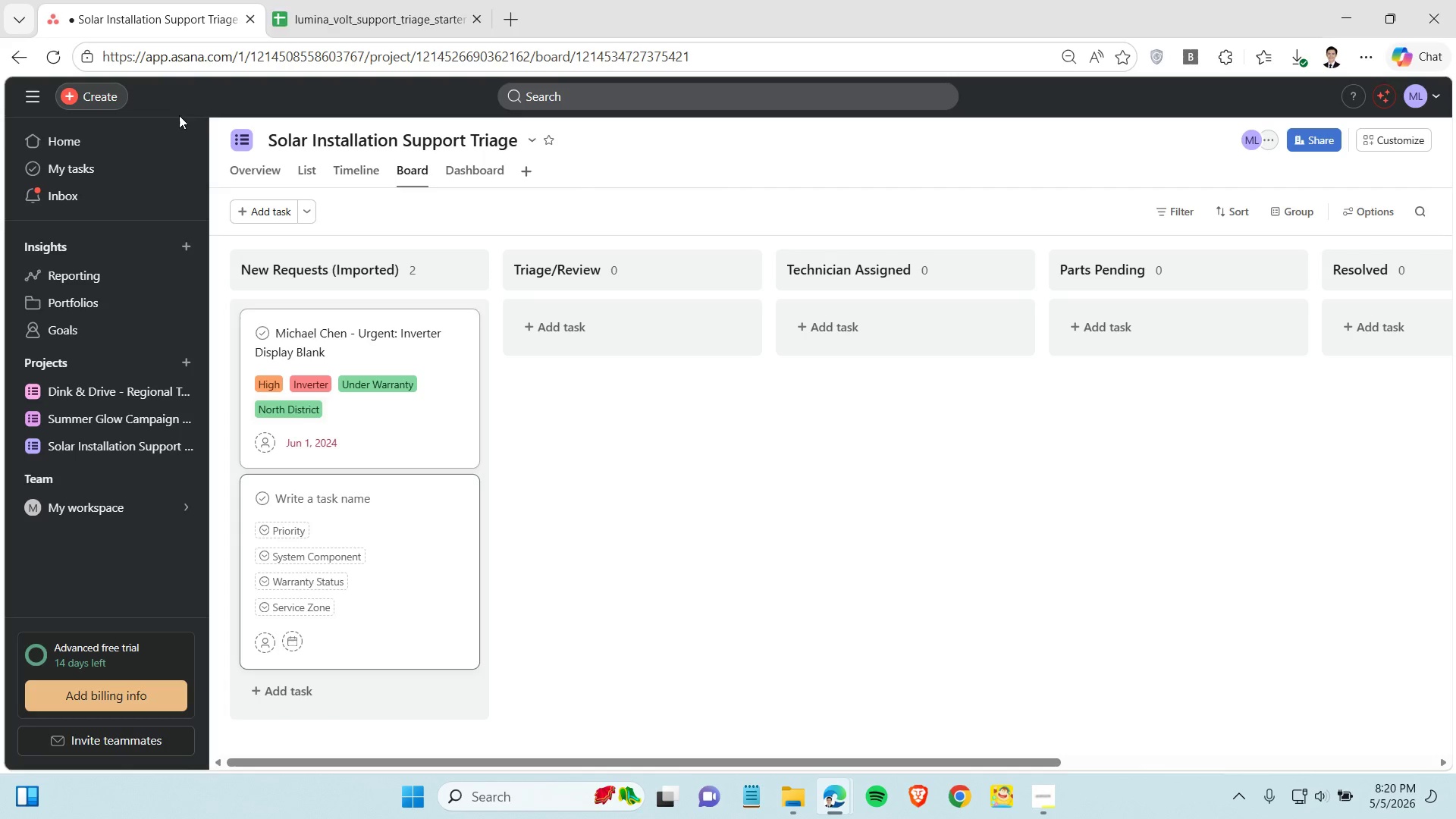 
left_click([334, 0])
 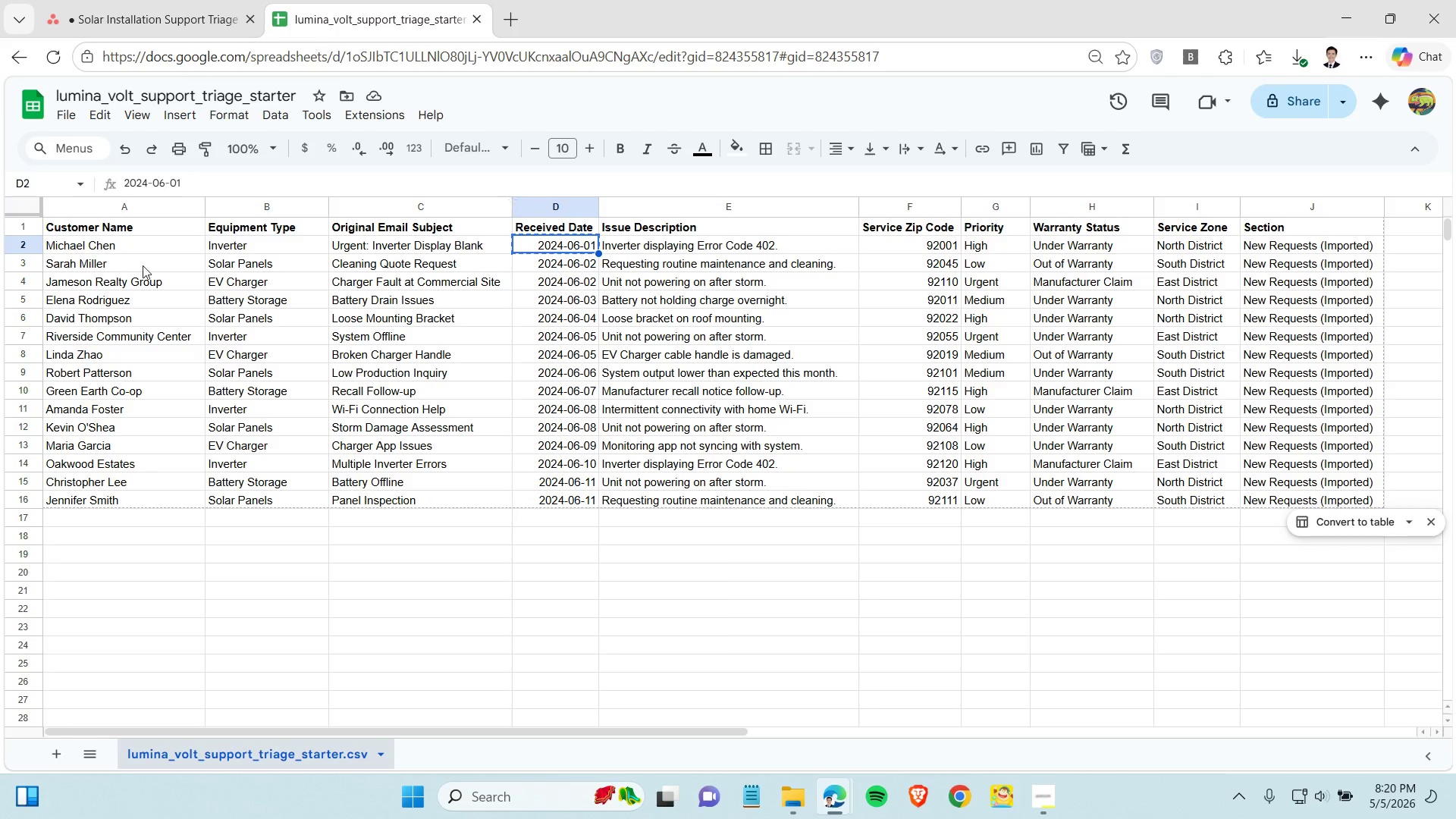 
left_click([143, 265])
 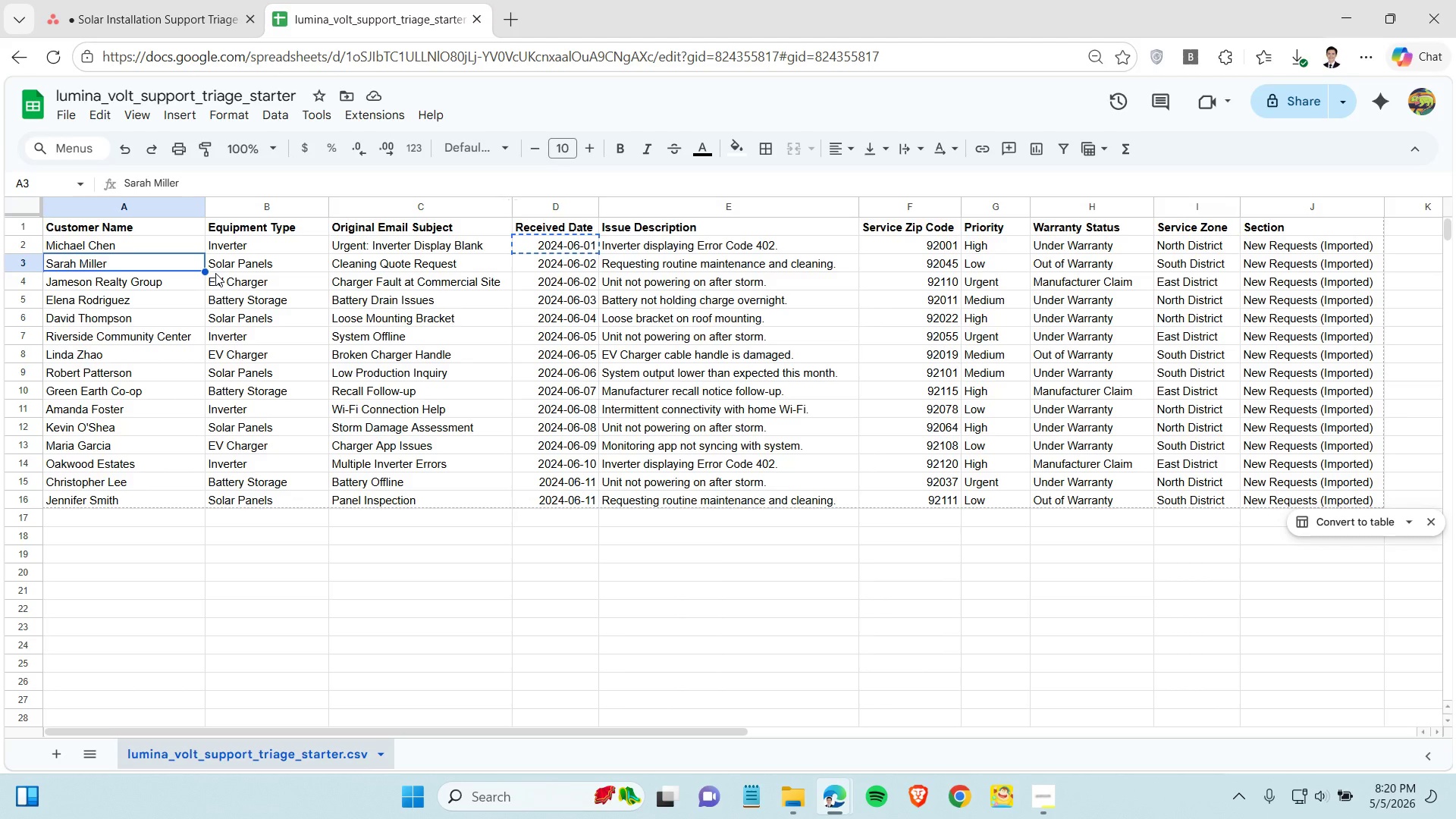 
hold_key(key=ControlLeft, duration=1.5)
left_click([374, 265])
 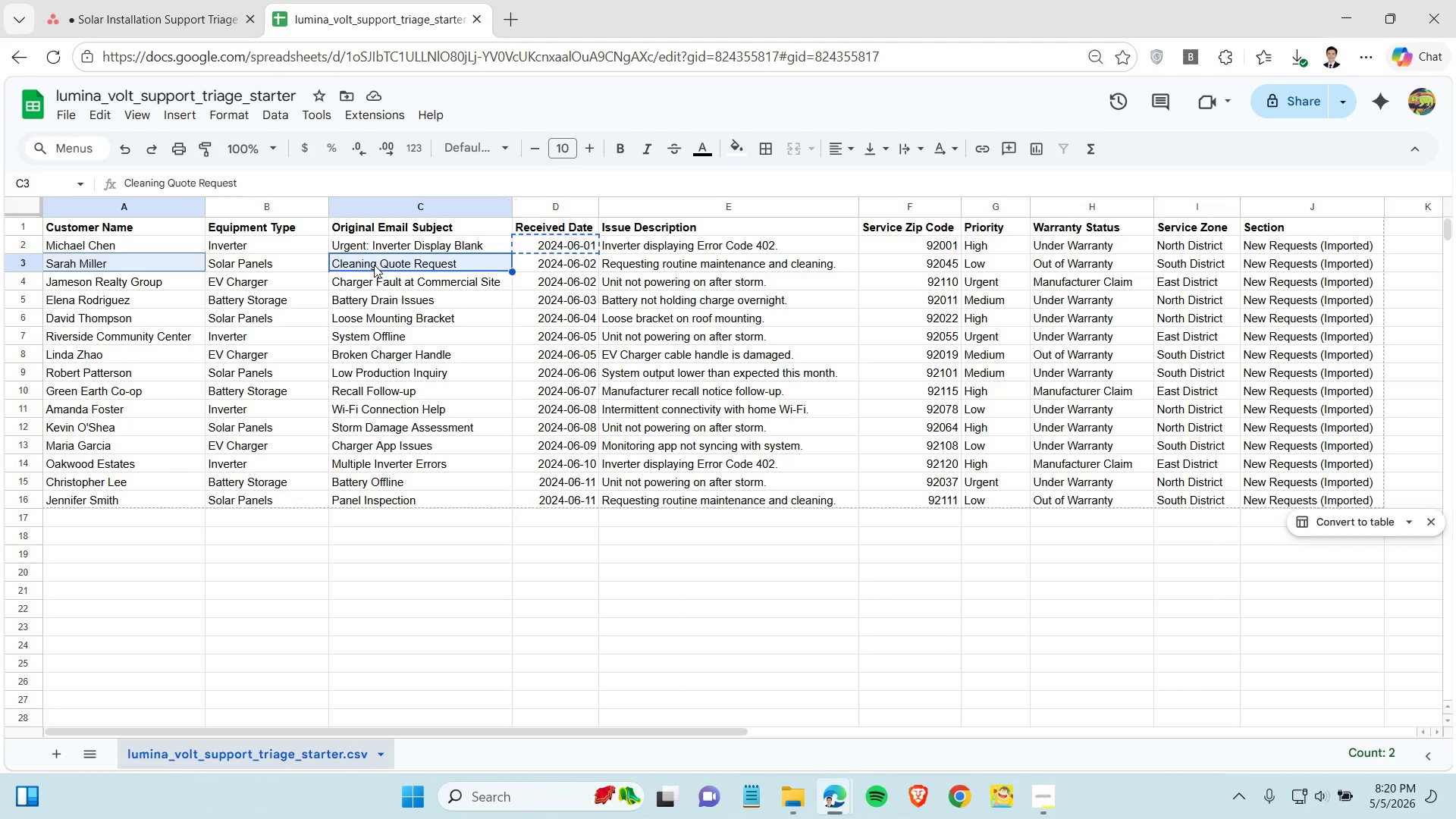 
hold_key(key=ControlLeft, duration=1.34)
 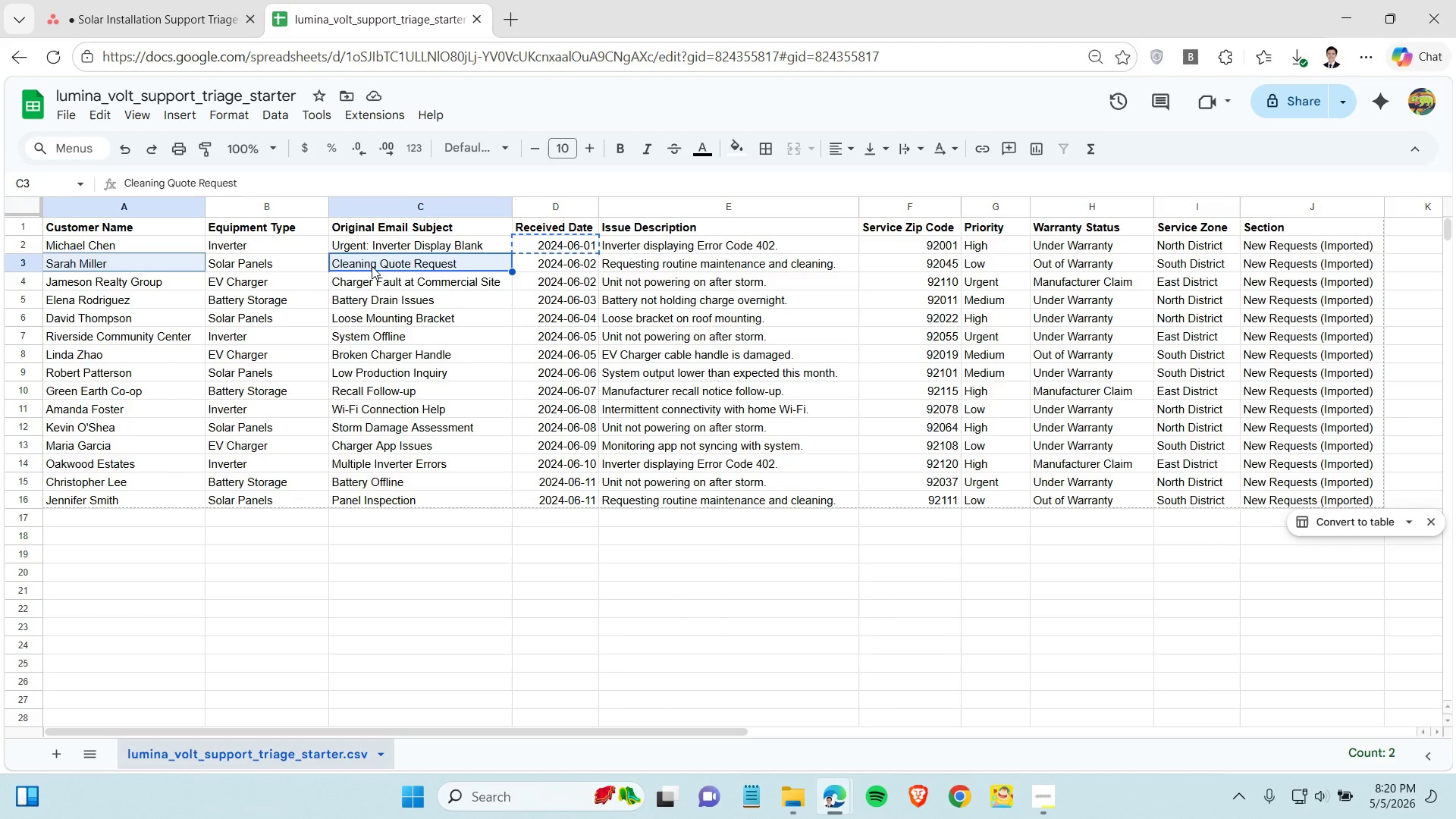 
key(Control+C)
 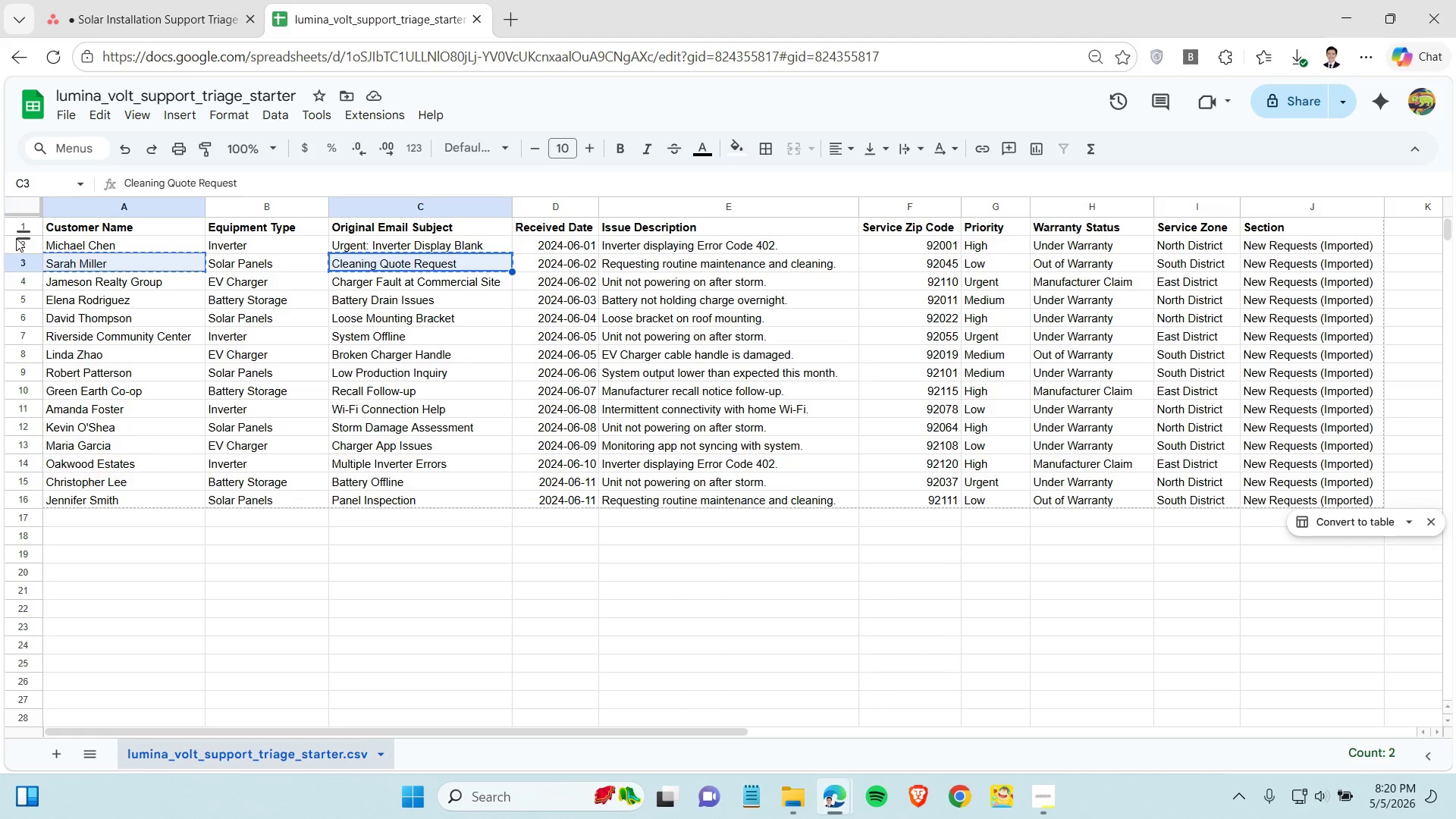 
left_click([16, 238])
 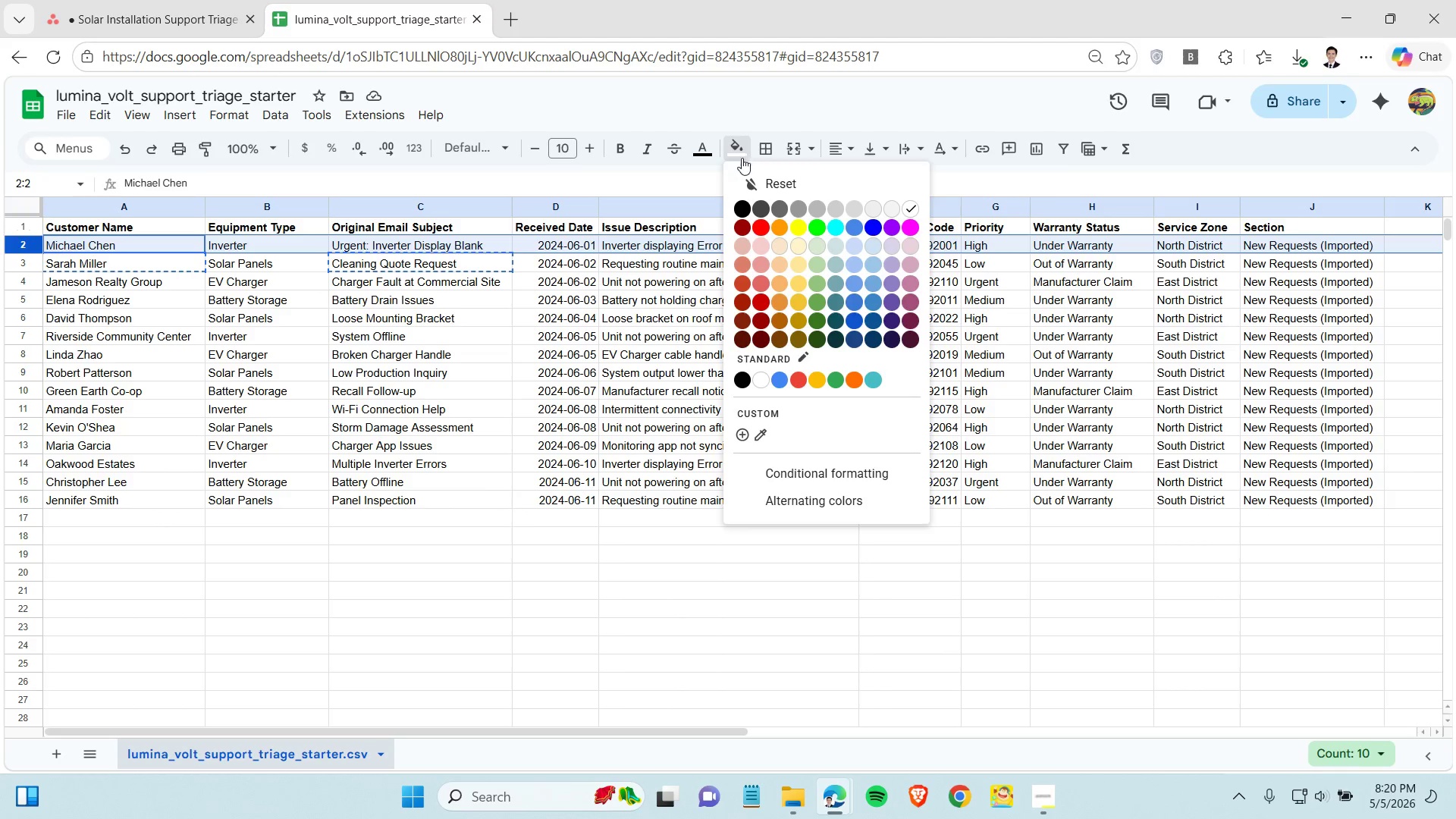 
left_click([799, 229])
 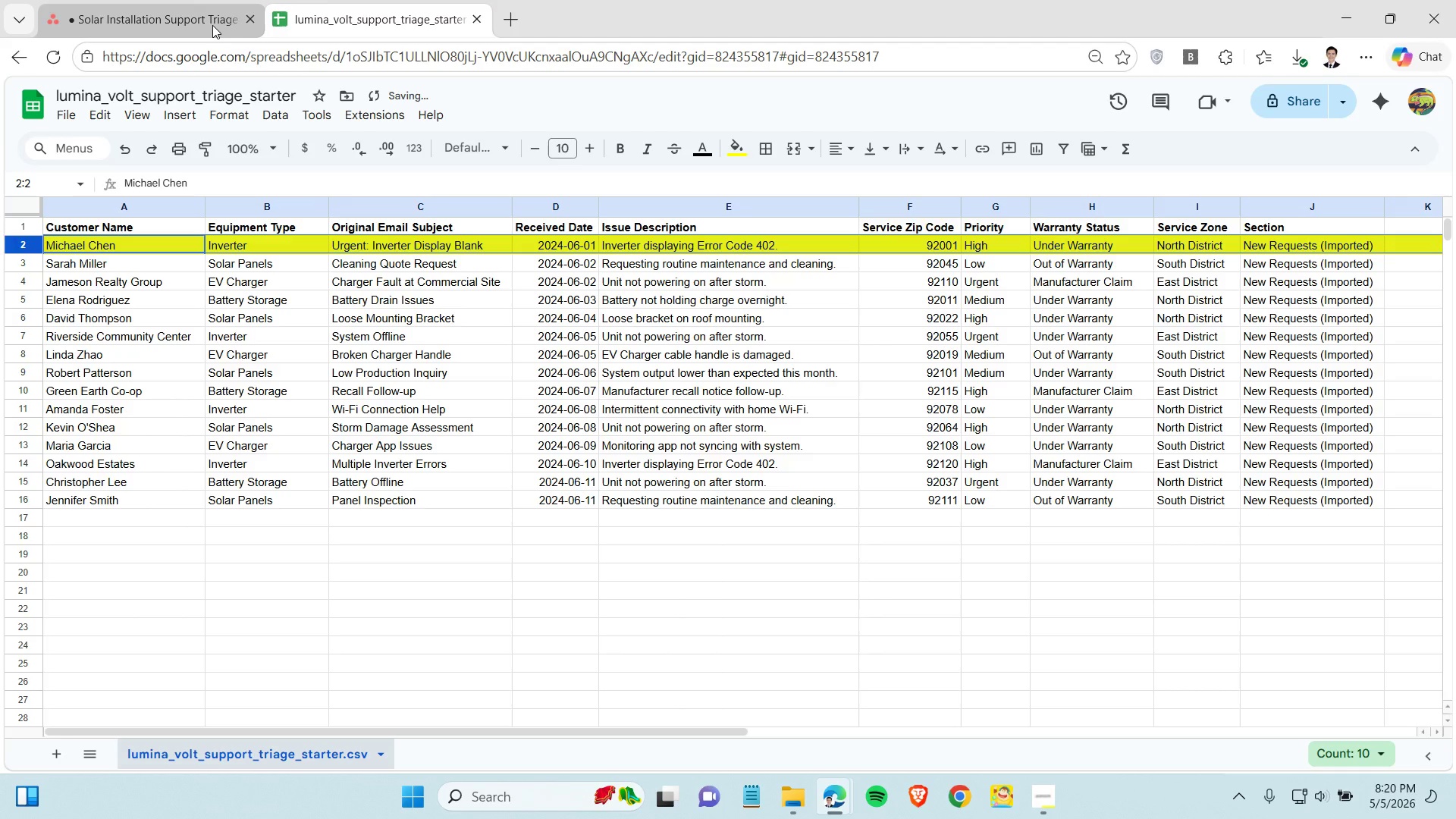 
left_click([187, 26])
 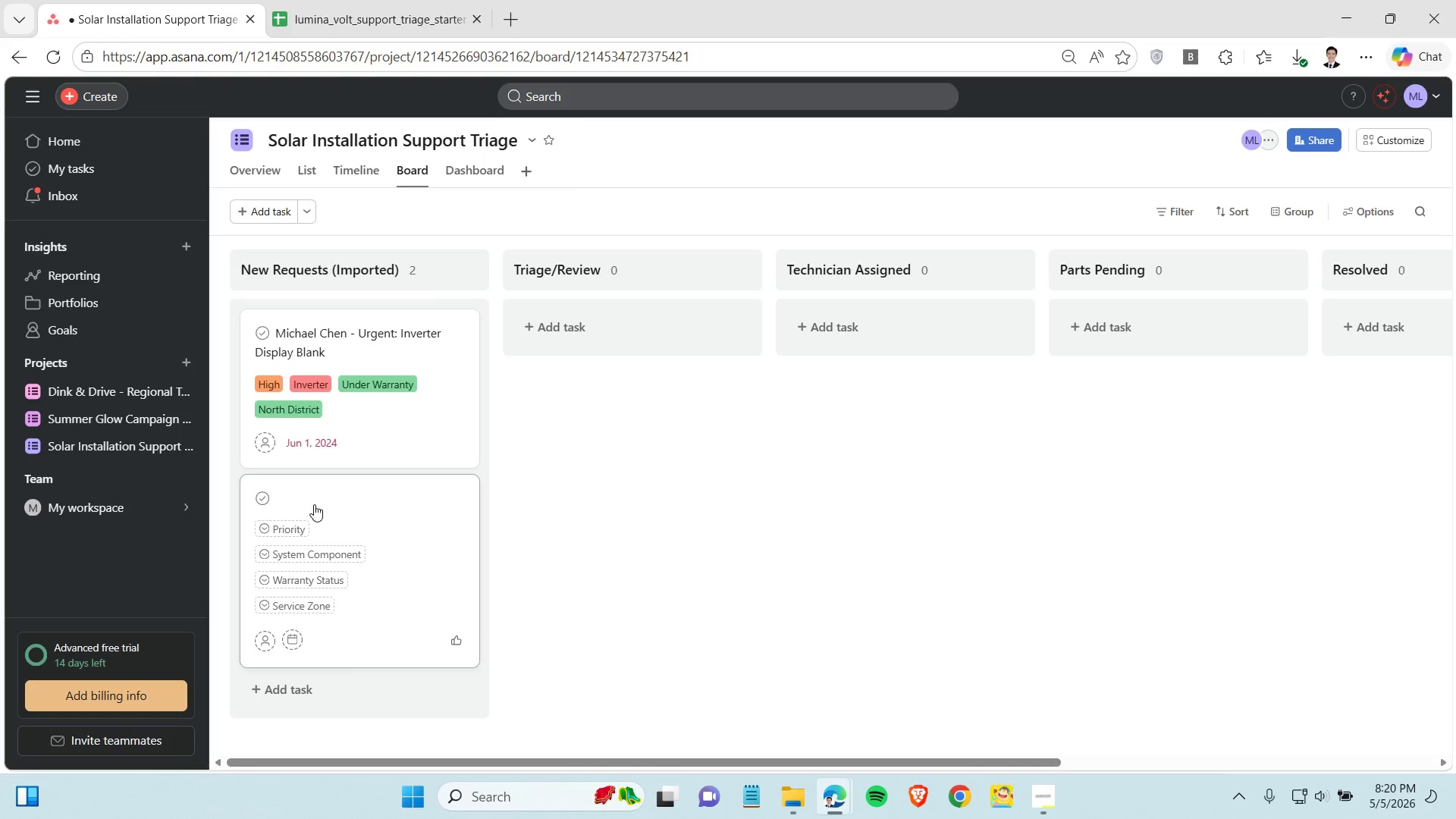 
left_click([314, 504])
 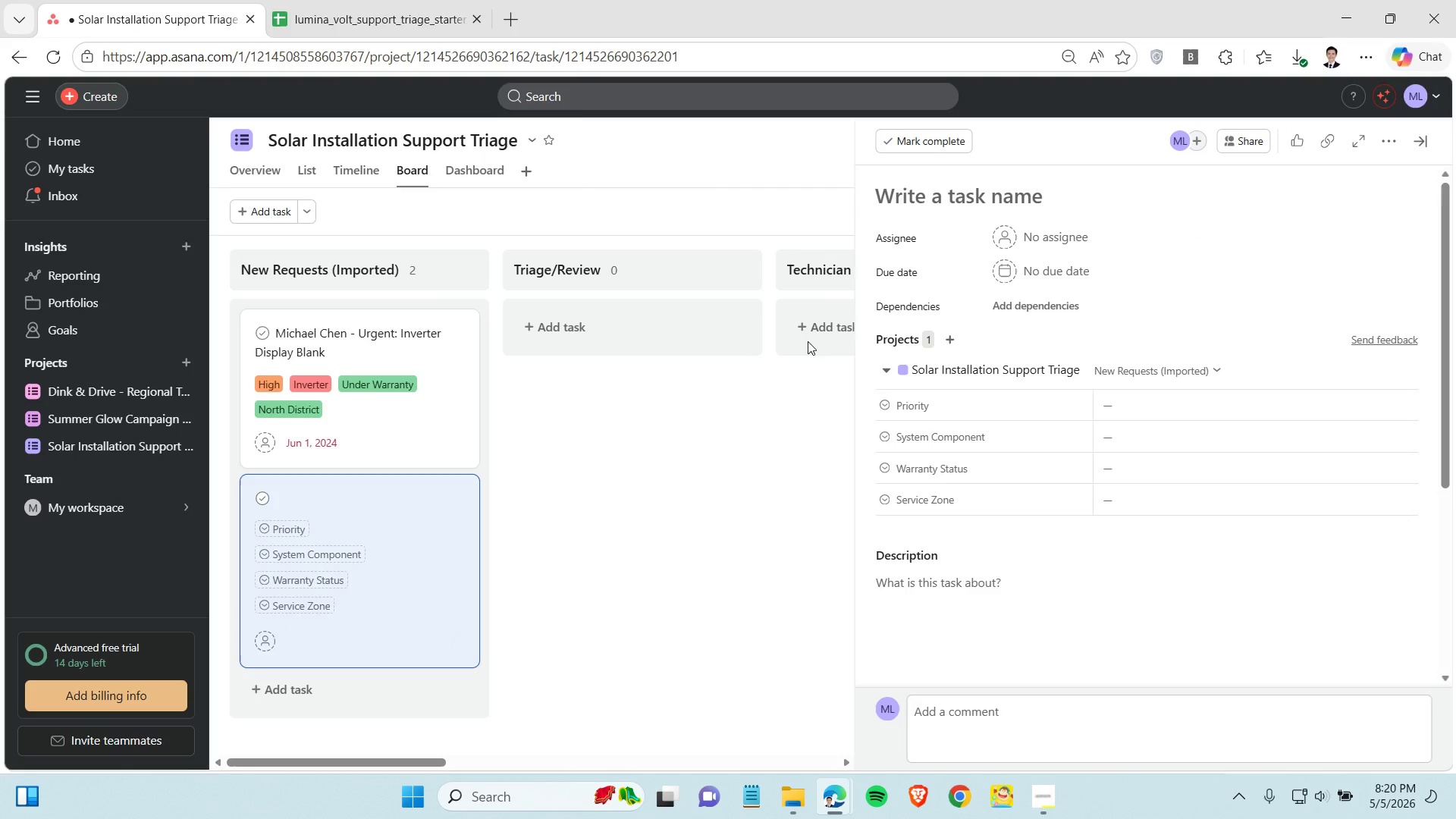 
left_click([948, 196])
 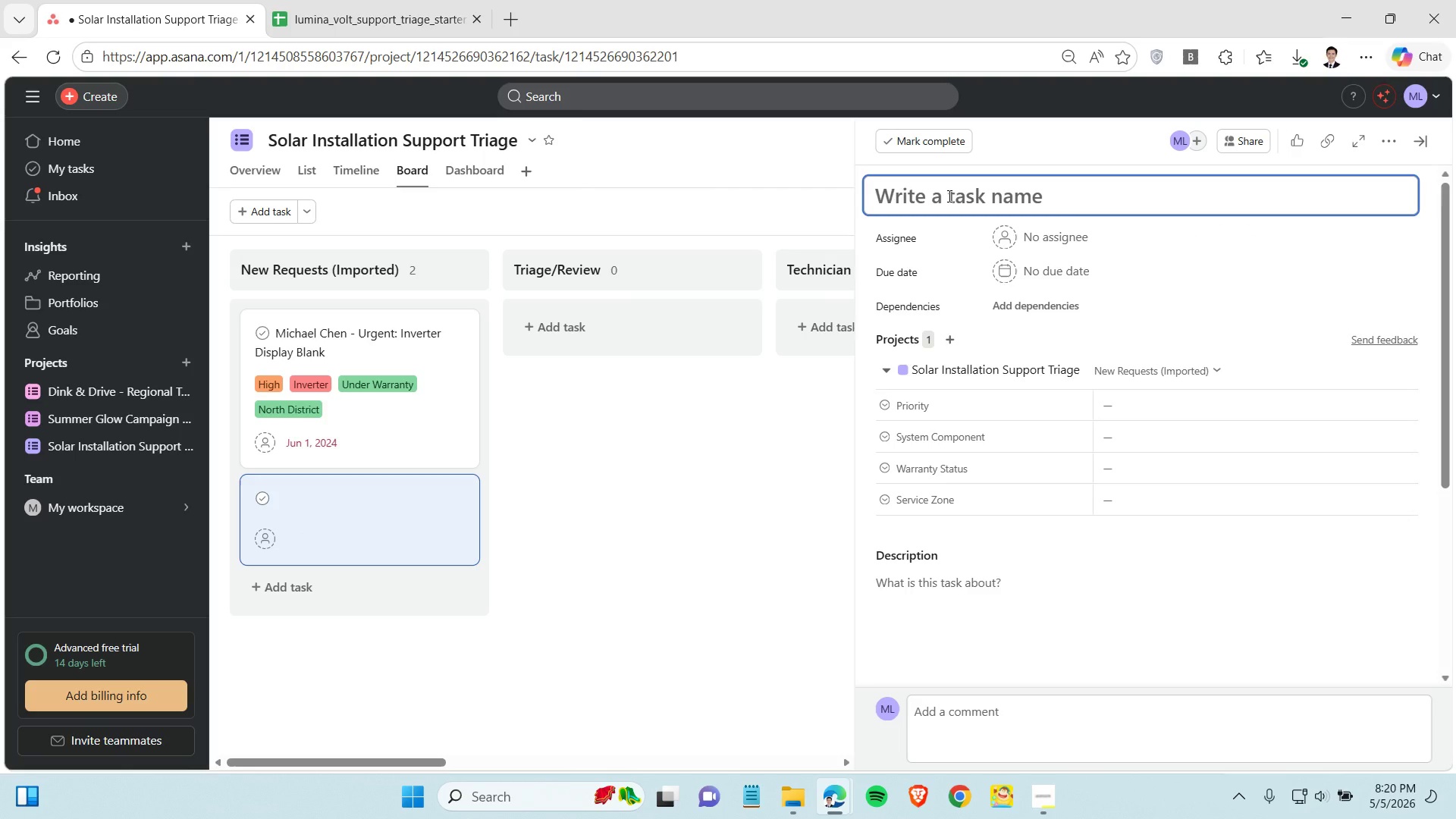 
key(Control+V)
 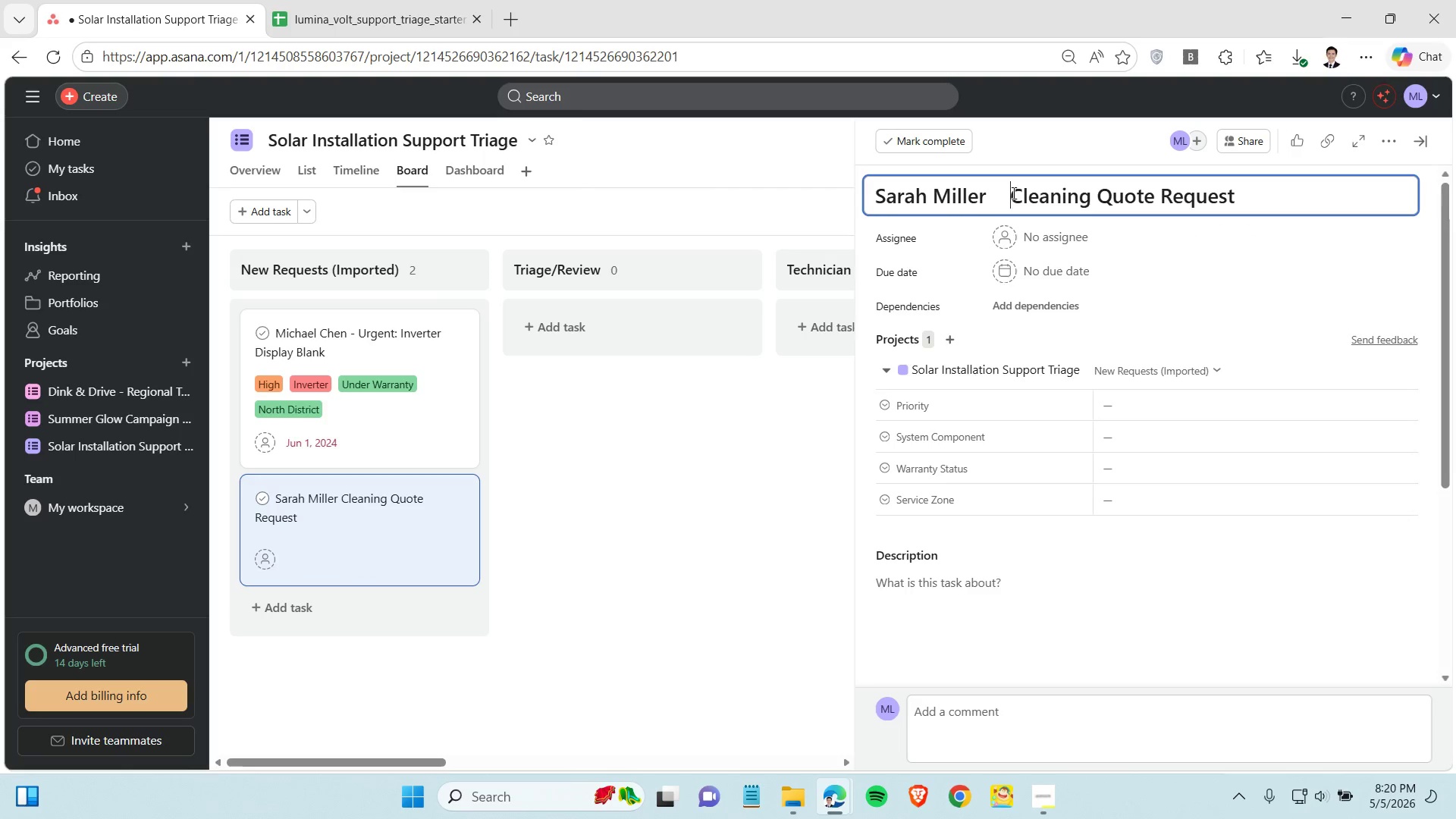 
left_click([1012, 193])
 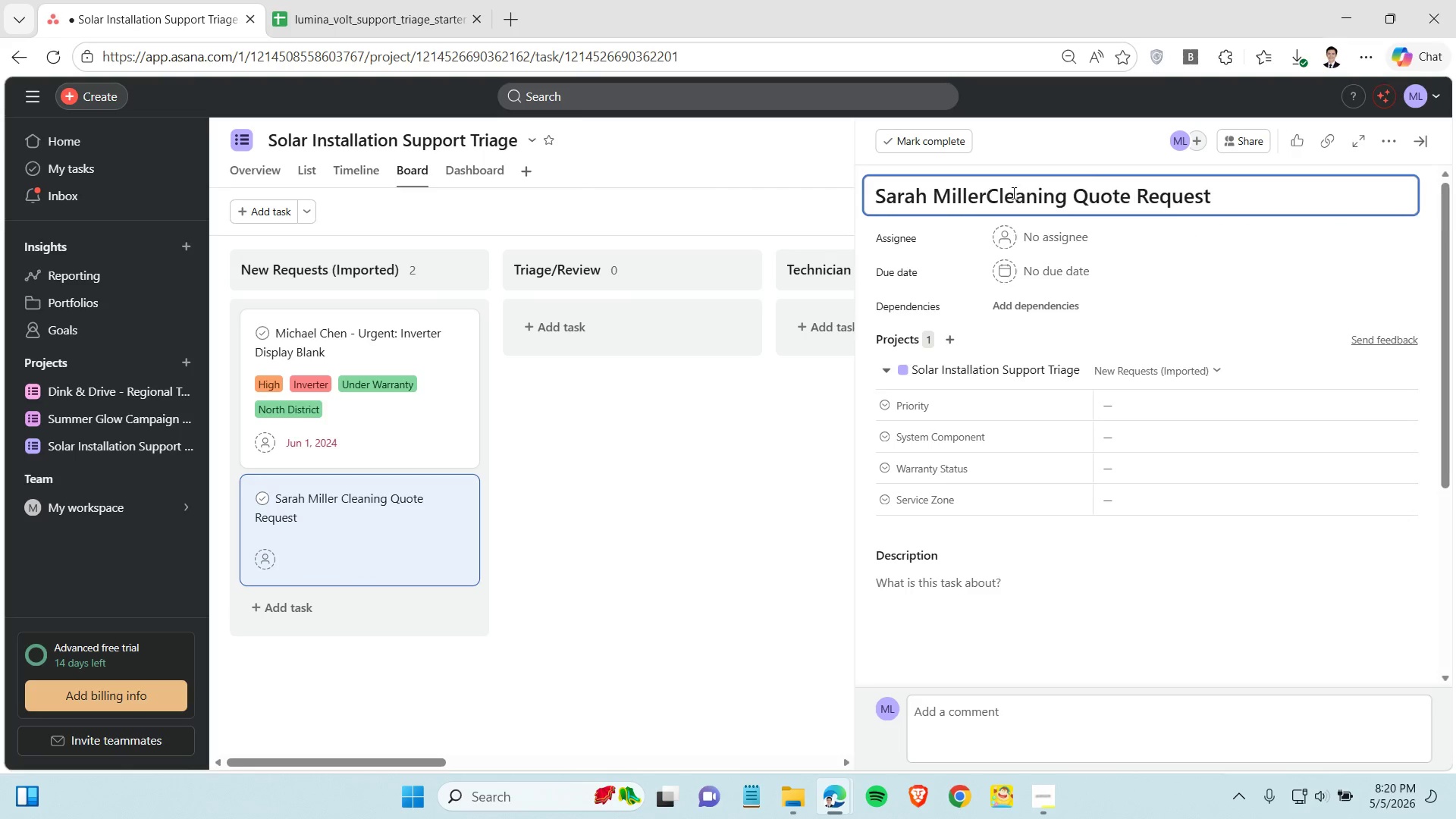 
key(Backspace)
 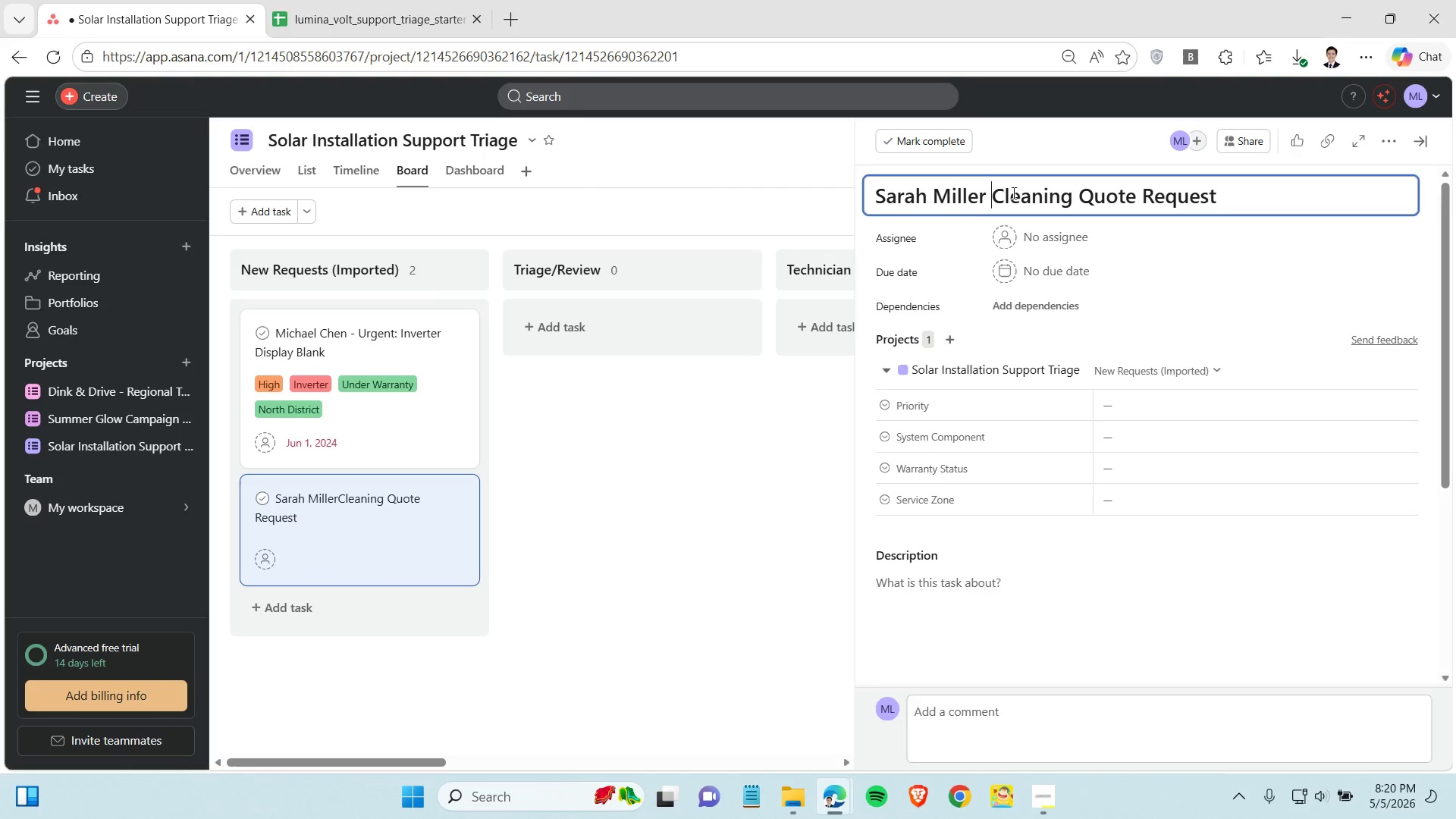 
key(Space)
 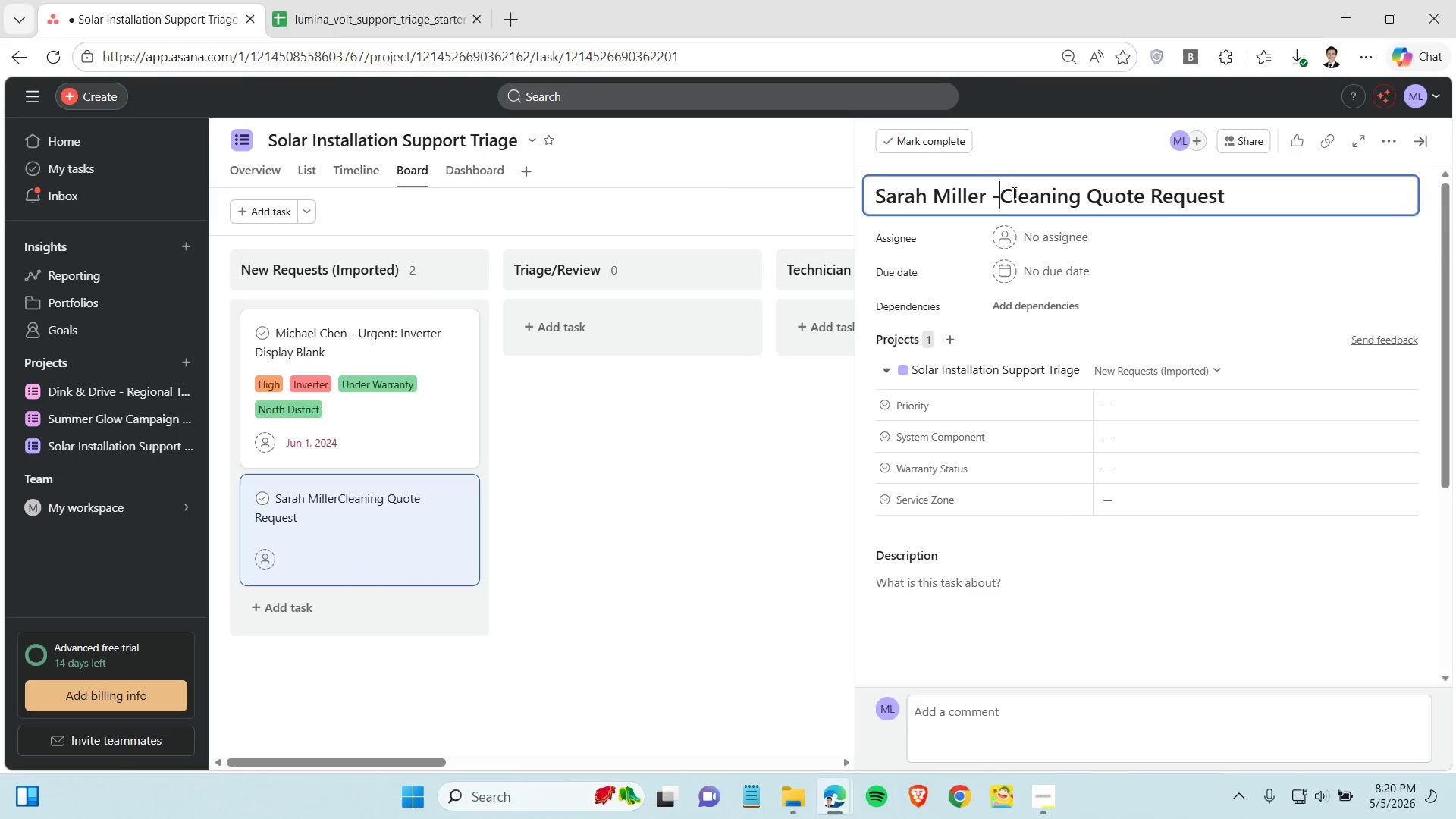 
key(Minus)
 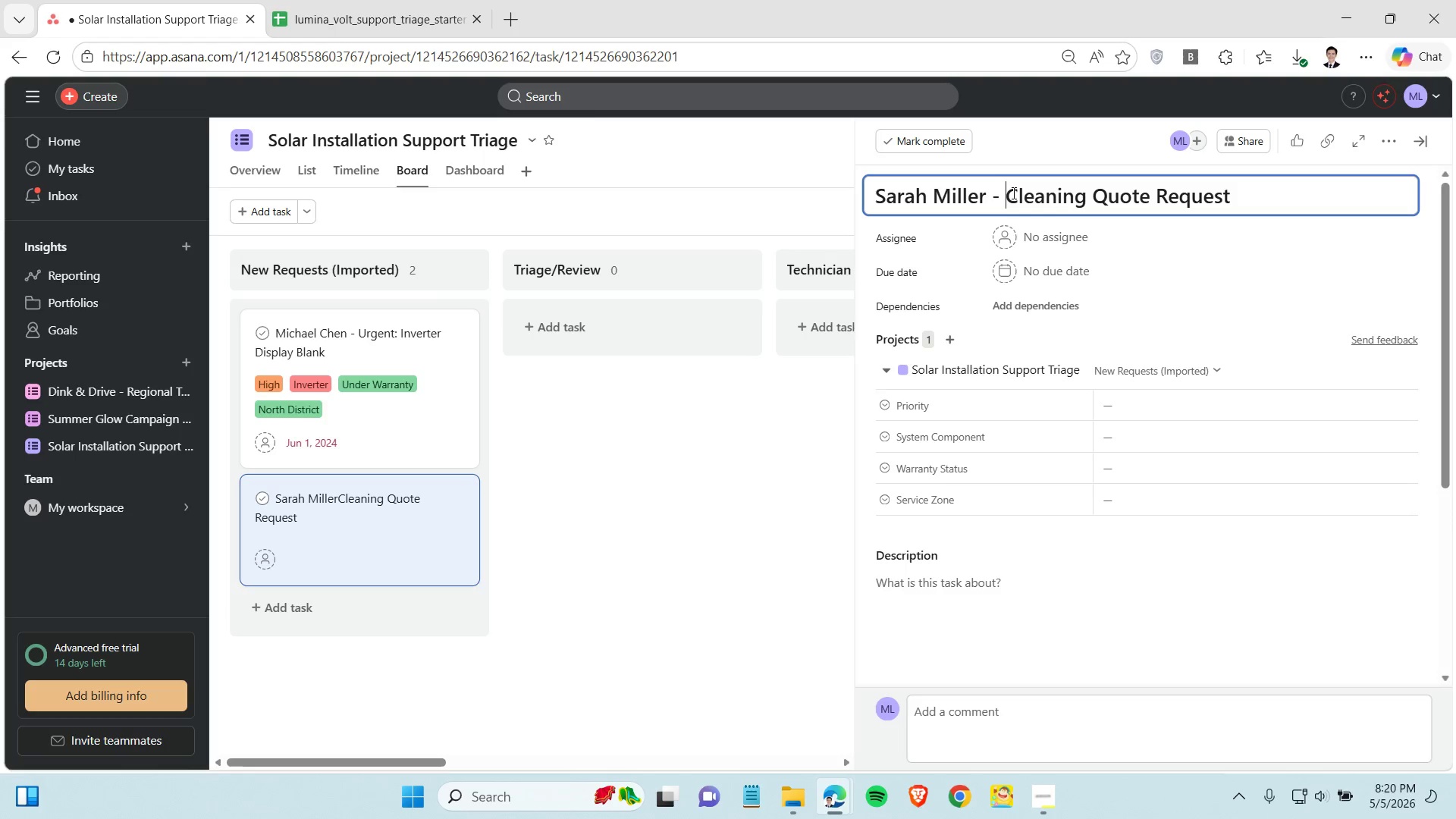 
key(Space)
 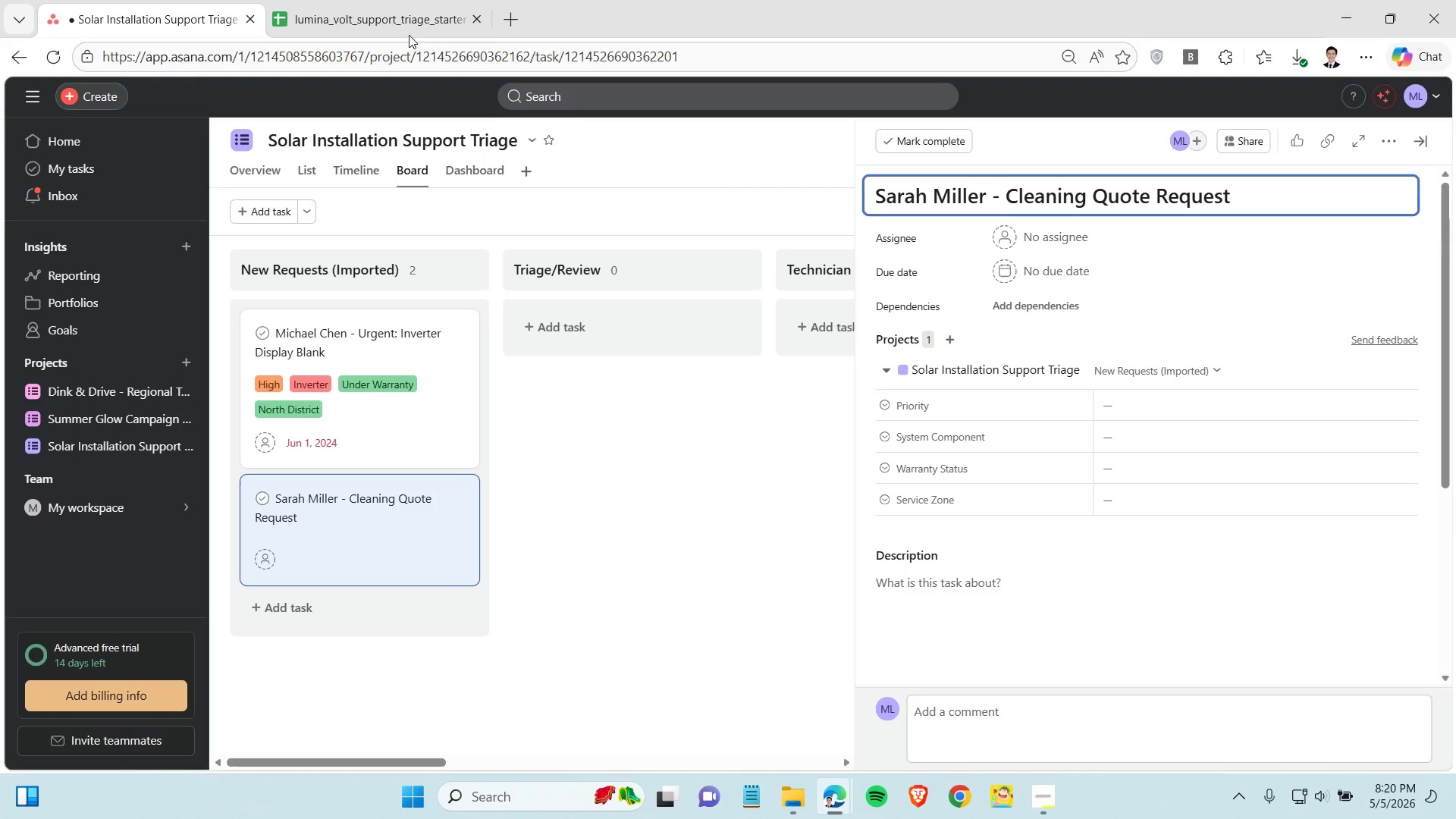 
left_click([400, 15])
 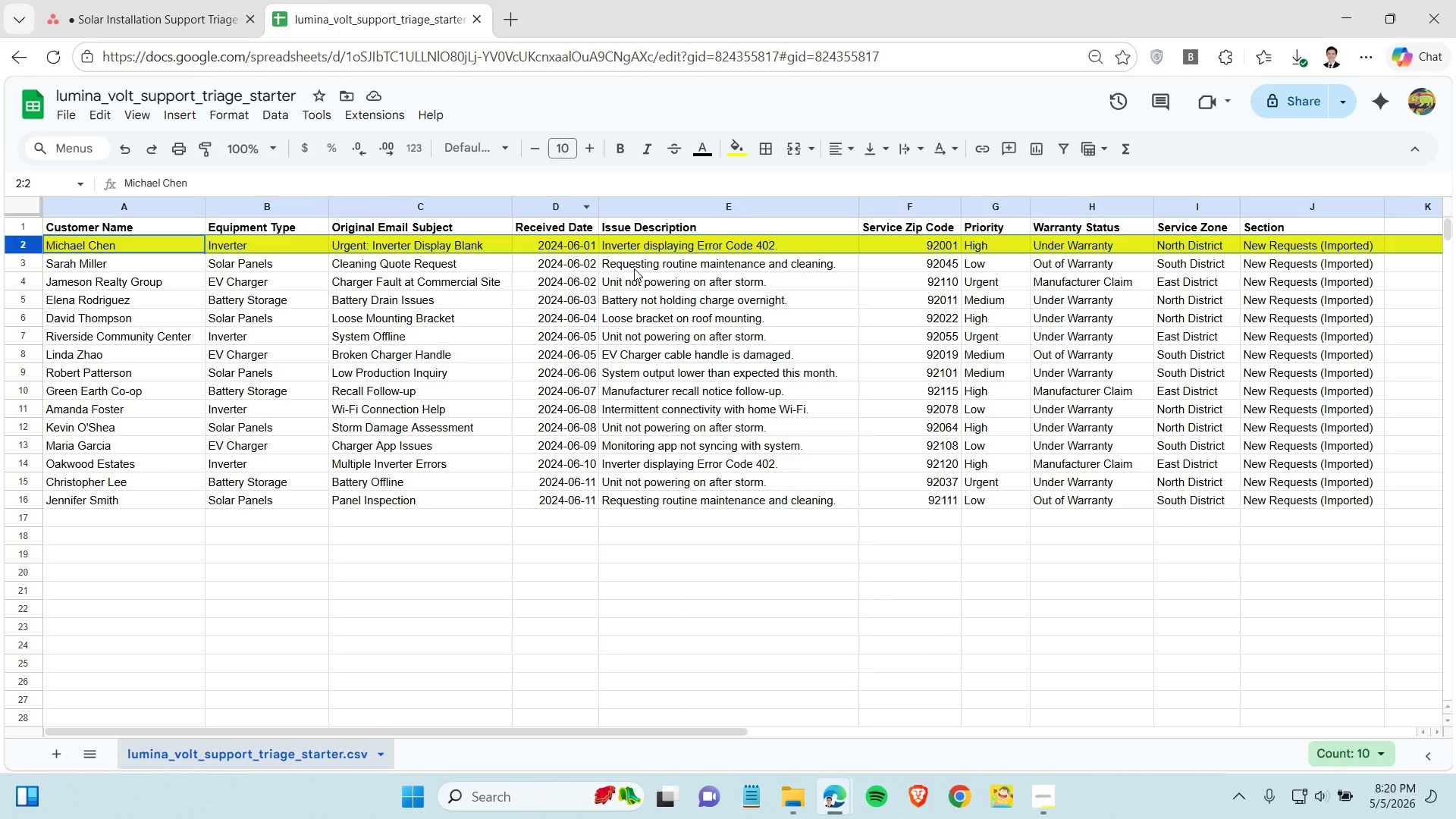 
left_click([573, 268])
 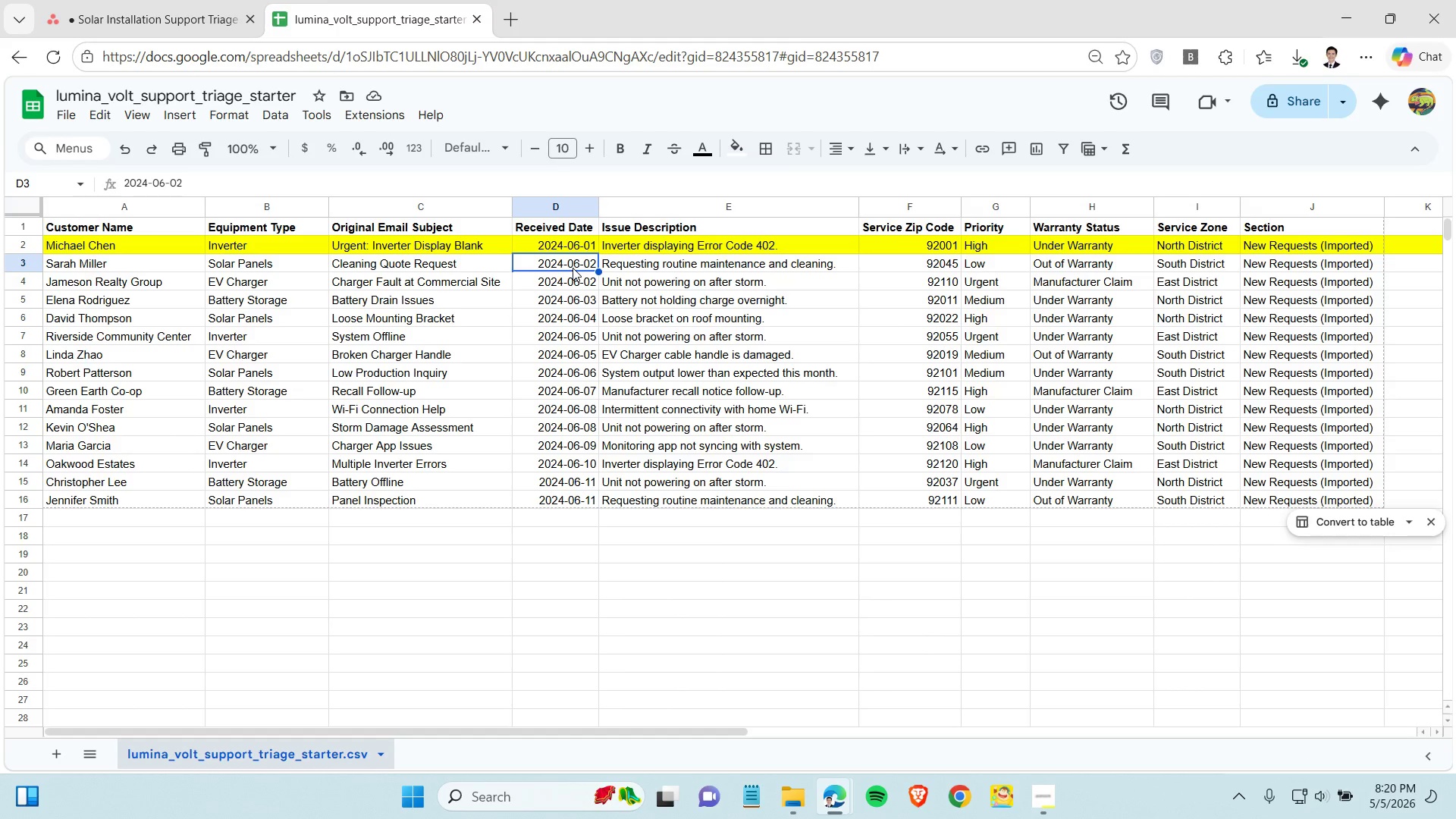 
key(Control+C)
 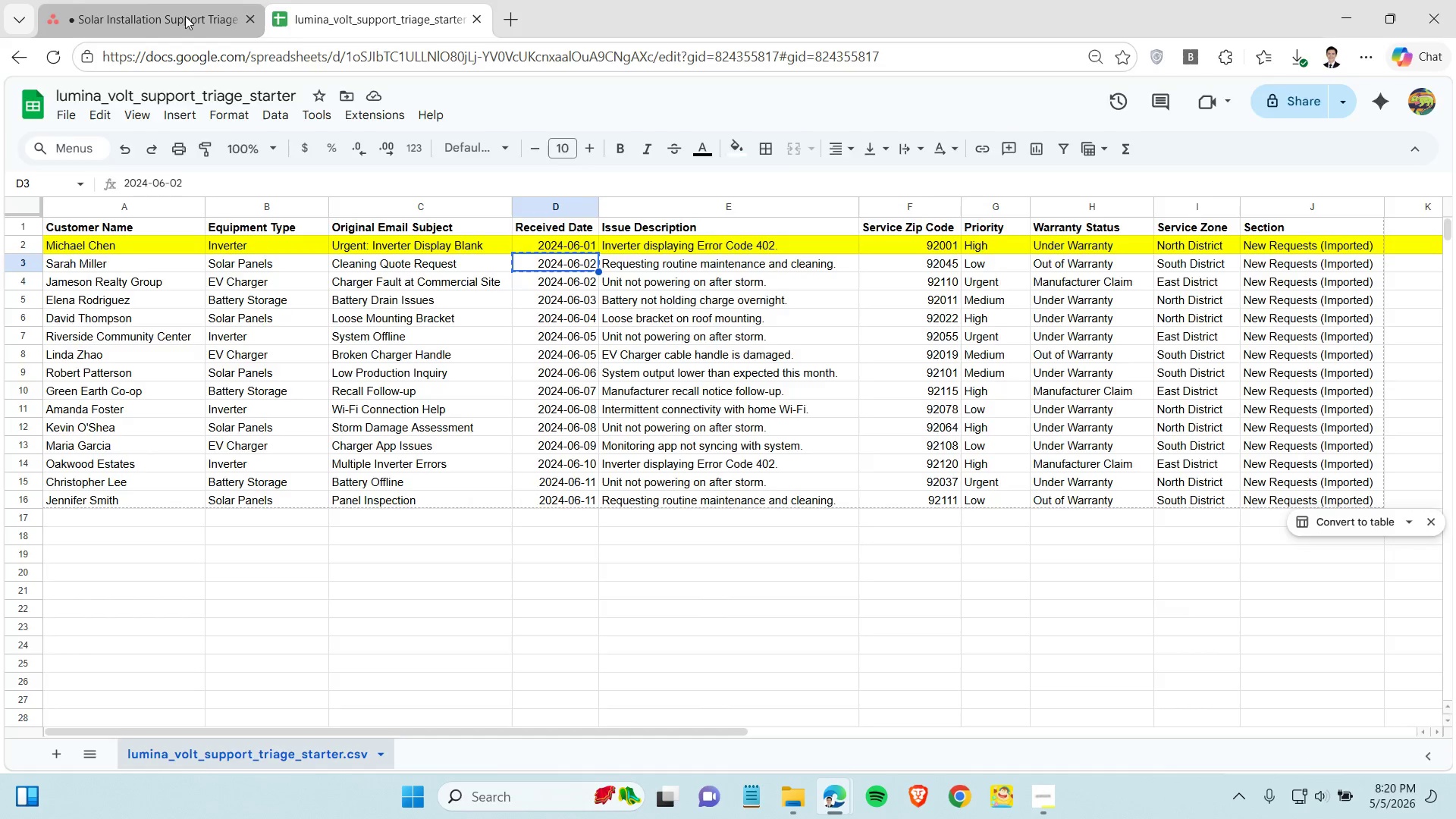 
left_click([185, 16])
 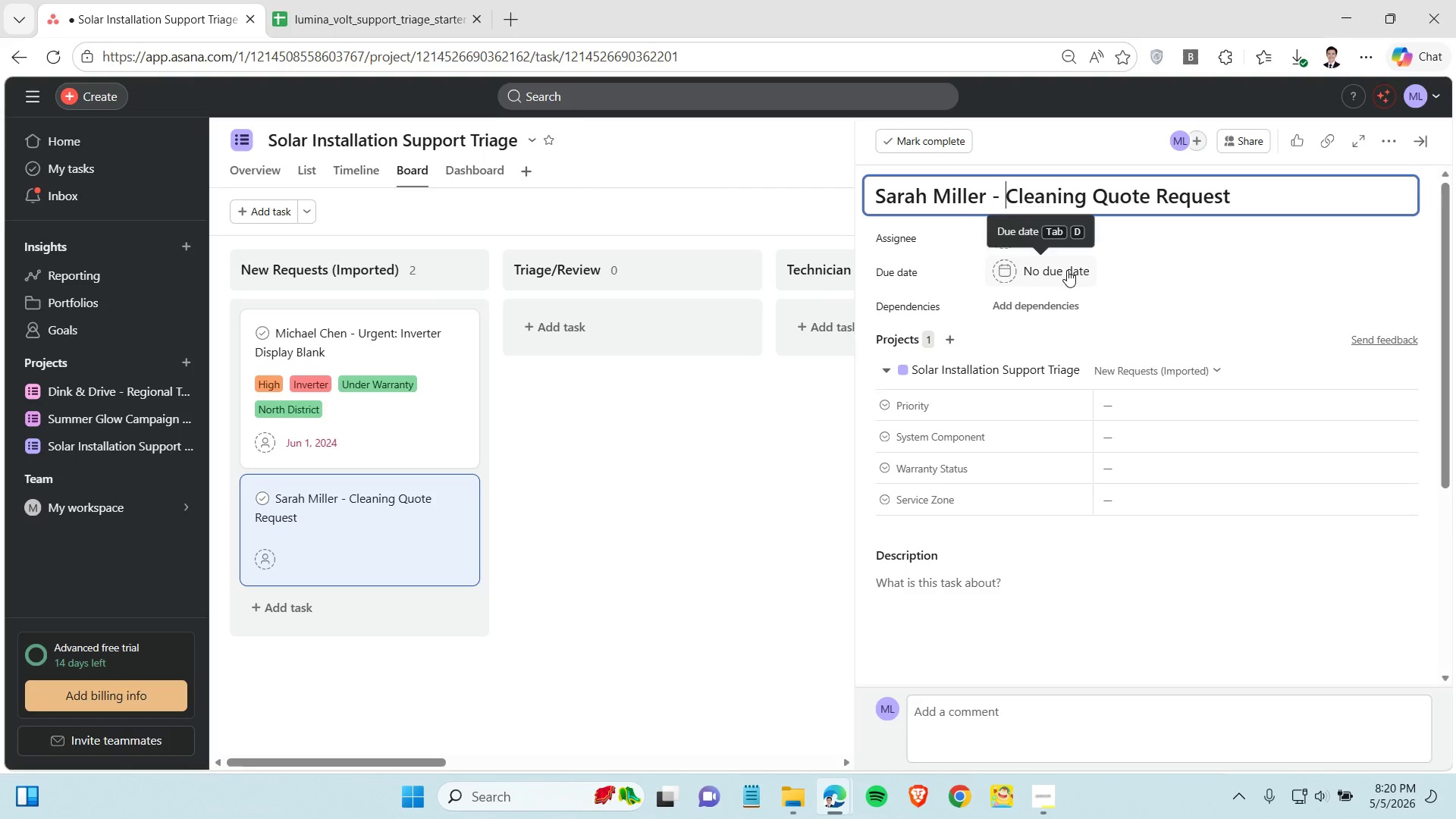 
left_click([1067, 270])
 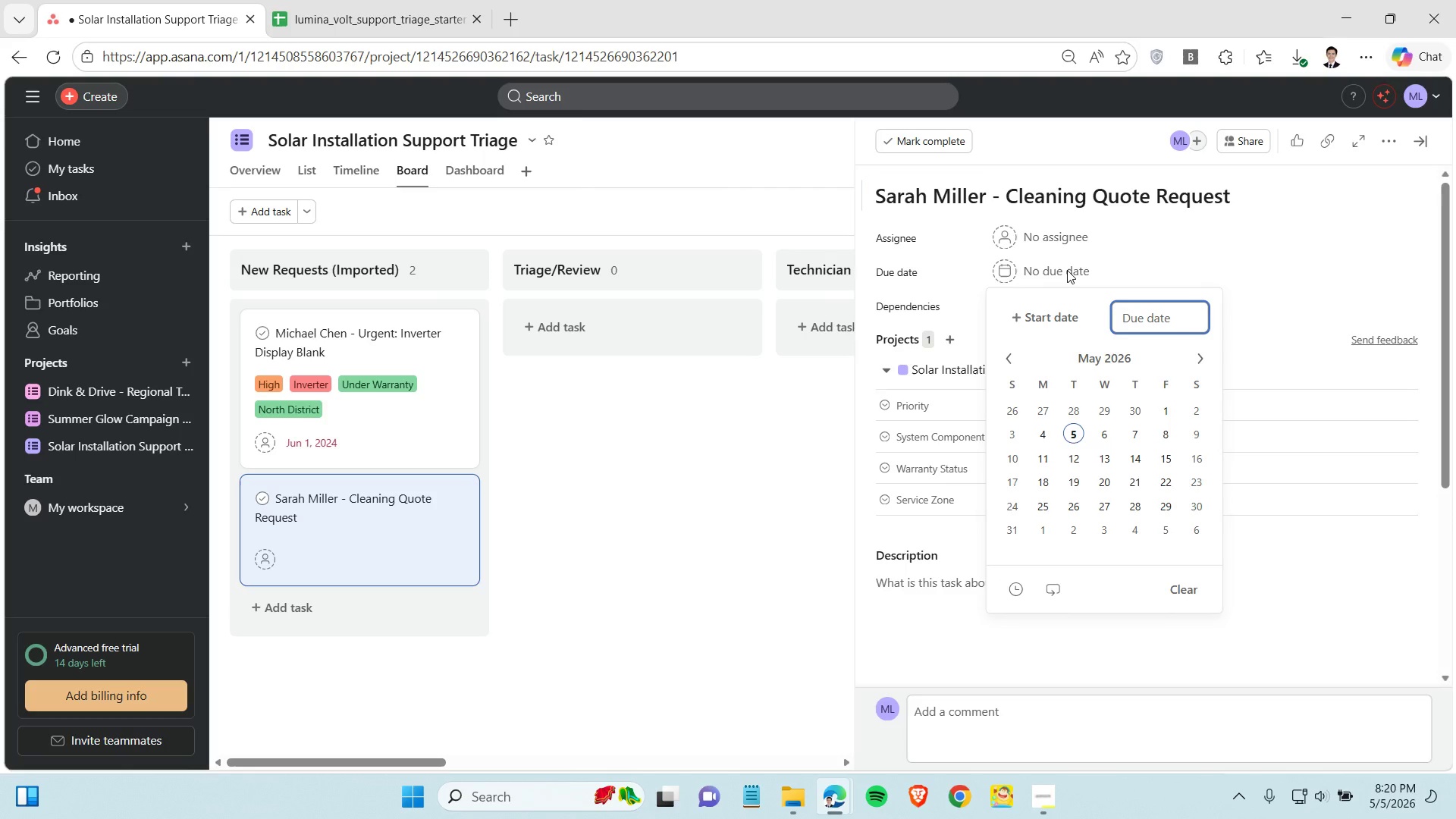 
key(Control+V)
 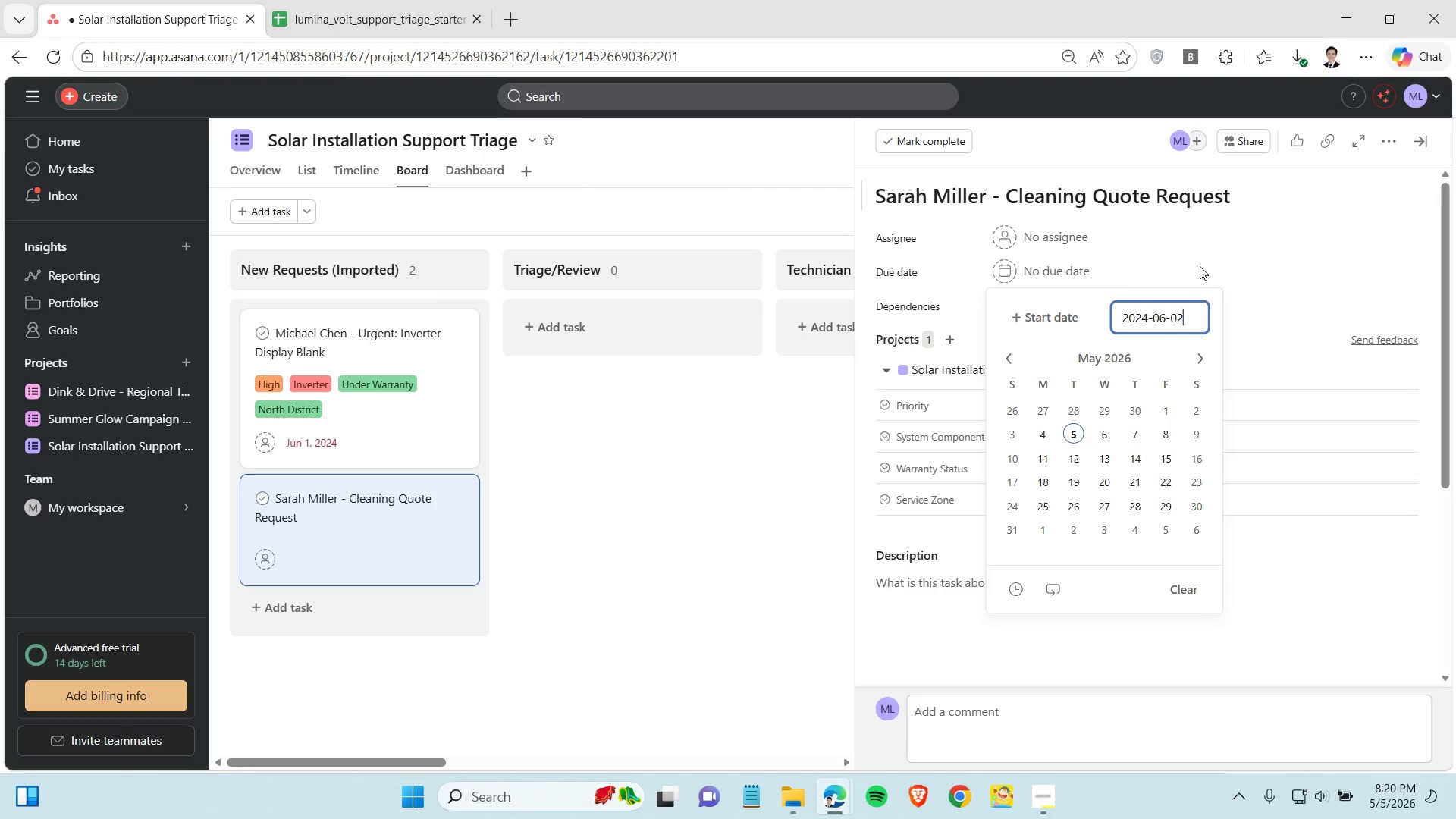 
left_click([1200, 266])
 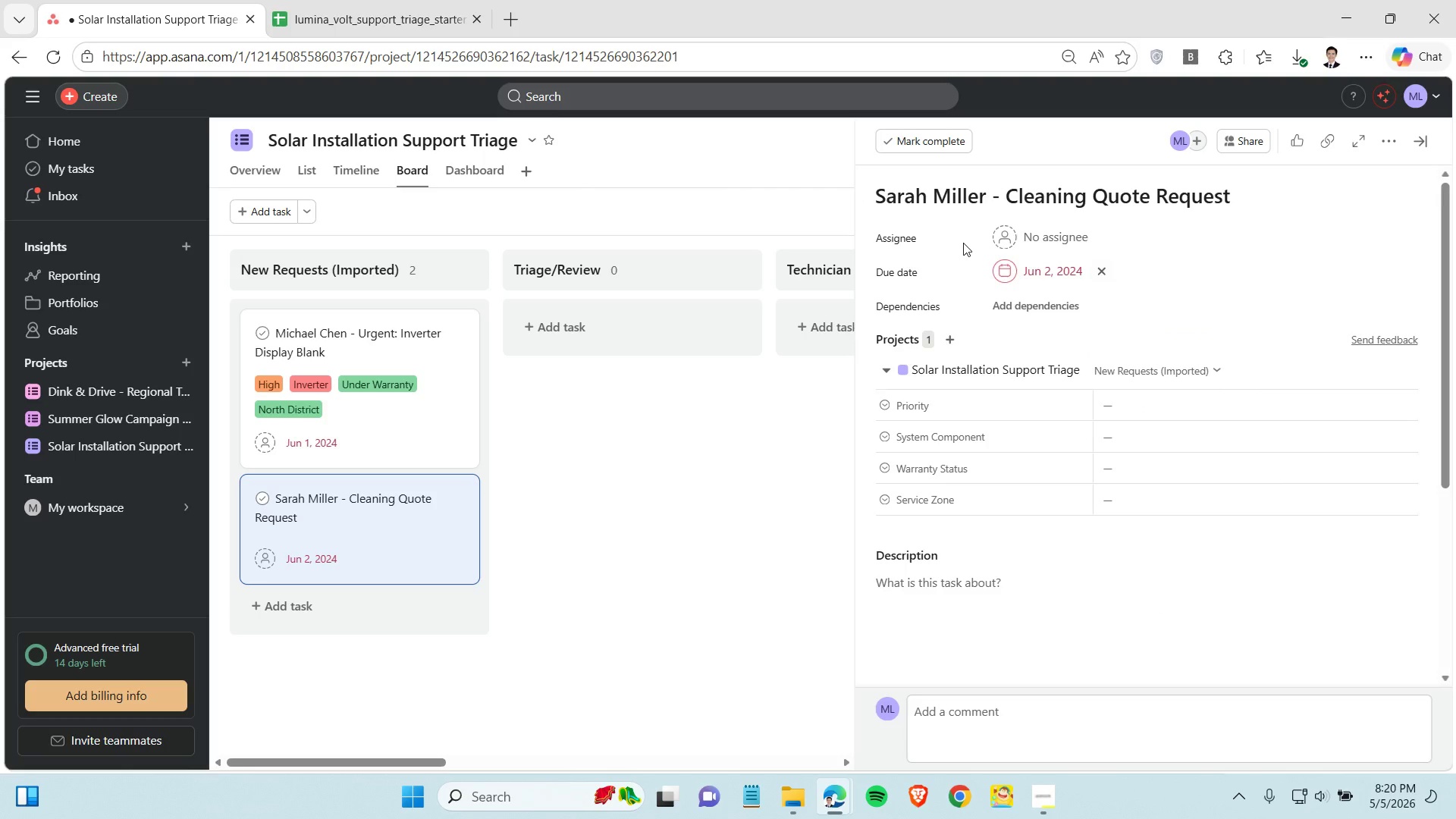 
left_click([410, 9])
 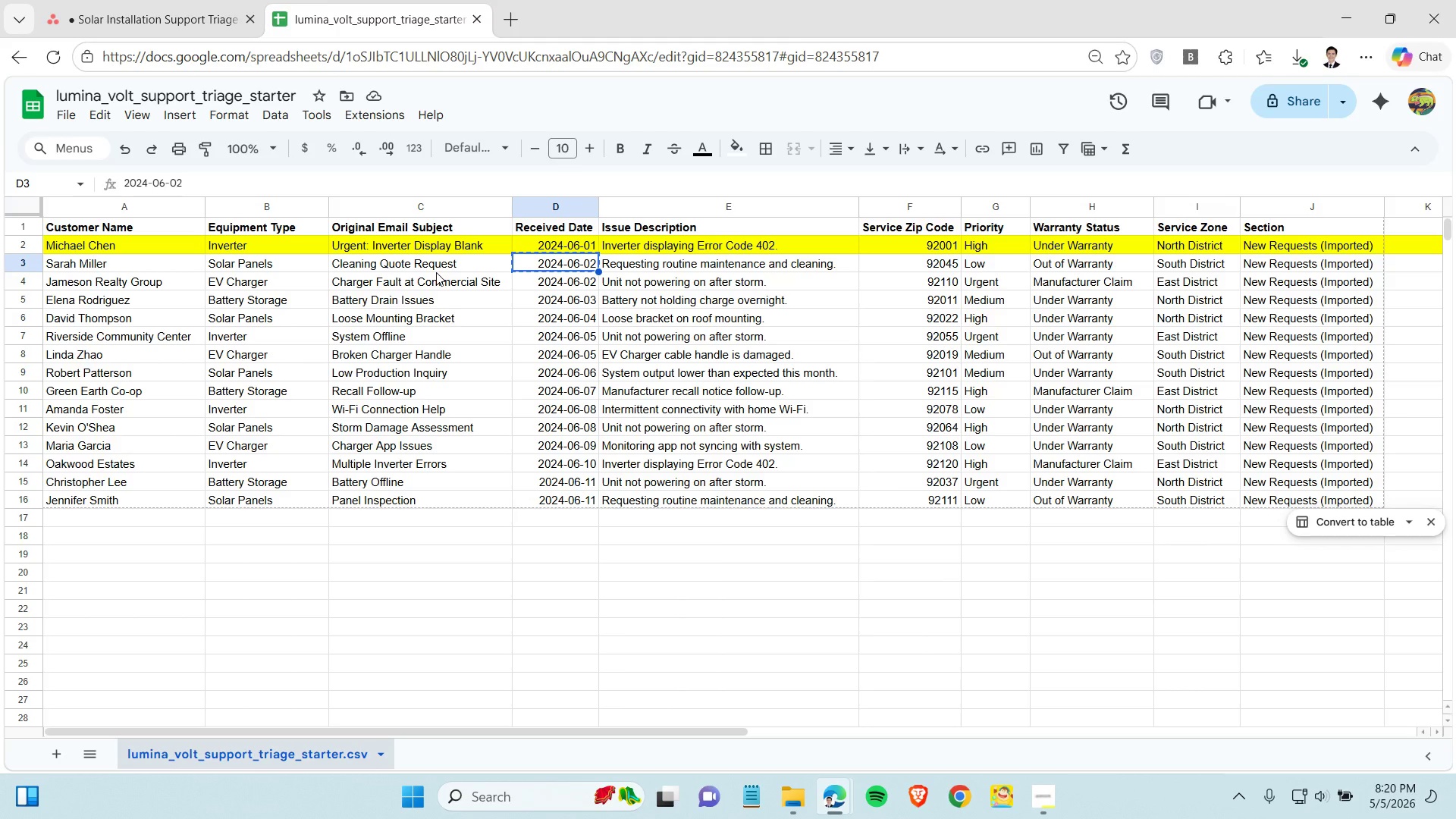 
left_click([177, 0])
 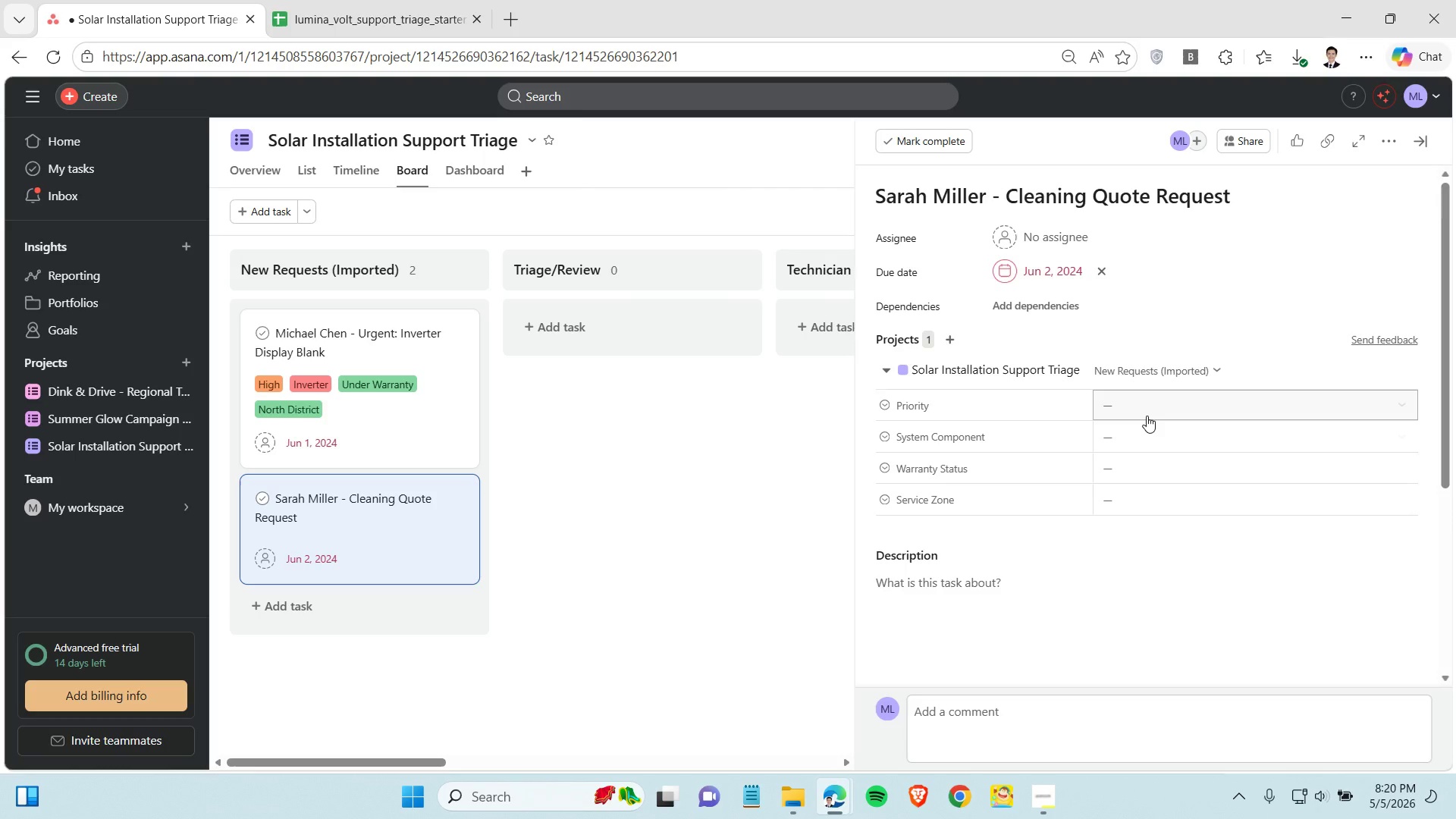 
left_click([1147, 416])
 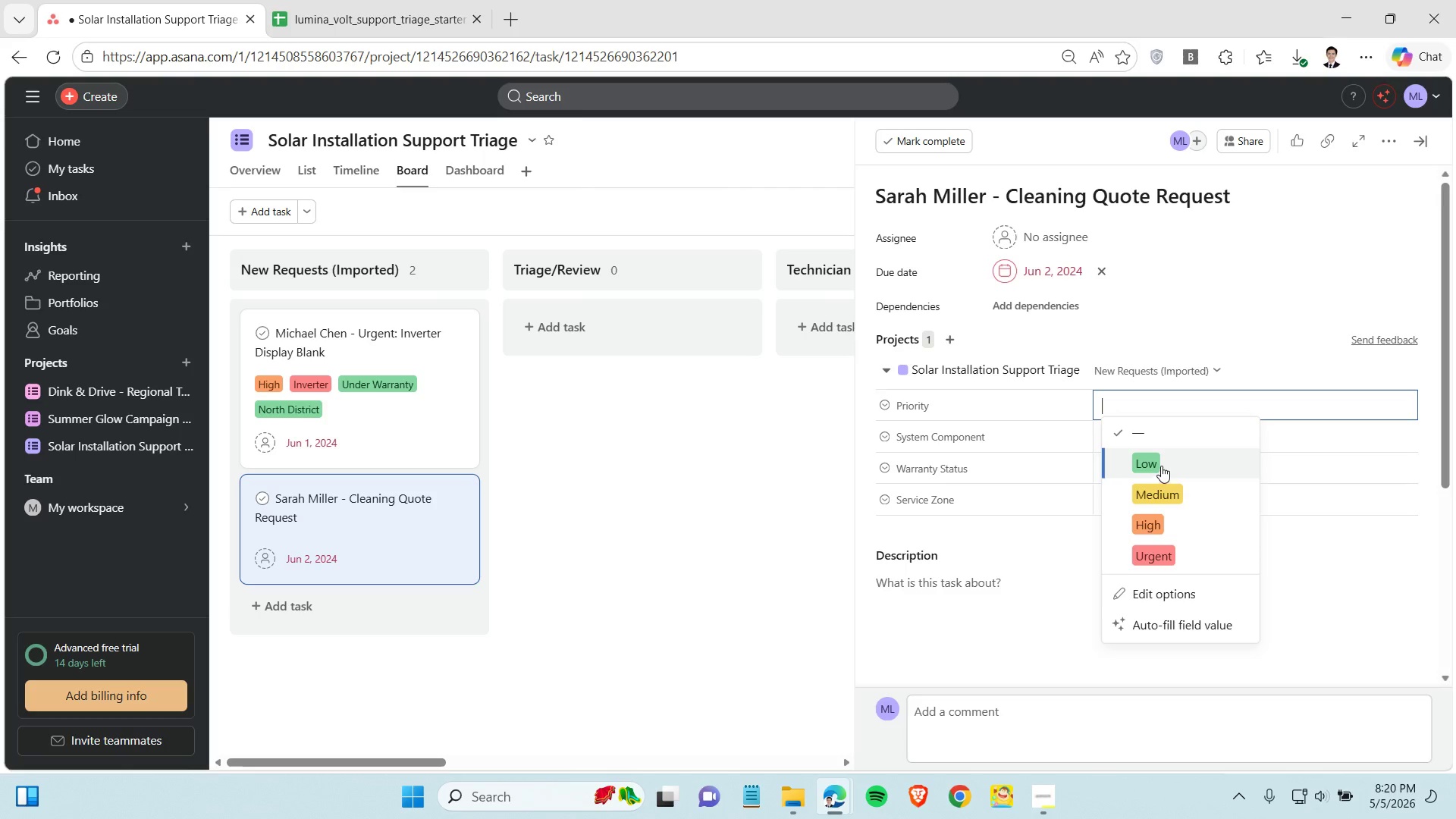 
left_click([1161, 466])
 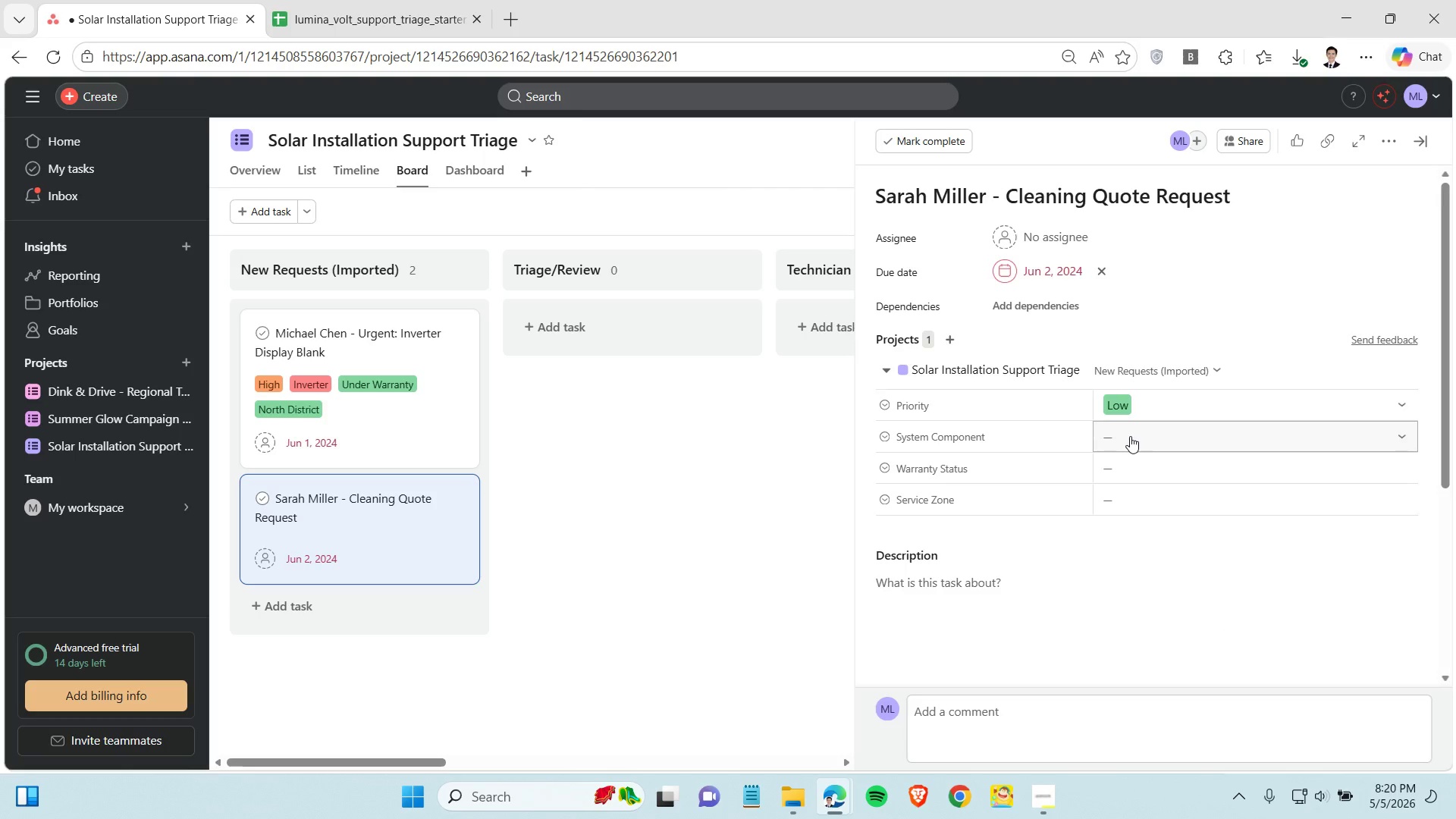 
left_click([1130, 436])
 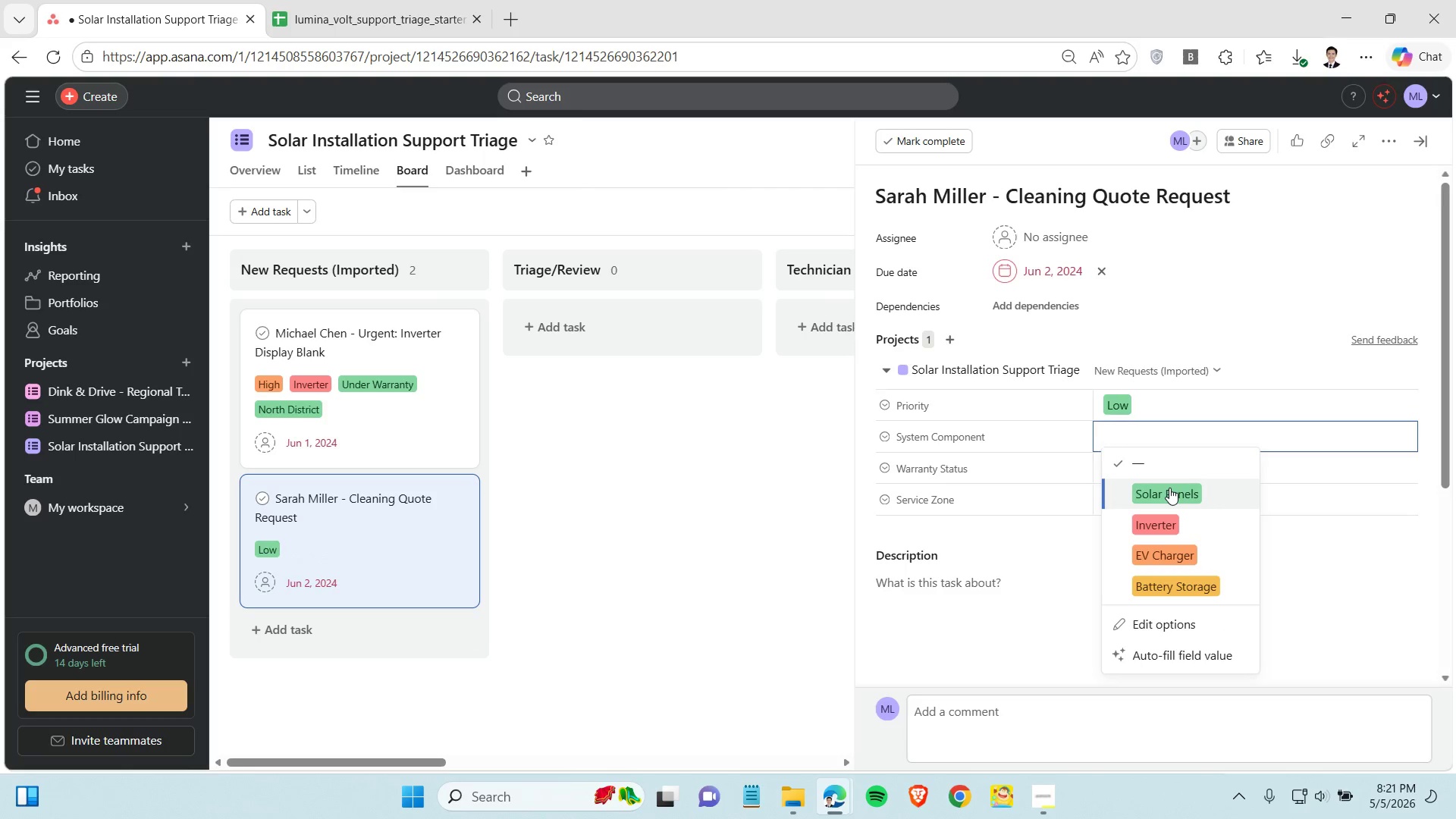 
left_click([1169, 488])
 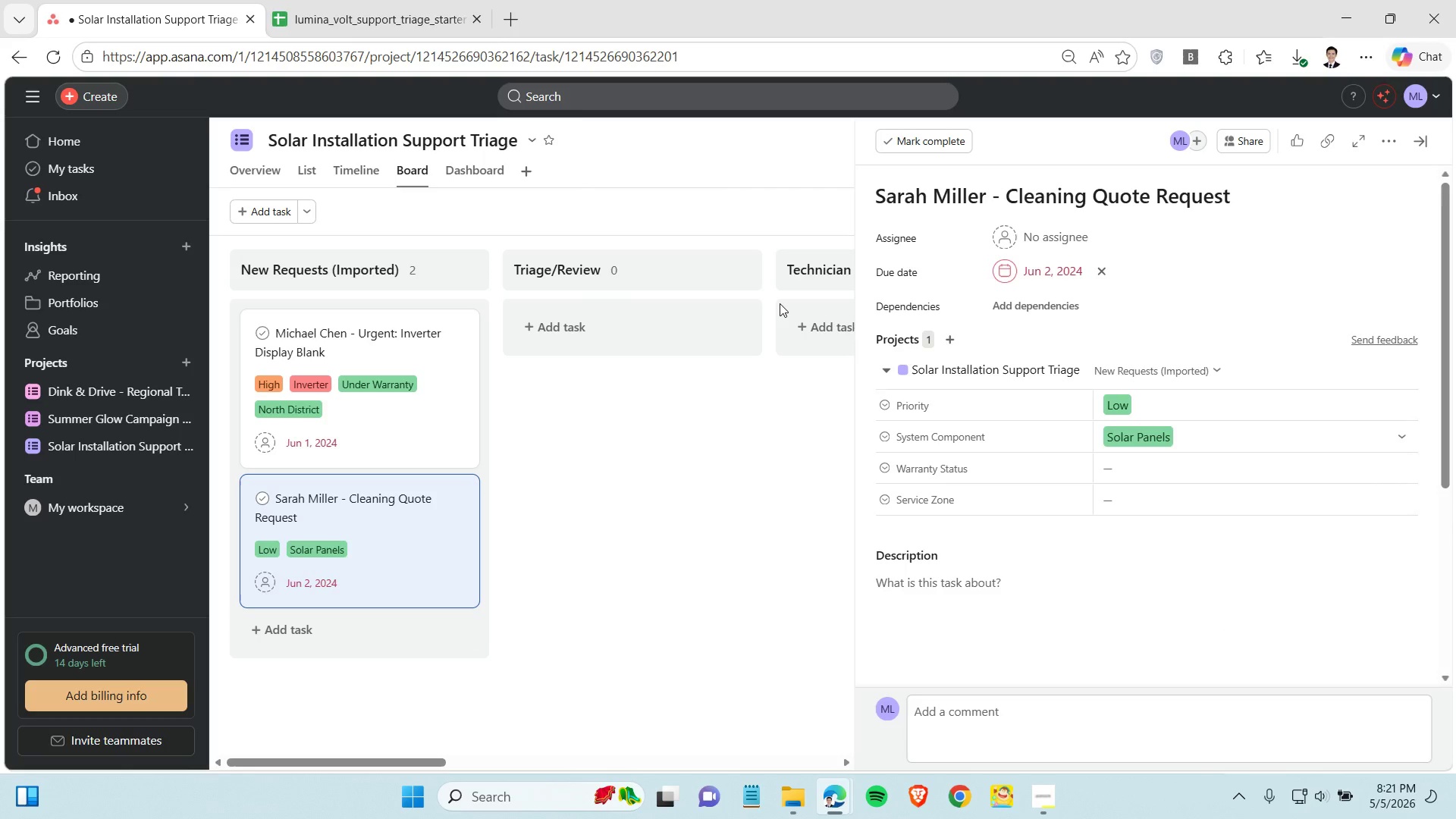 
left_click([369, 0])
 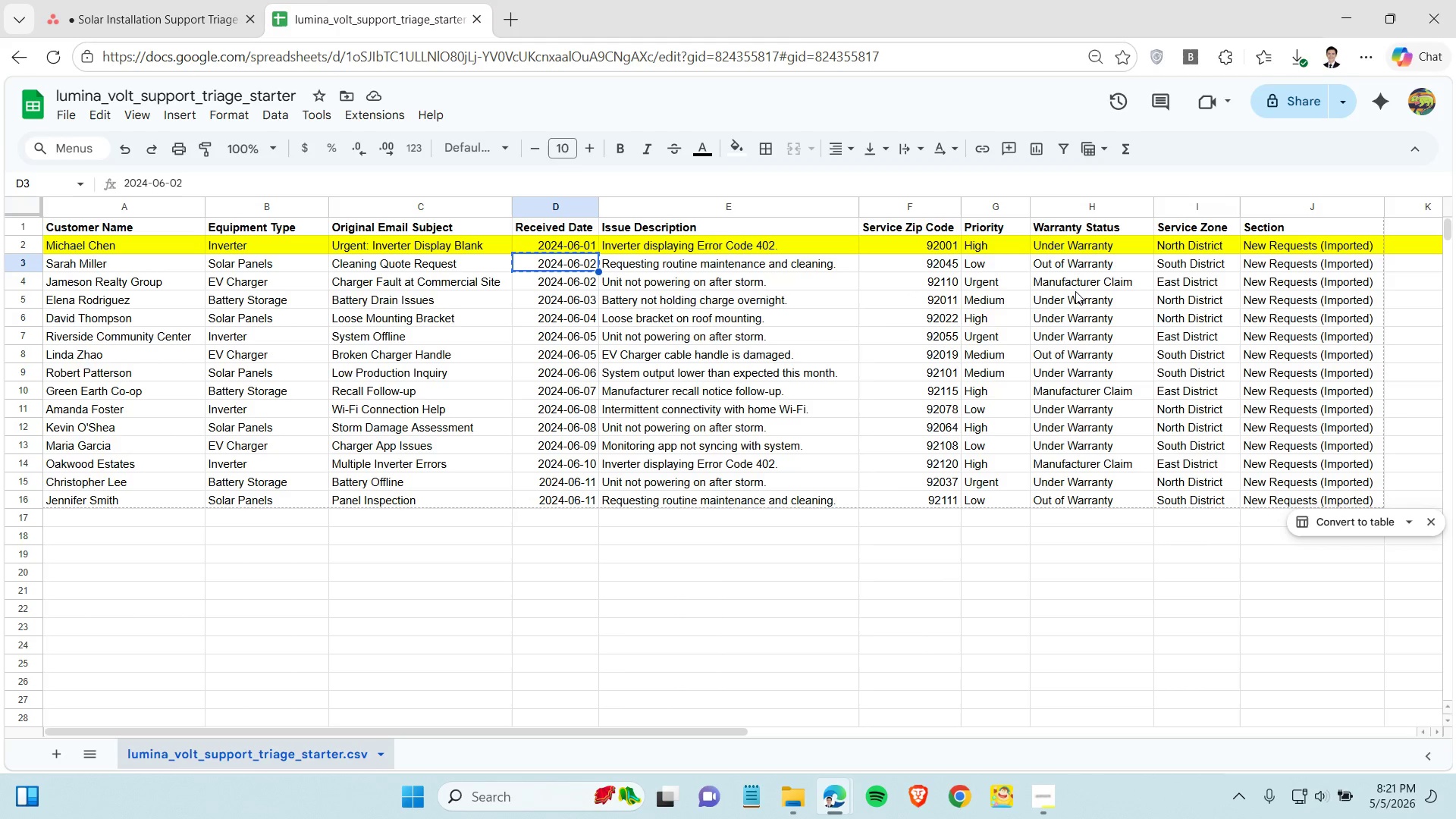 
wait(5.5)
 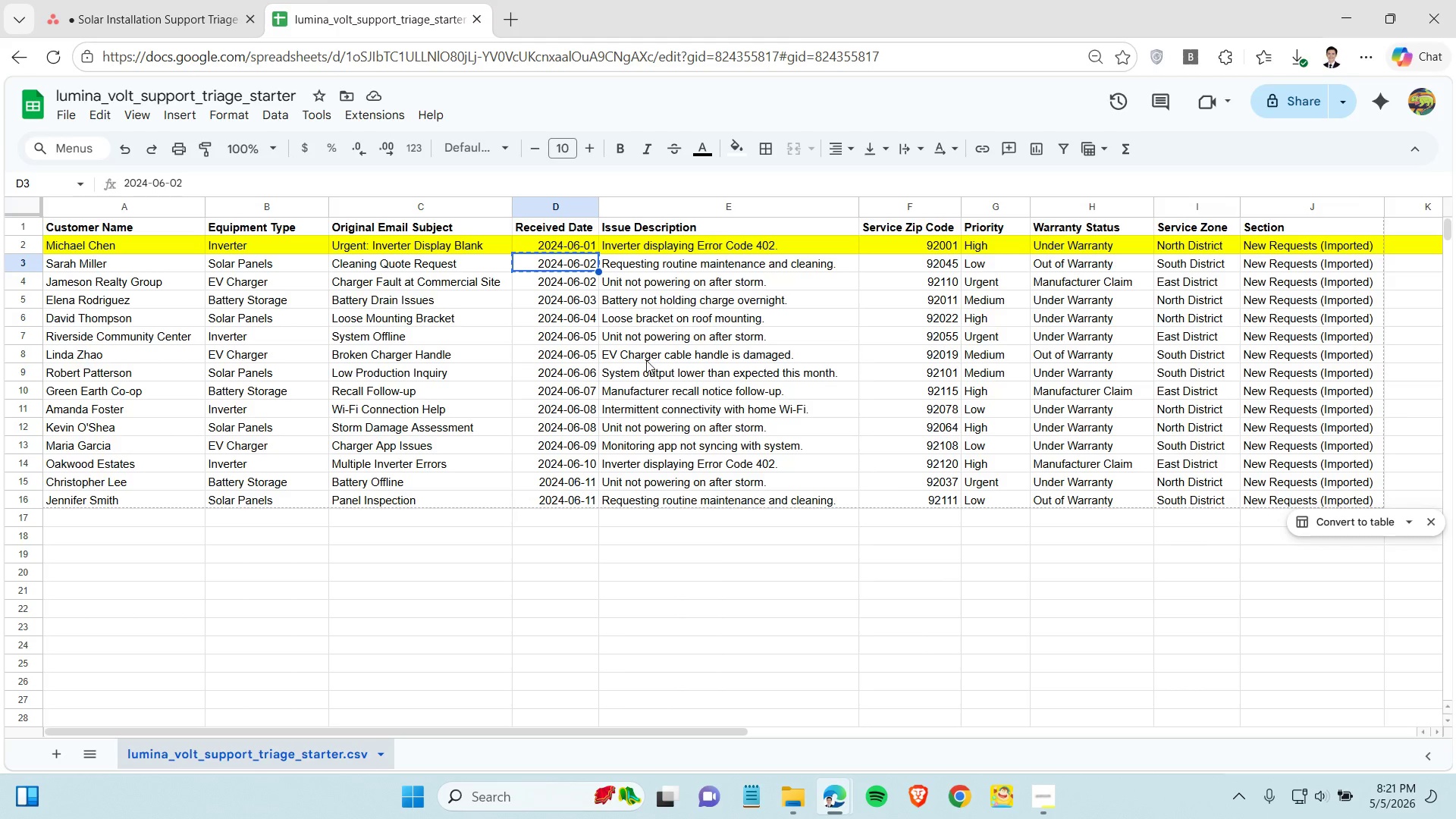 
left_click([1196, 265])
 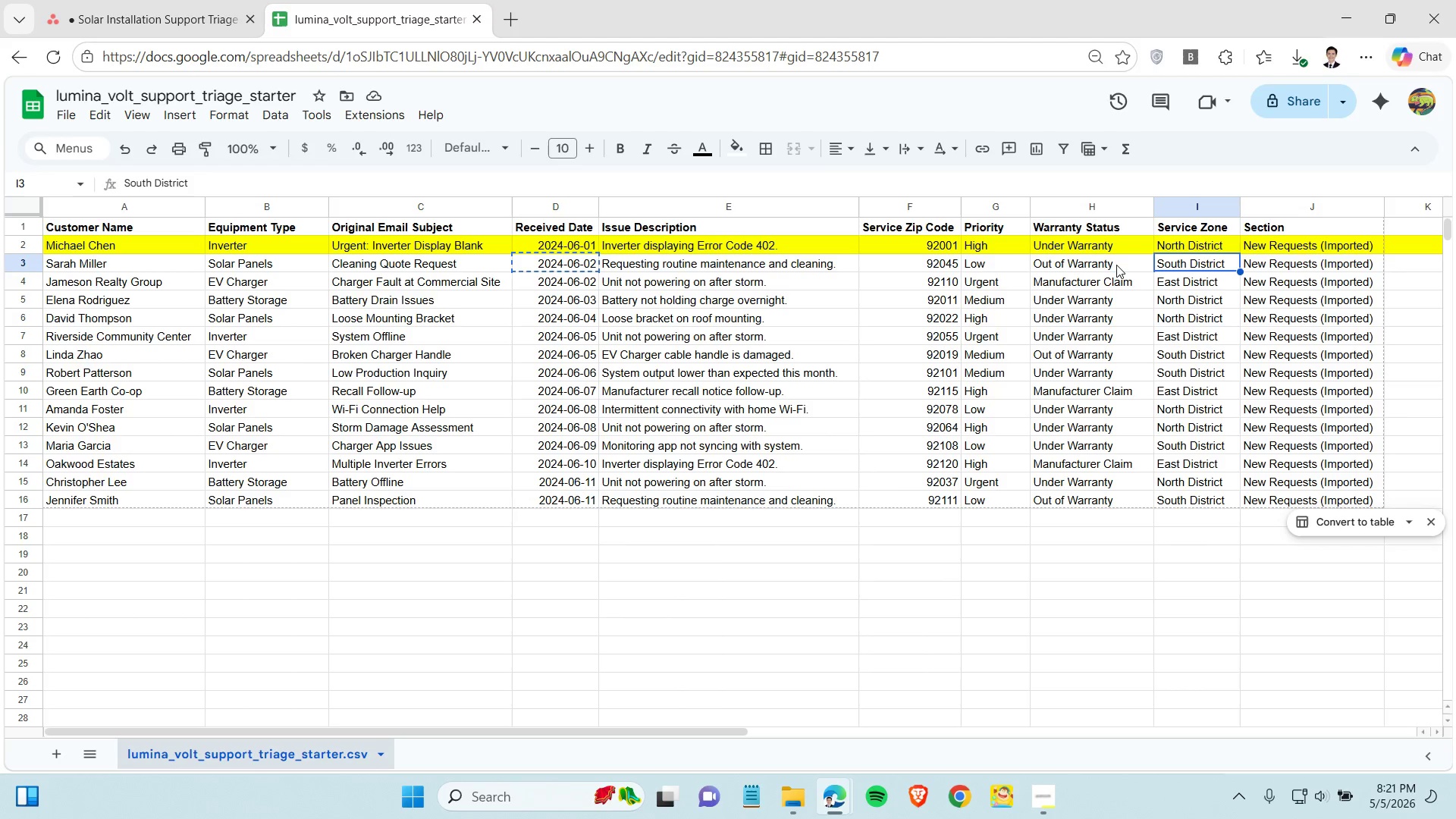 
left_click([1110, 263])
 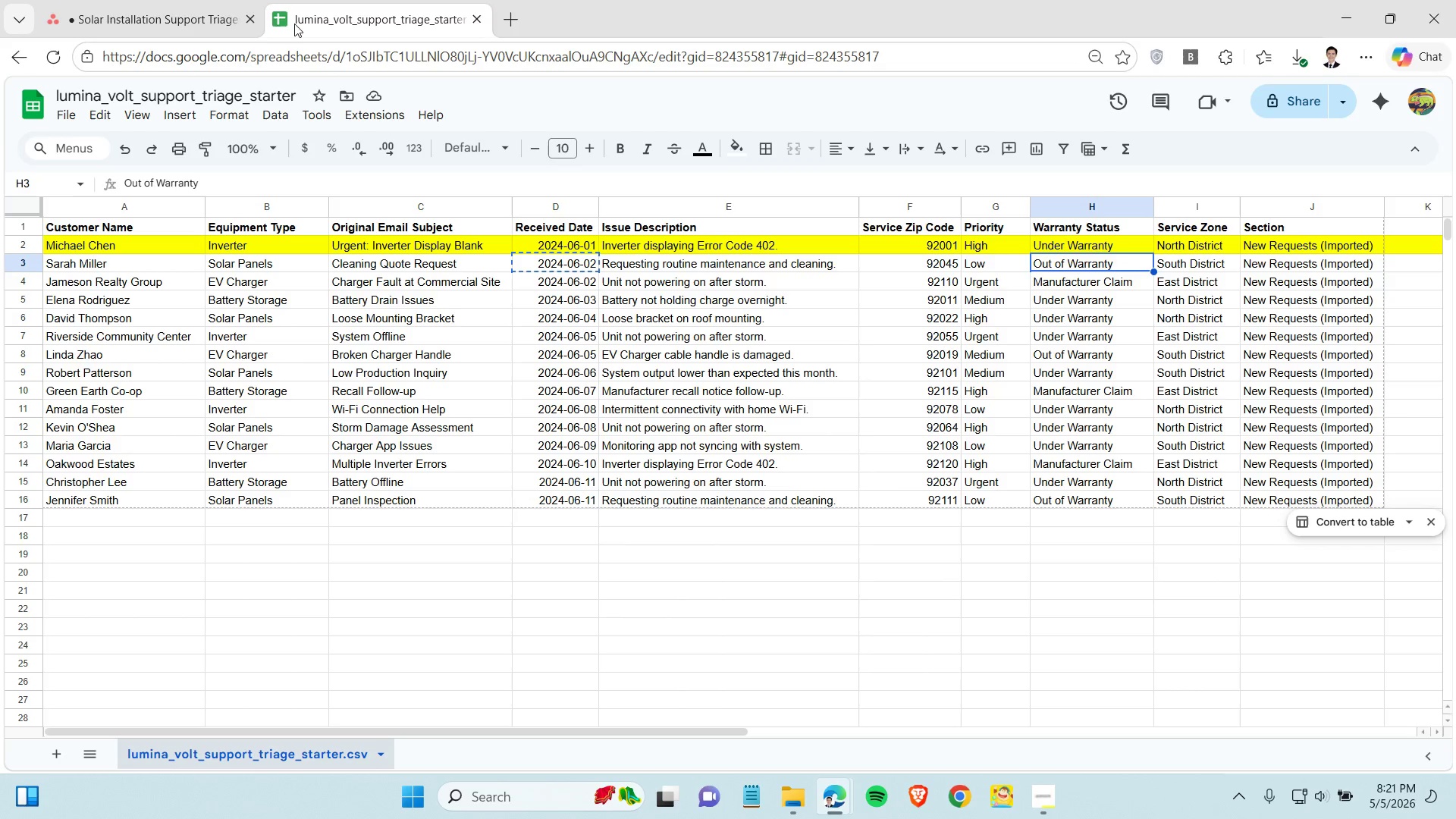 
left_click([158, 5])
 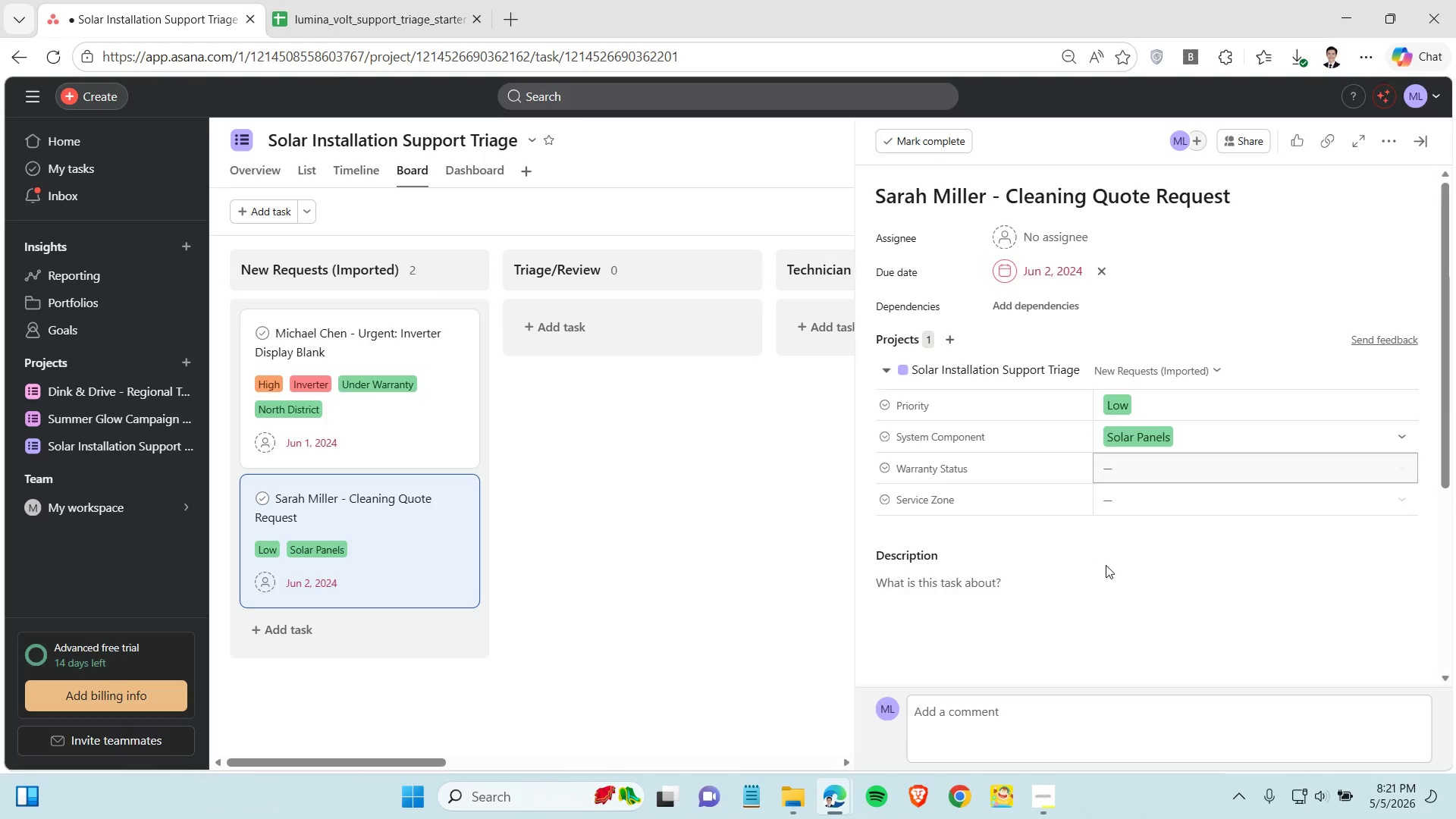 
left_click([1156, 467])
 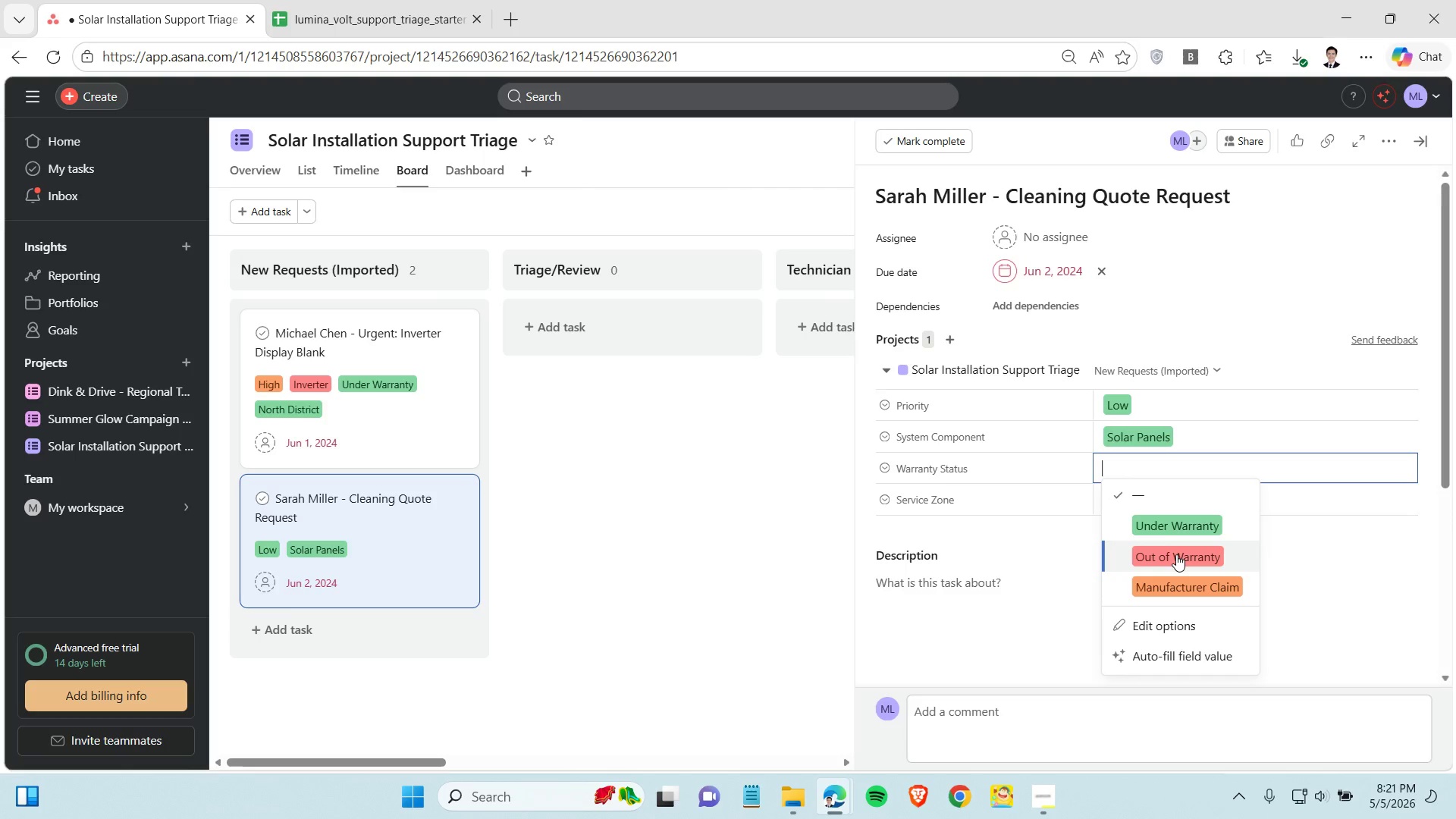 
left_click([1176, 554])
 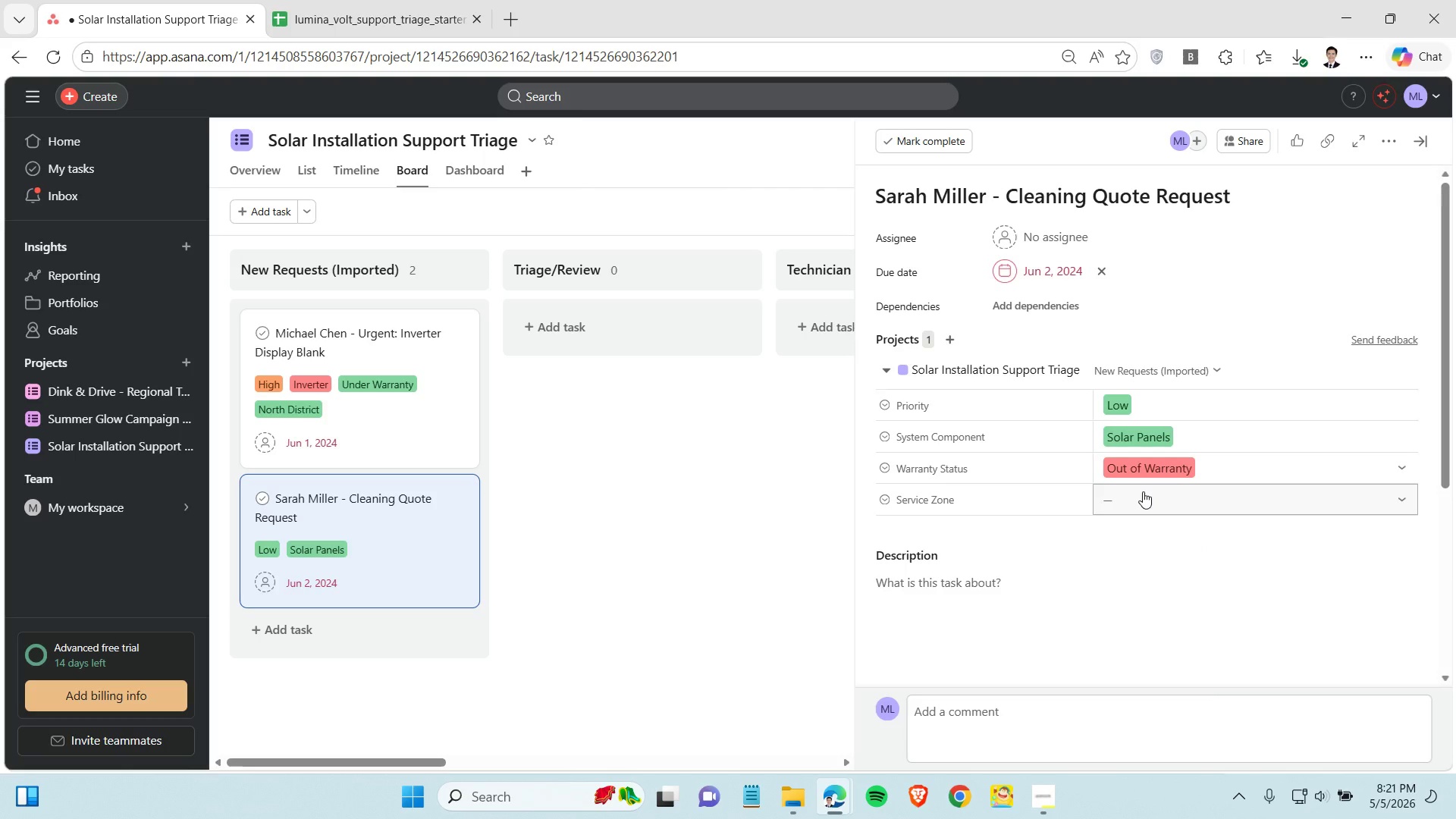 
left_click([1143, 491])
 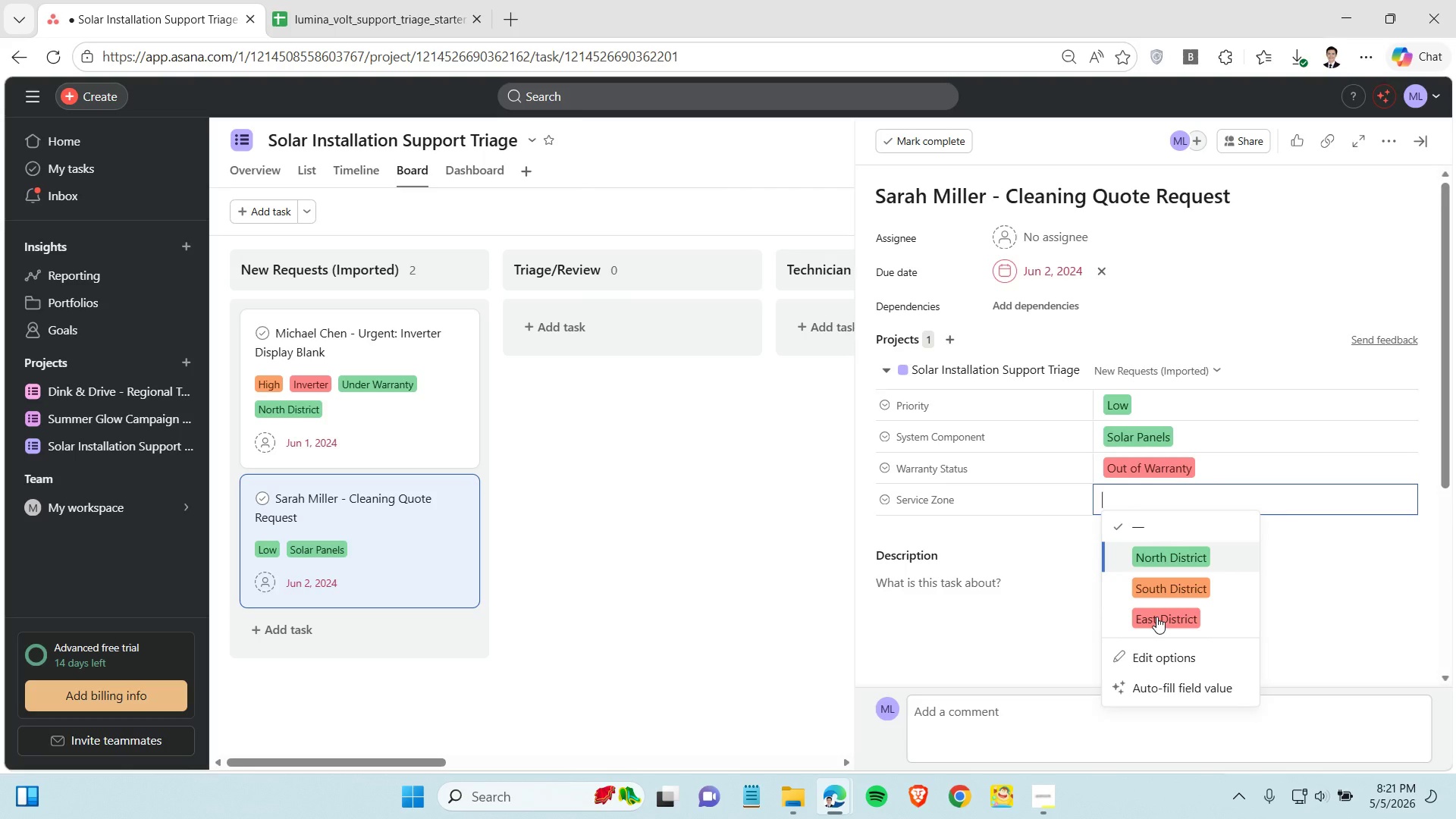 
left_click([1161, 583])
 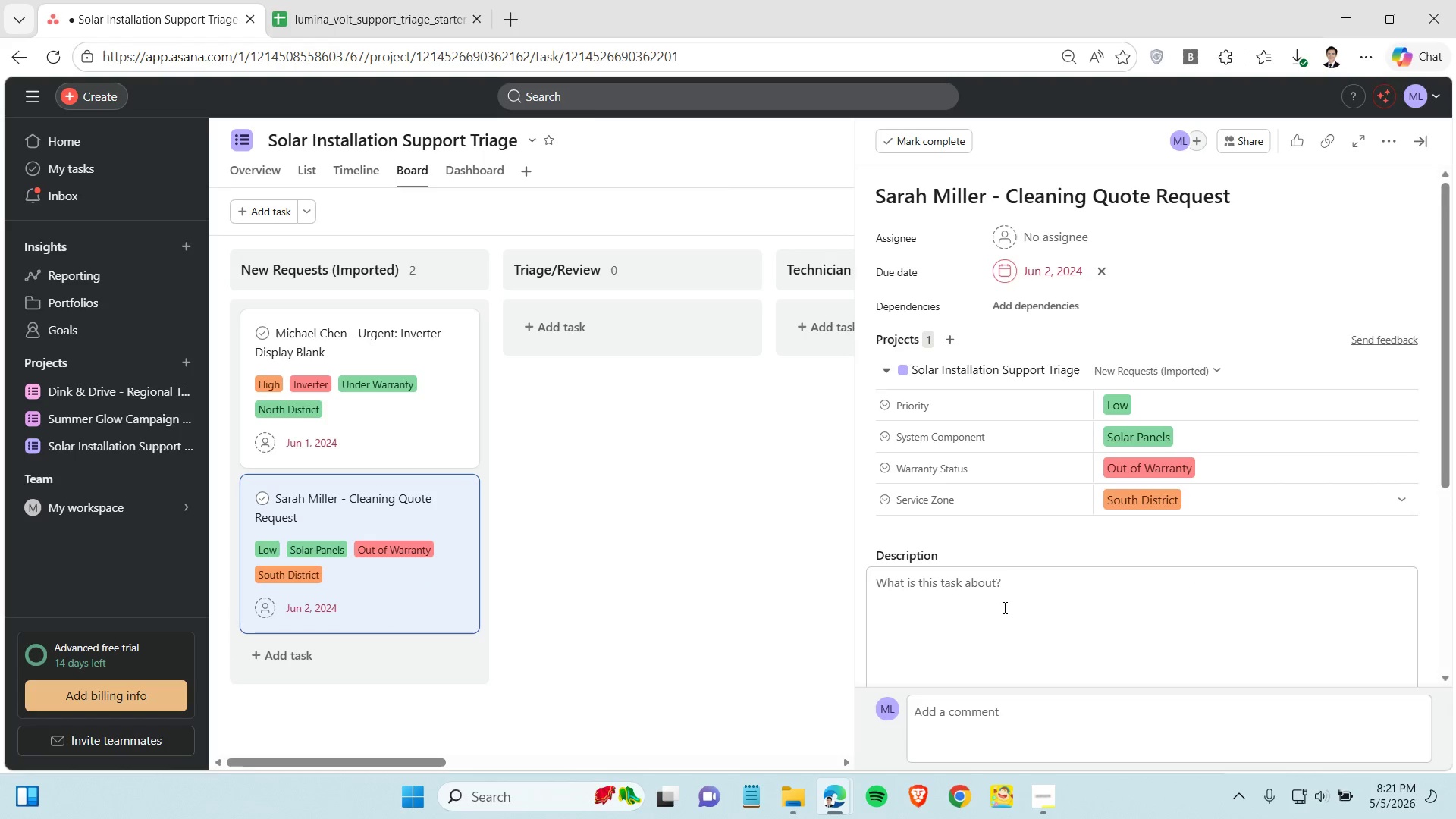 
left_click([1003, 607])
 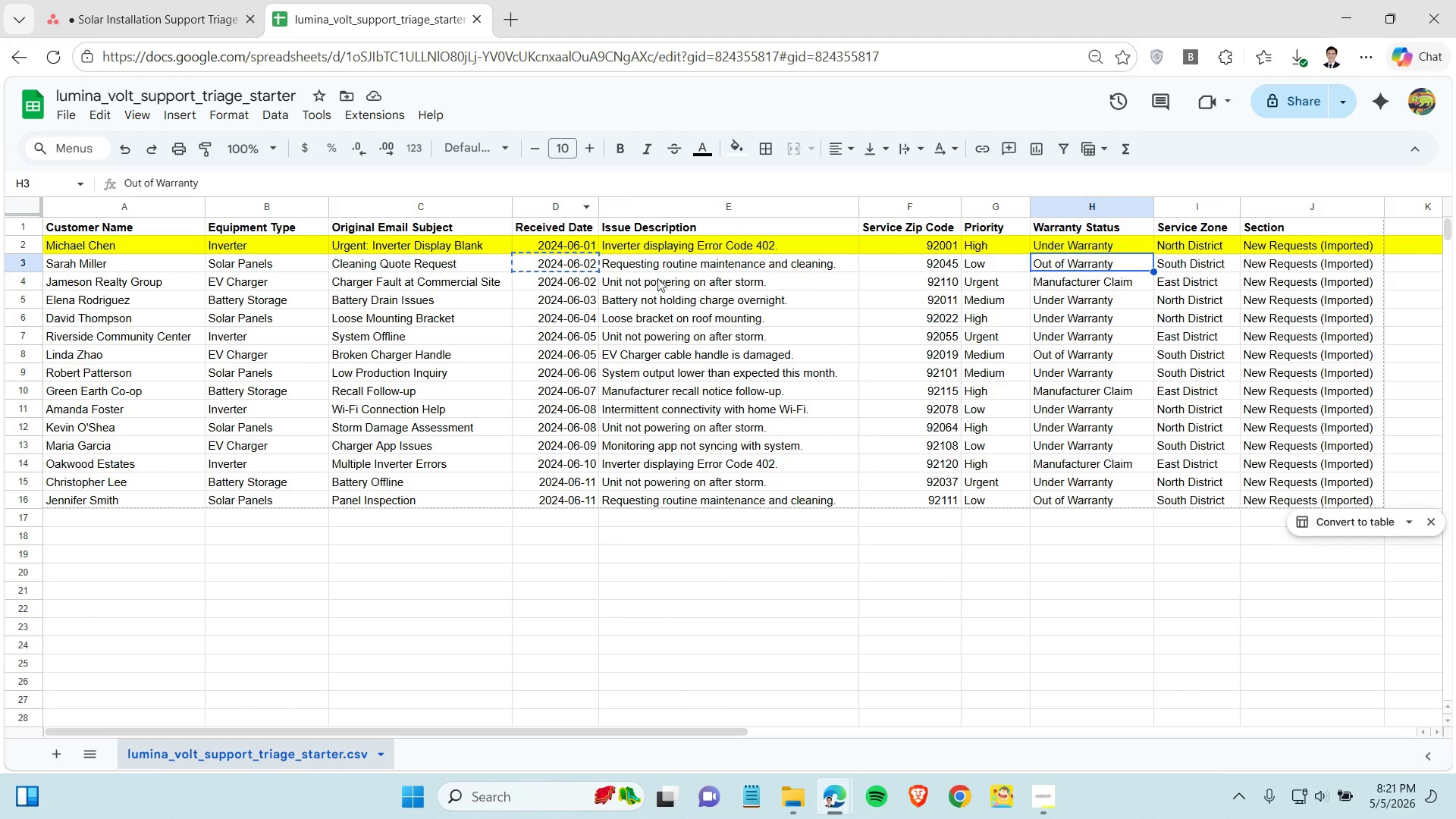 
left_click([673, 263])
 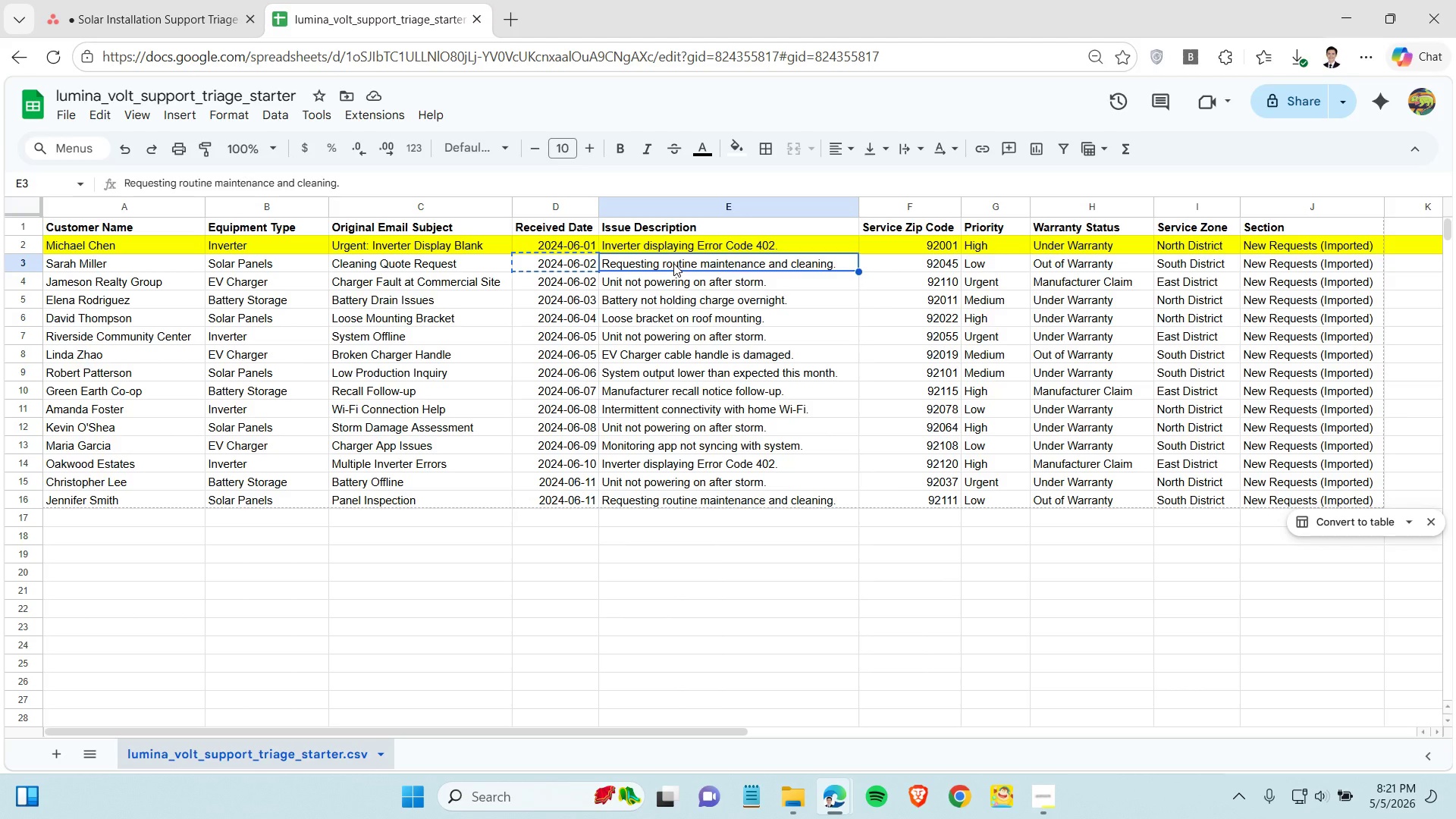 
key(Control+C)
 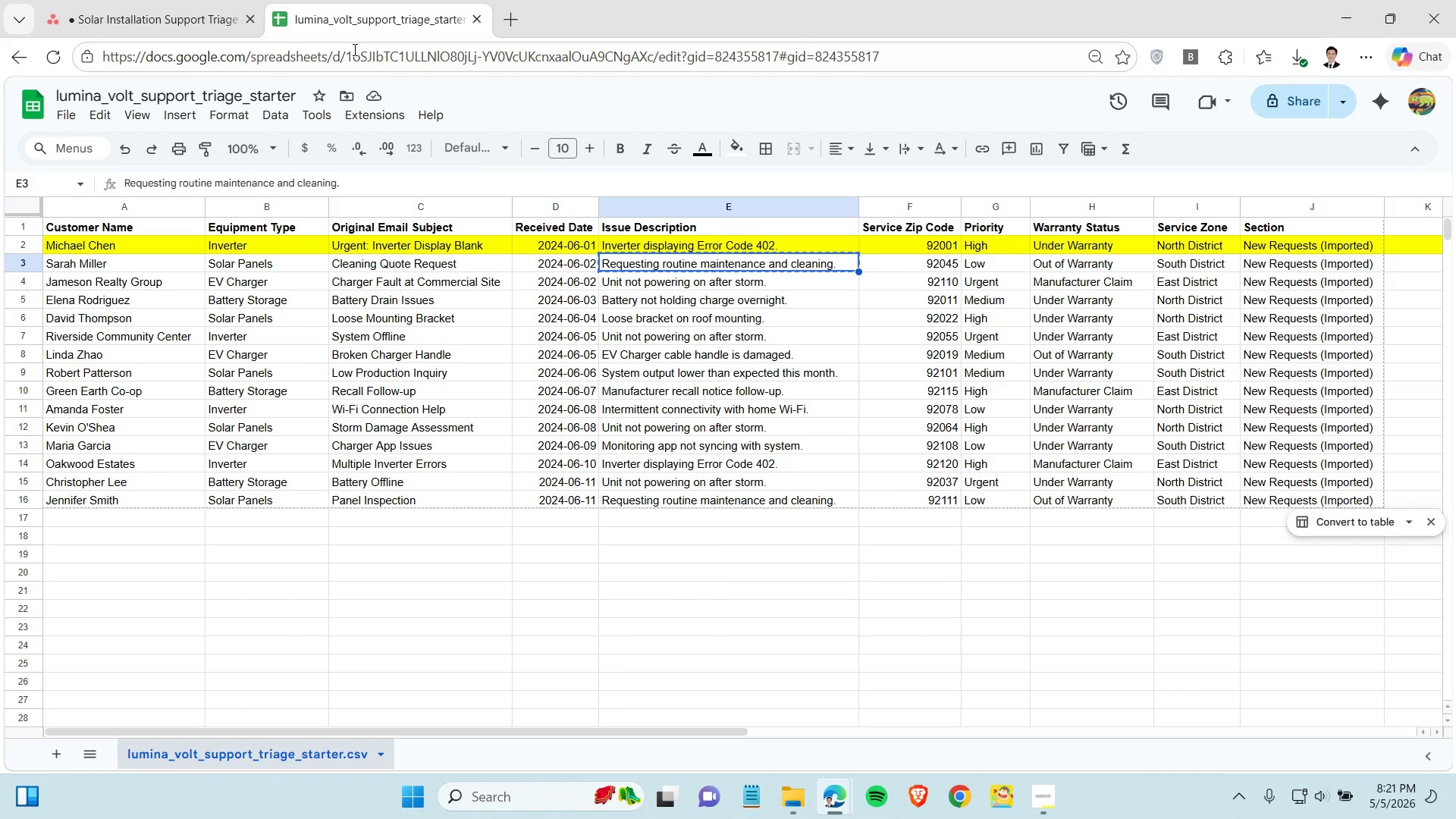 
left_click([176, 9])
 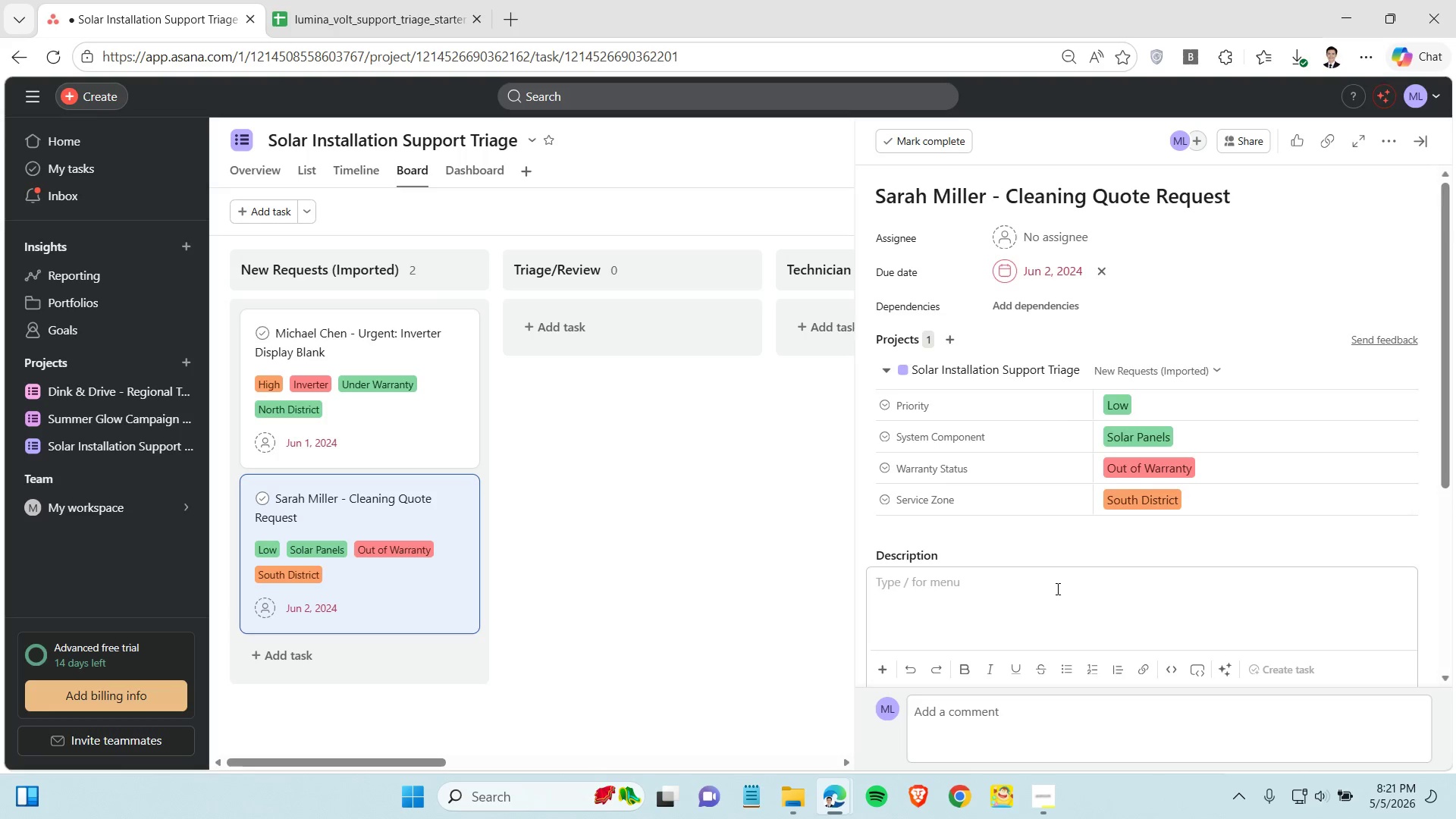 
left_click([1056, 588])
 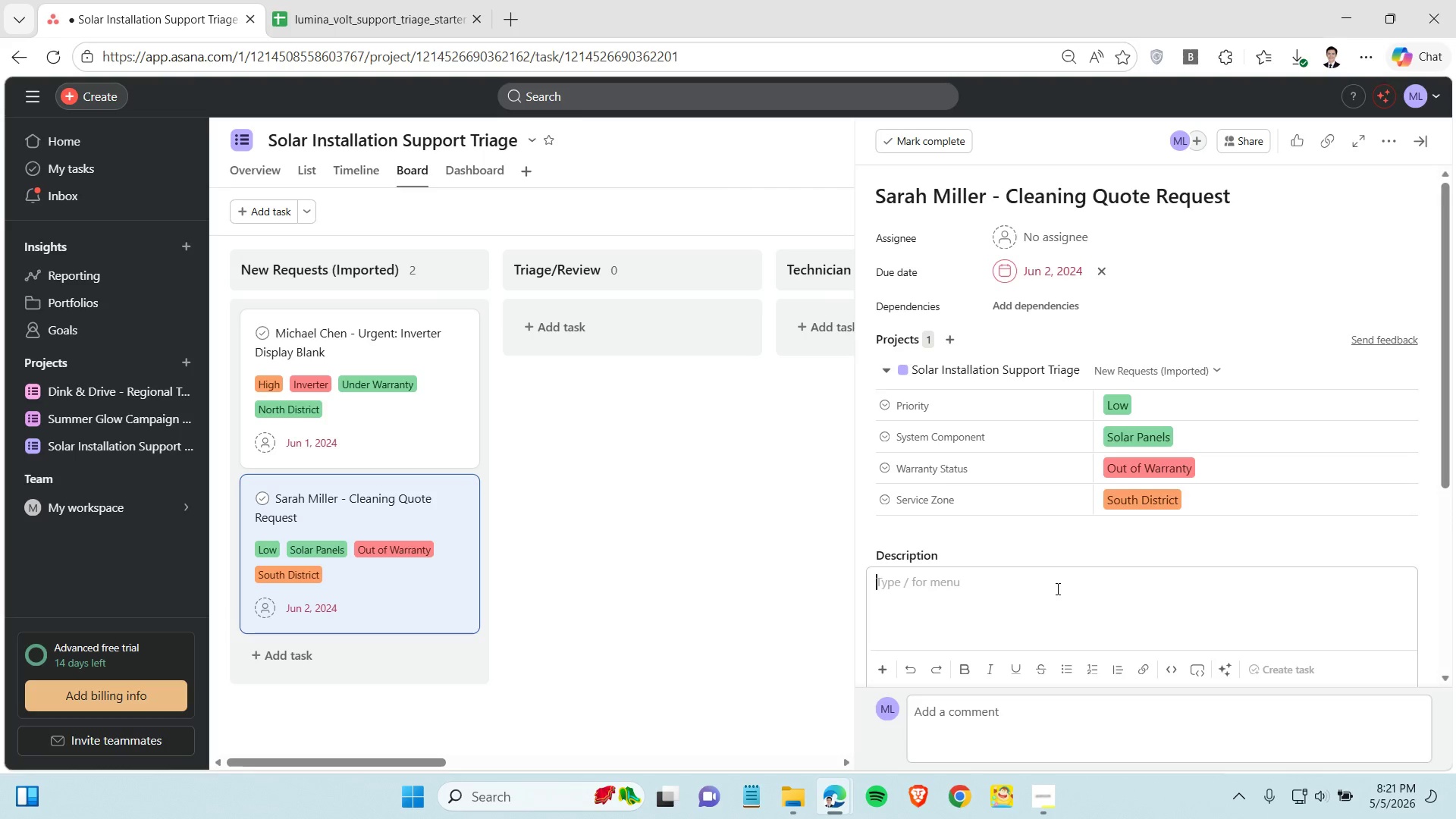 
key(Control+V)
 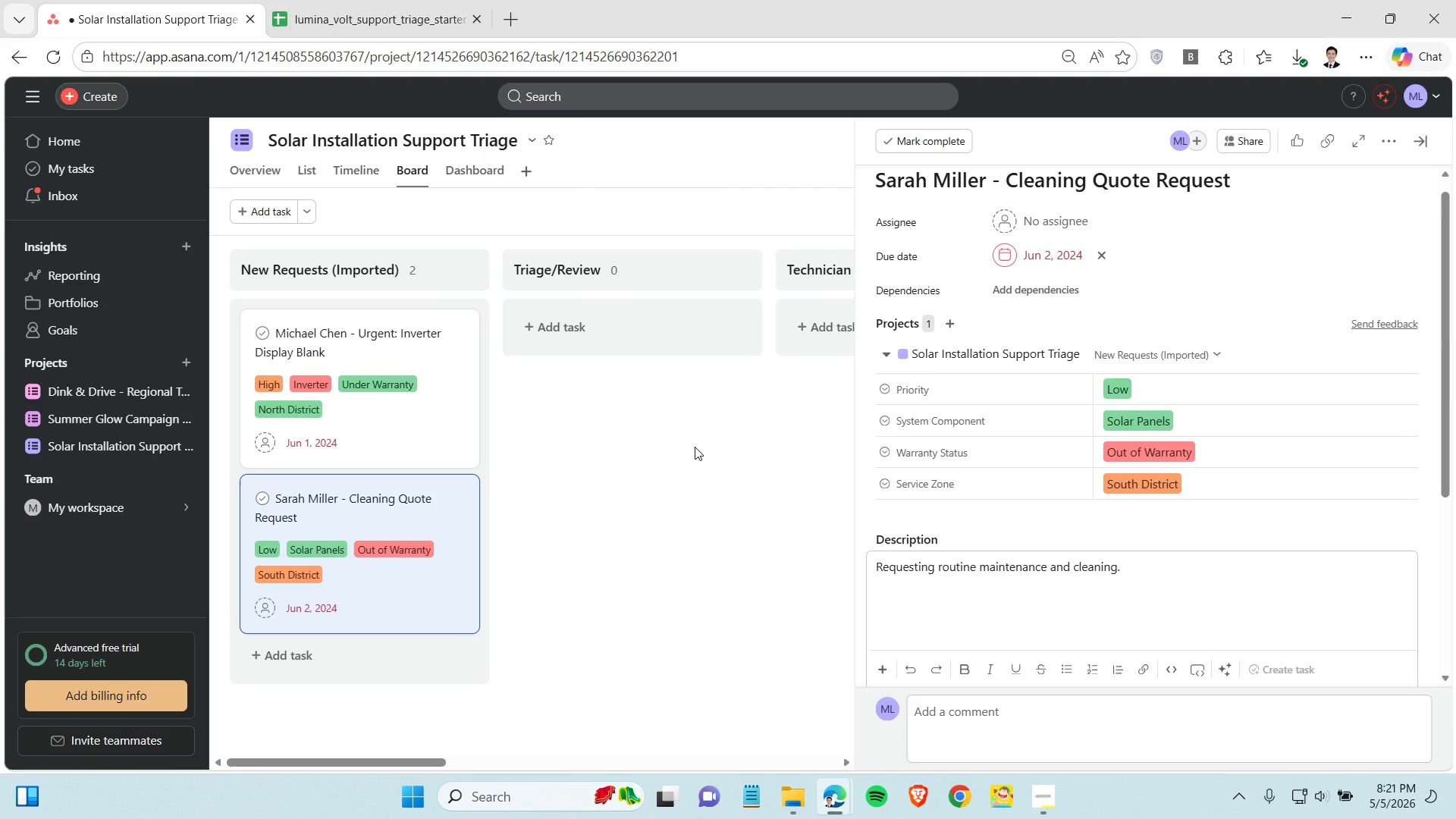 
left_click([695, 447])
 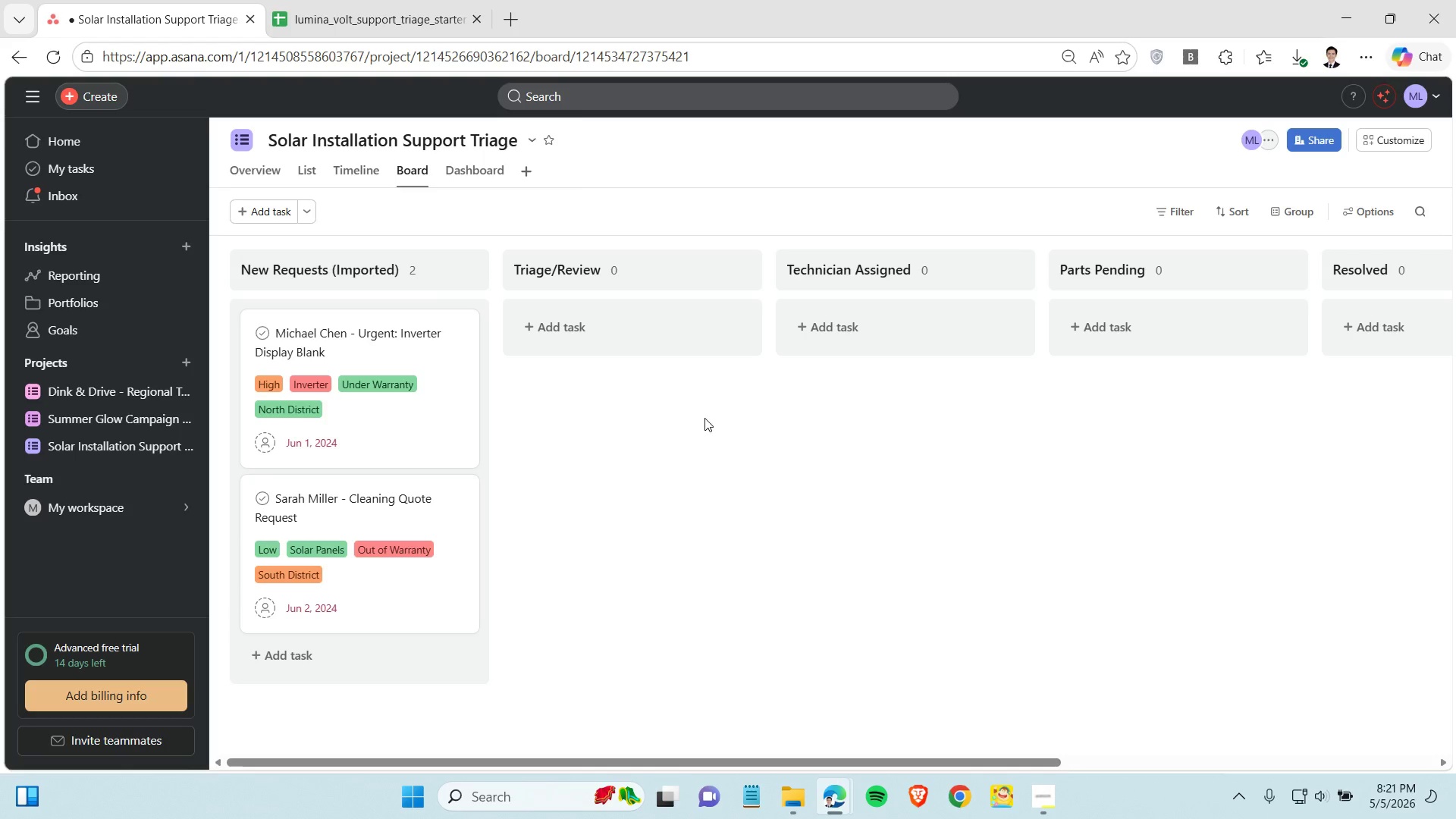 
scroll: coordinate [670, 425], scroll_direction: down, amount: 4.0
 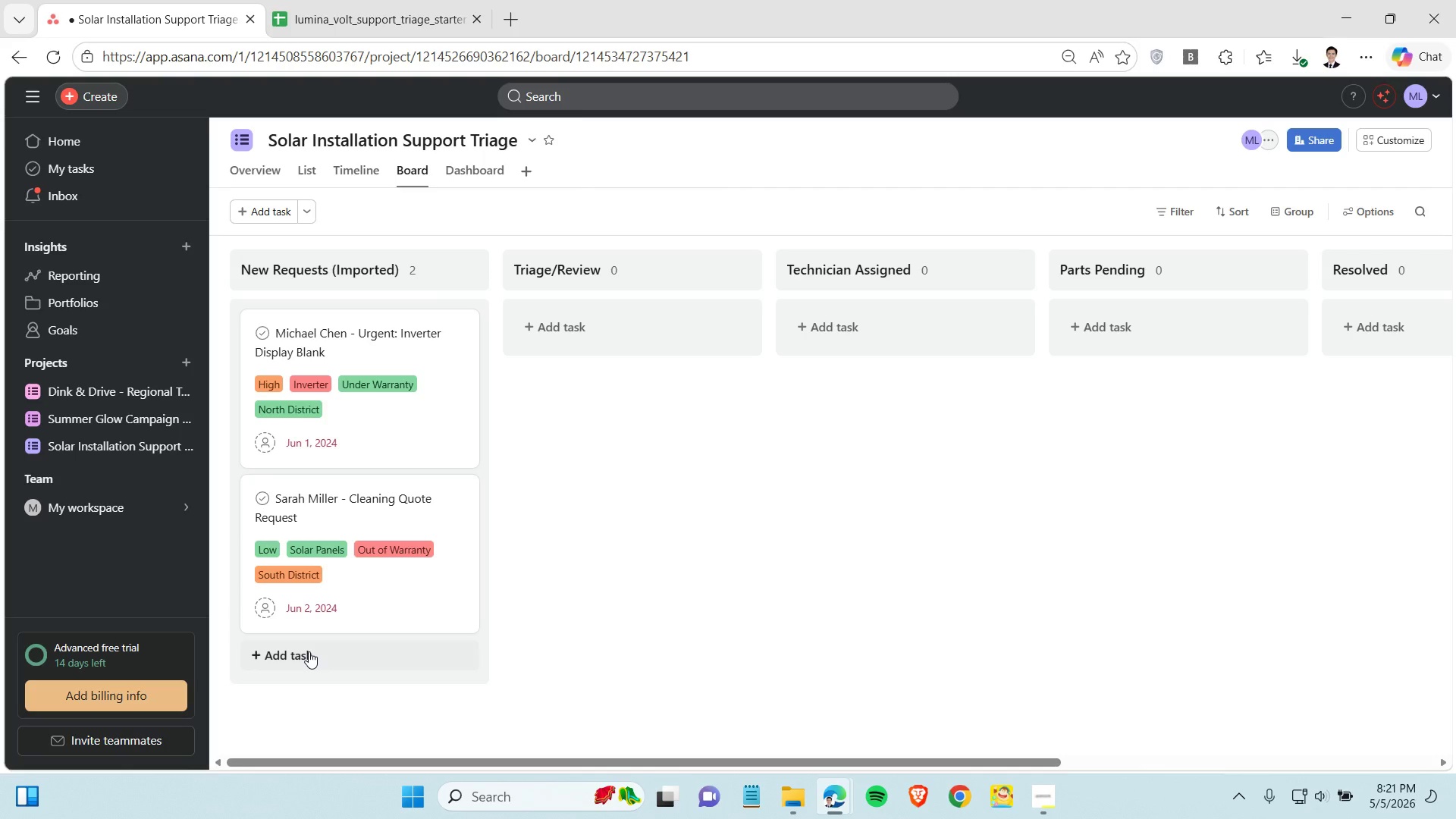 
left_click([309, 651])
 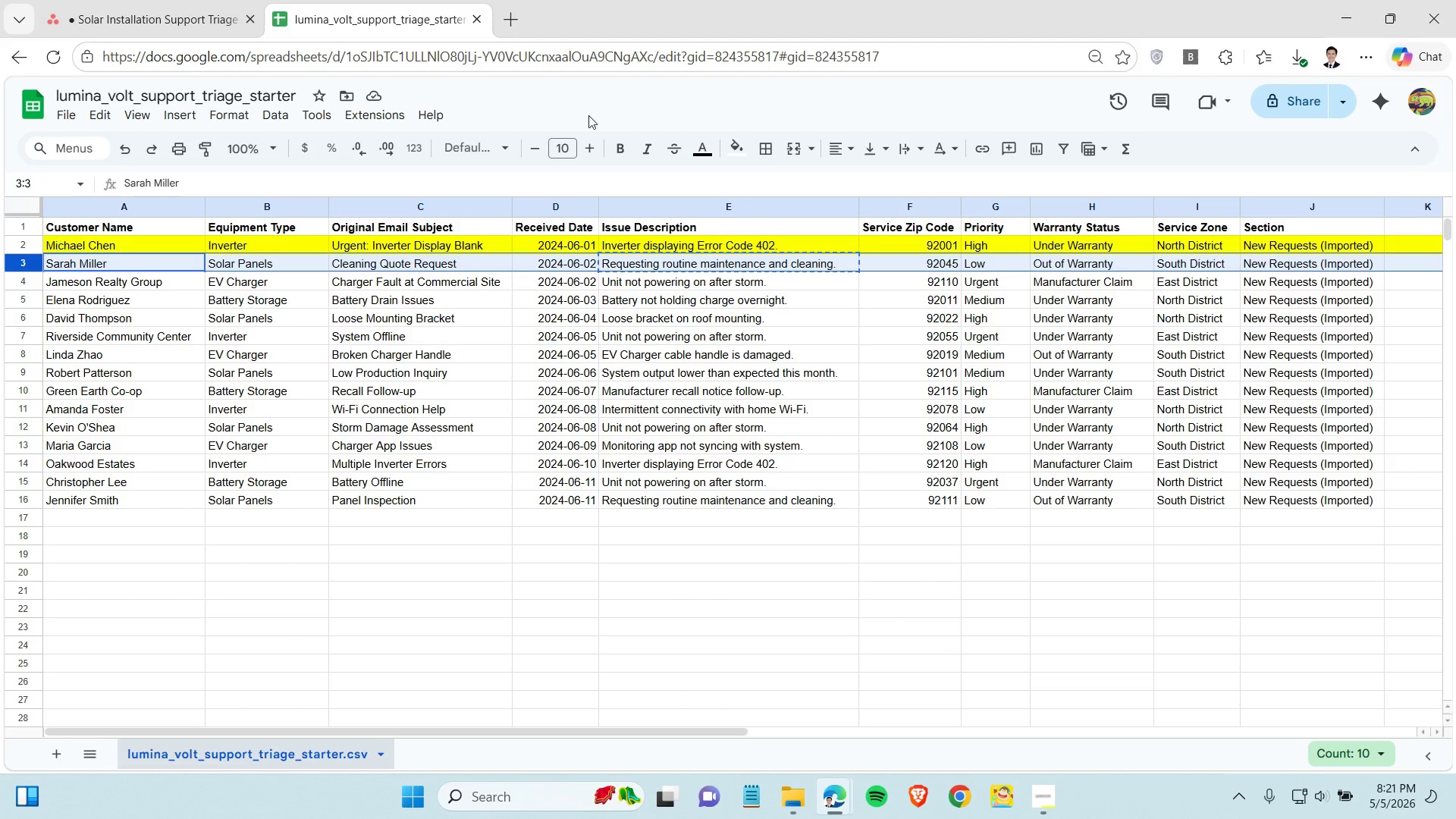 
left_click([735, 152])
 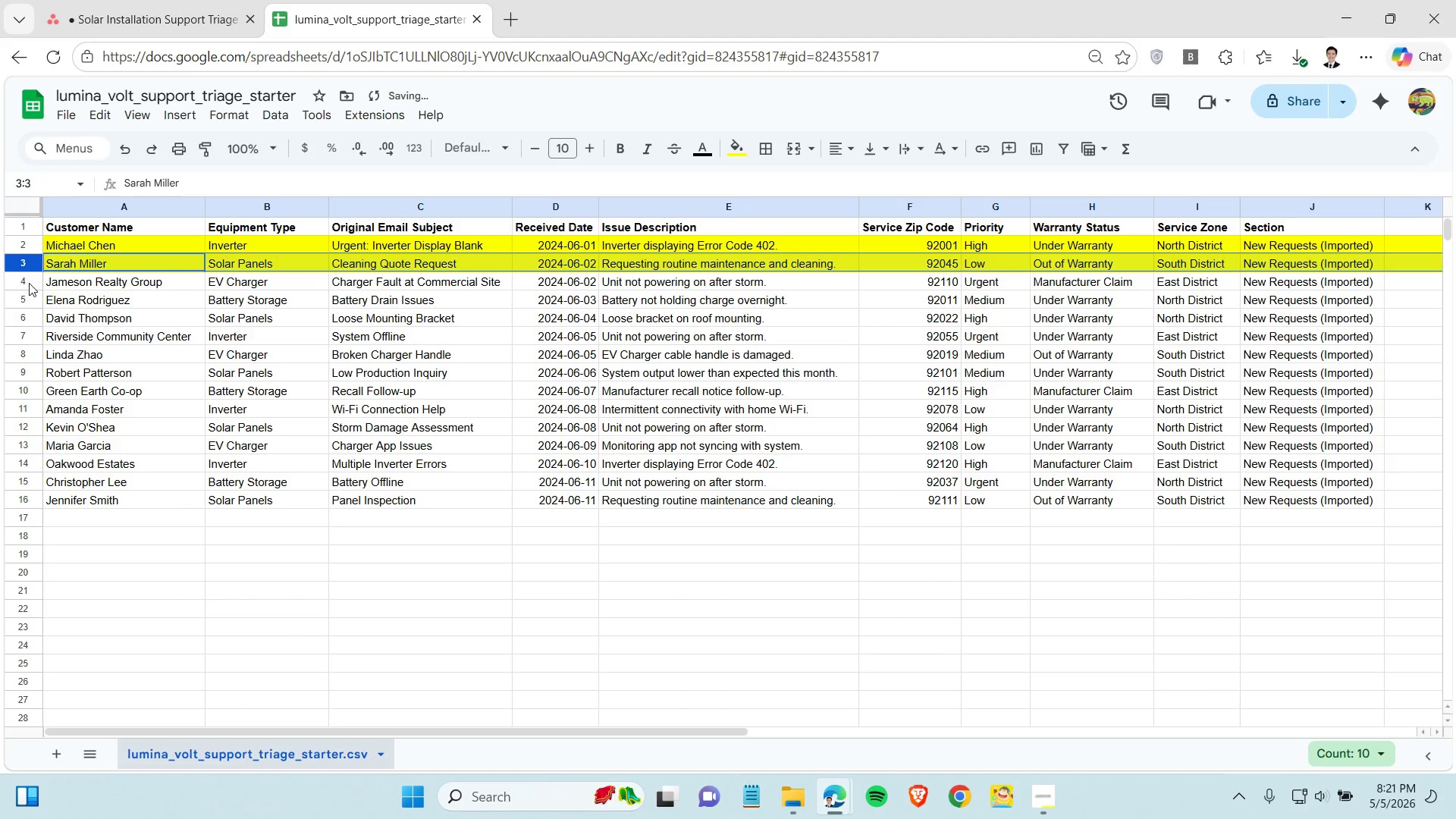 
left_click([30, 281])
 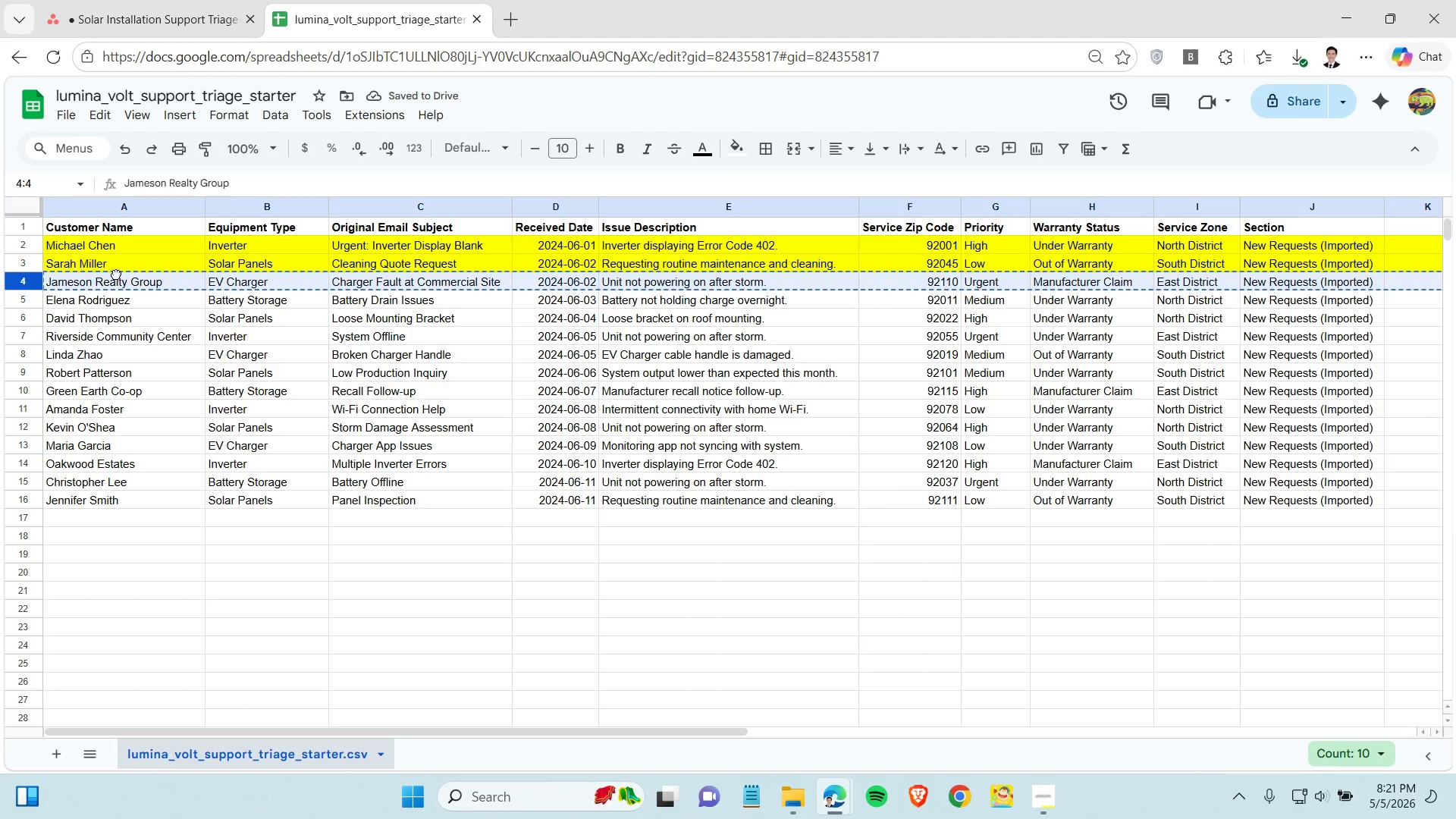 
left_click([116, 274])
 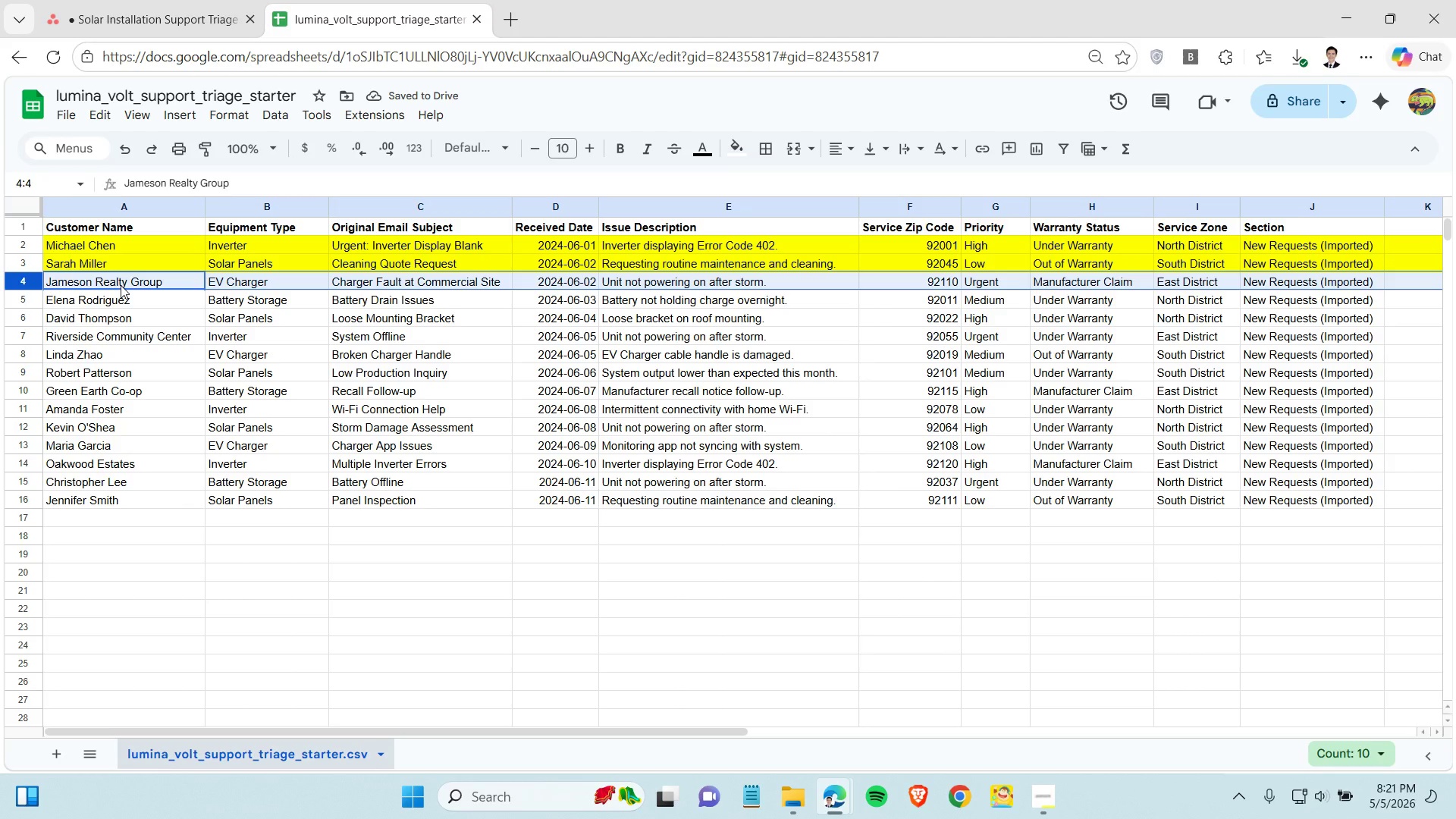 
left_click([121, 285])
 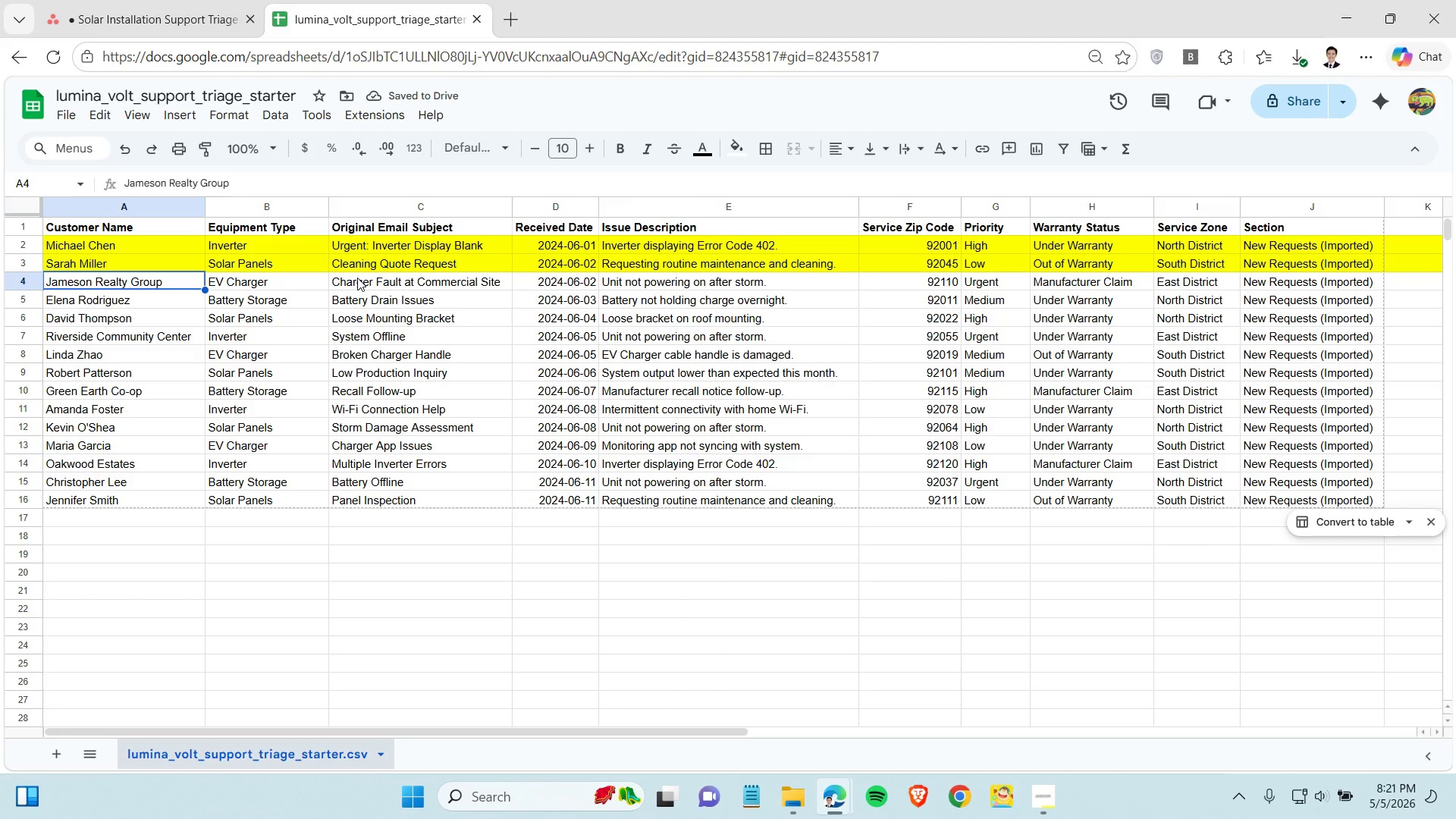 
hold_key(key=ControlLeft, duration=1.11)
left_click([364, 278])
 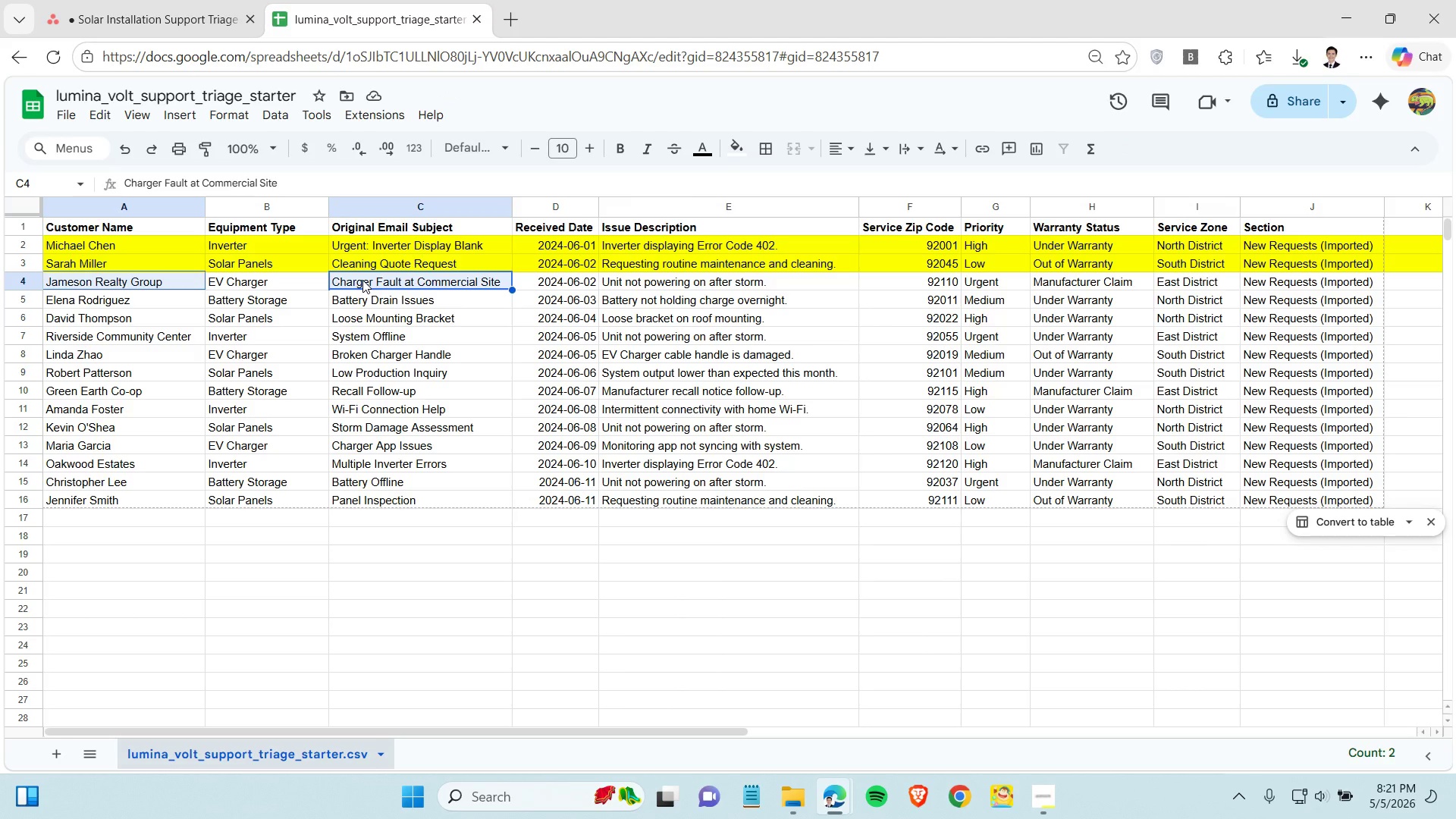 
key(Control+C)
 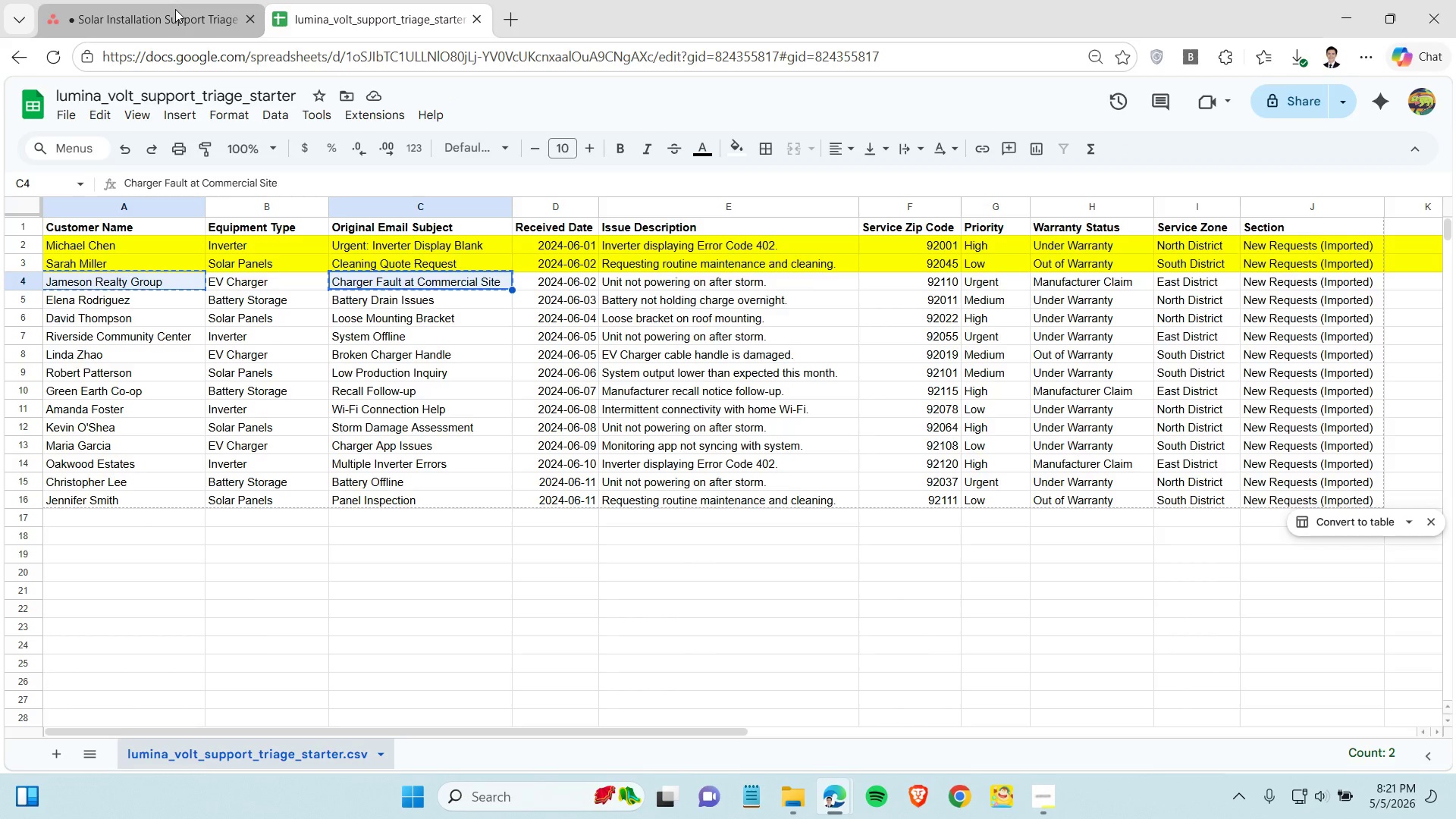 
left_click([175, 9])
 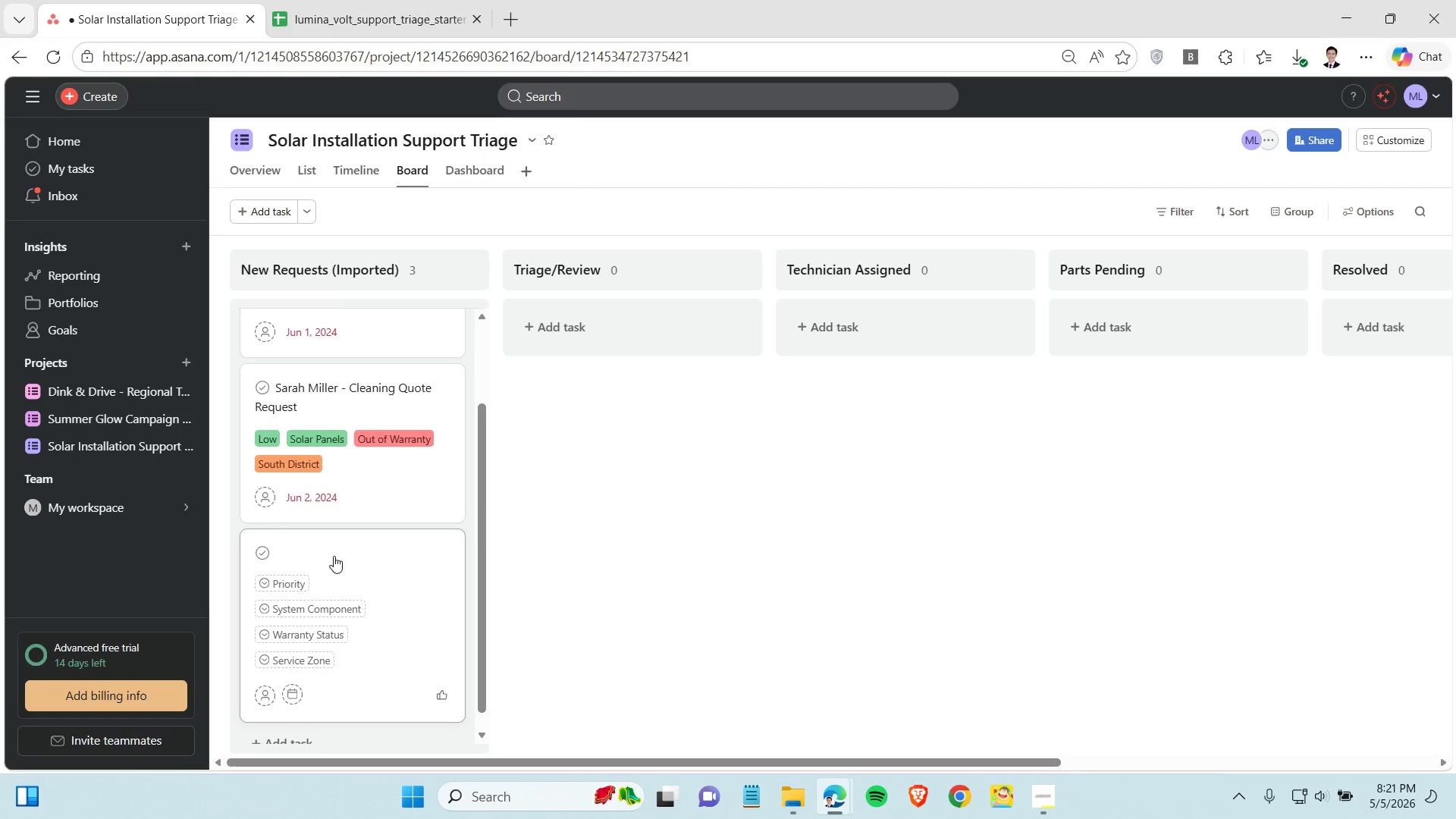 
left_click([332, 551])
 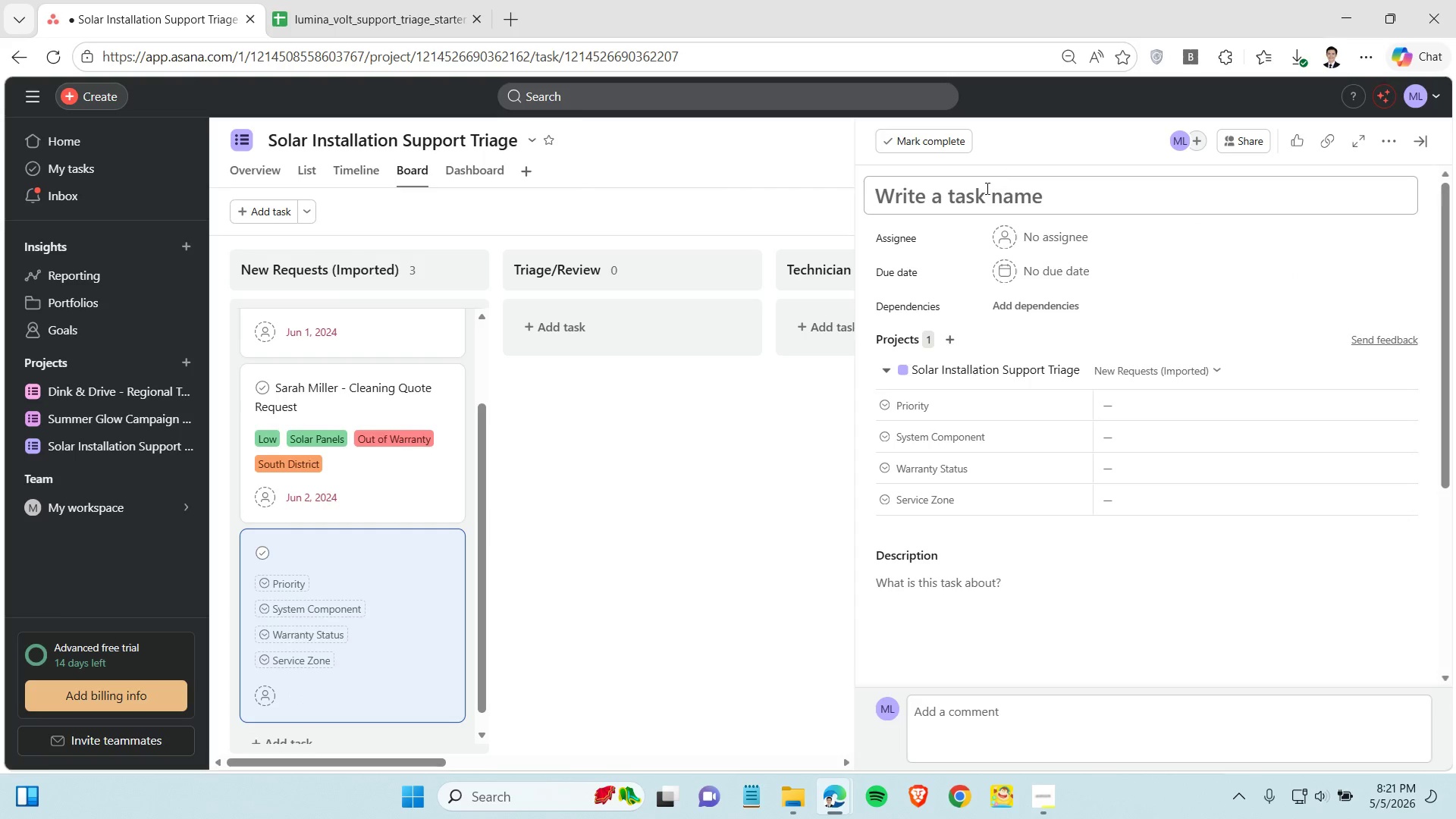 
left_click([982, 190])
 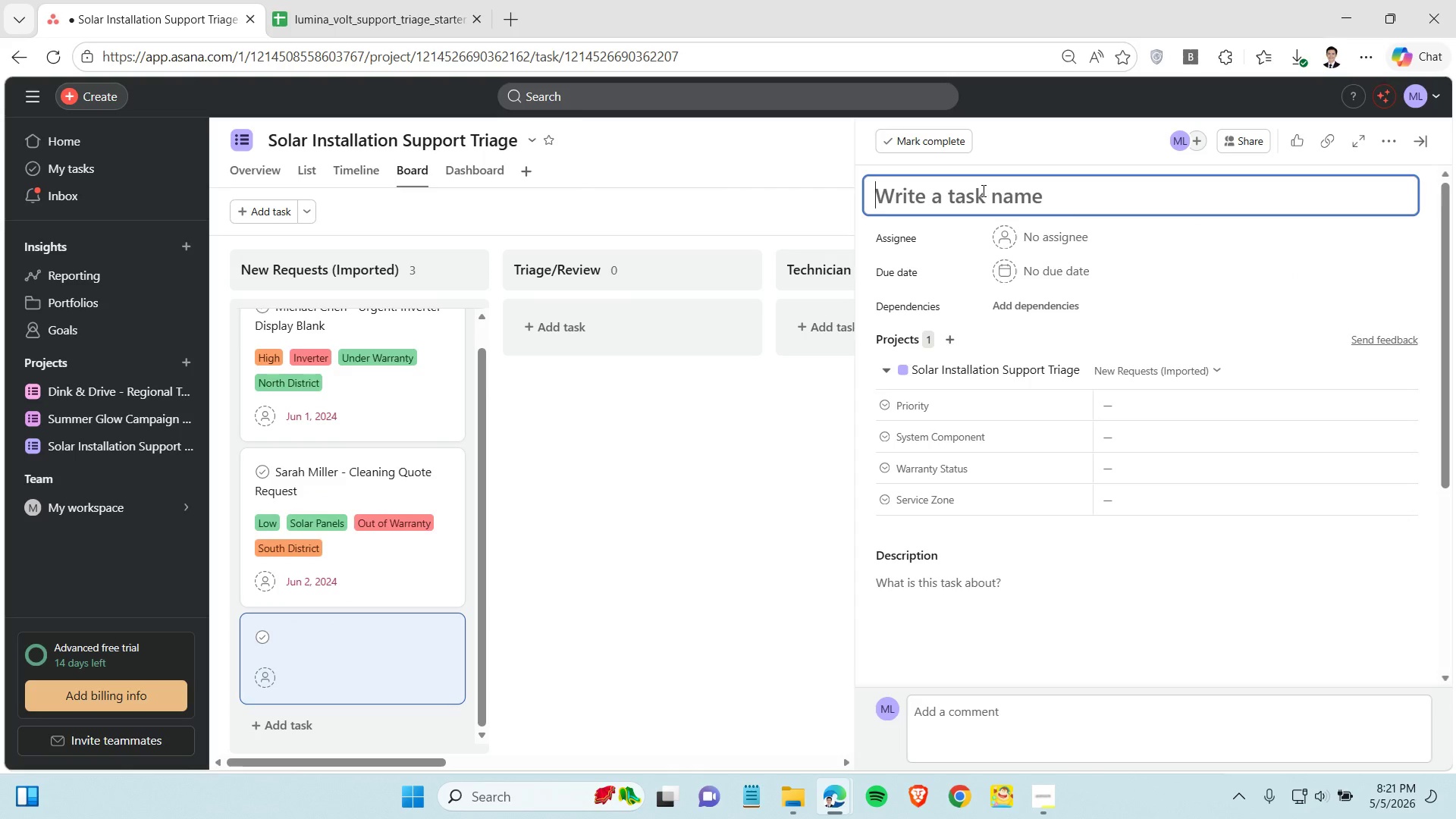 
key(Control+V)
 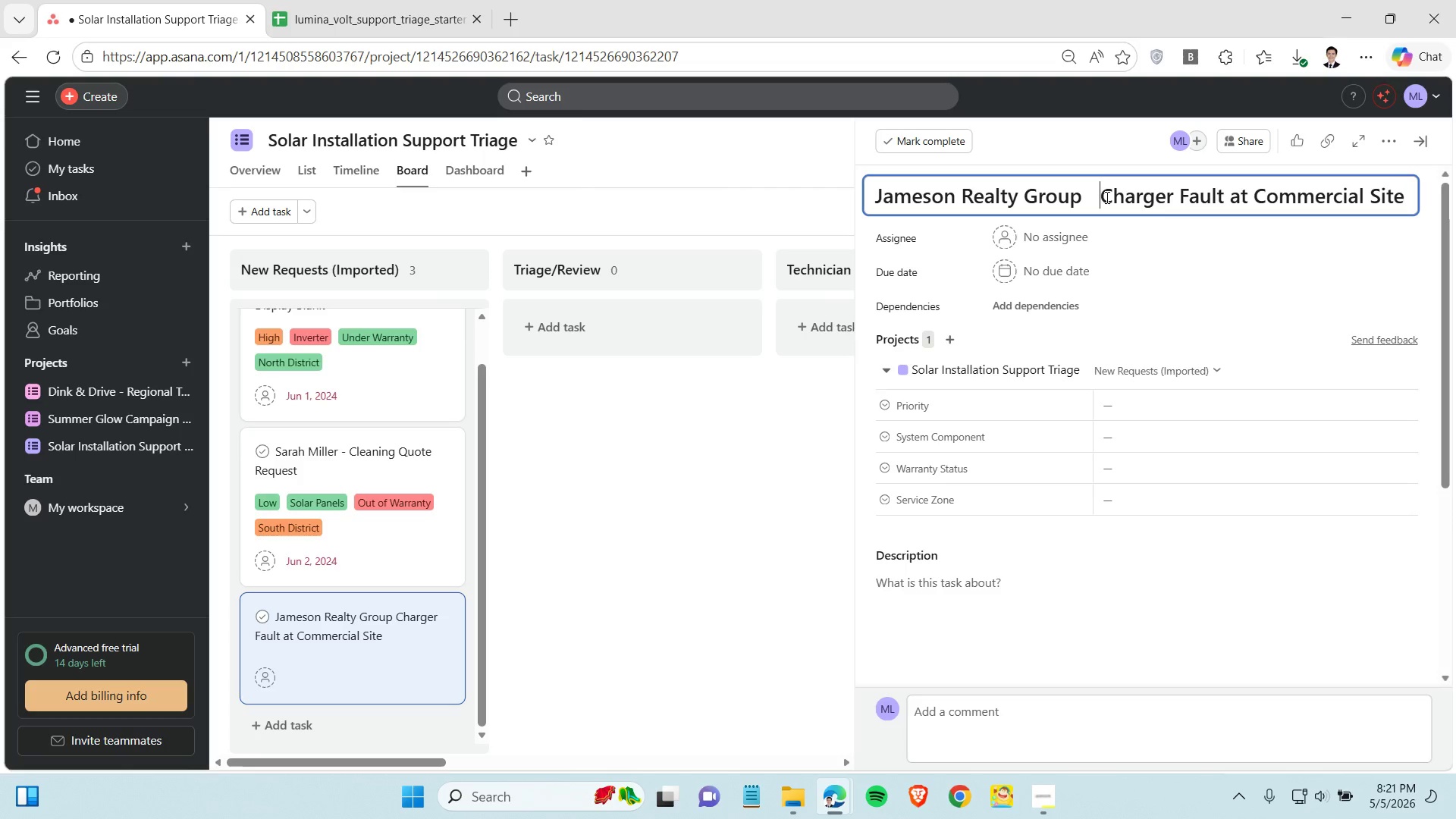 
left_click([1106, 197])
 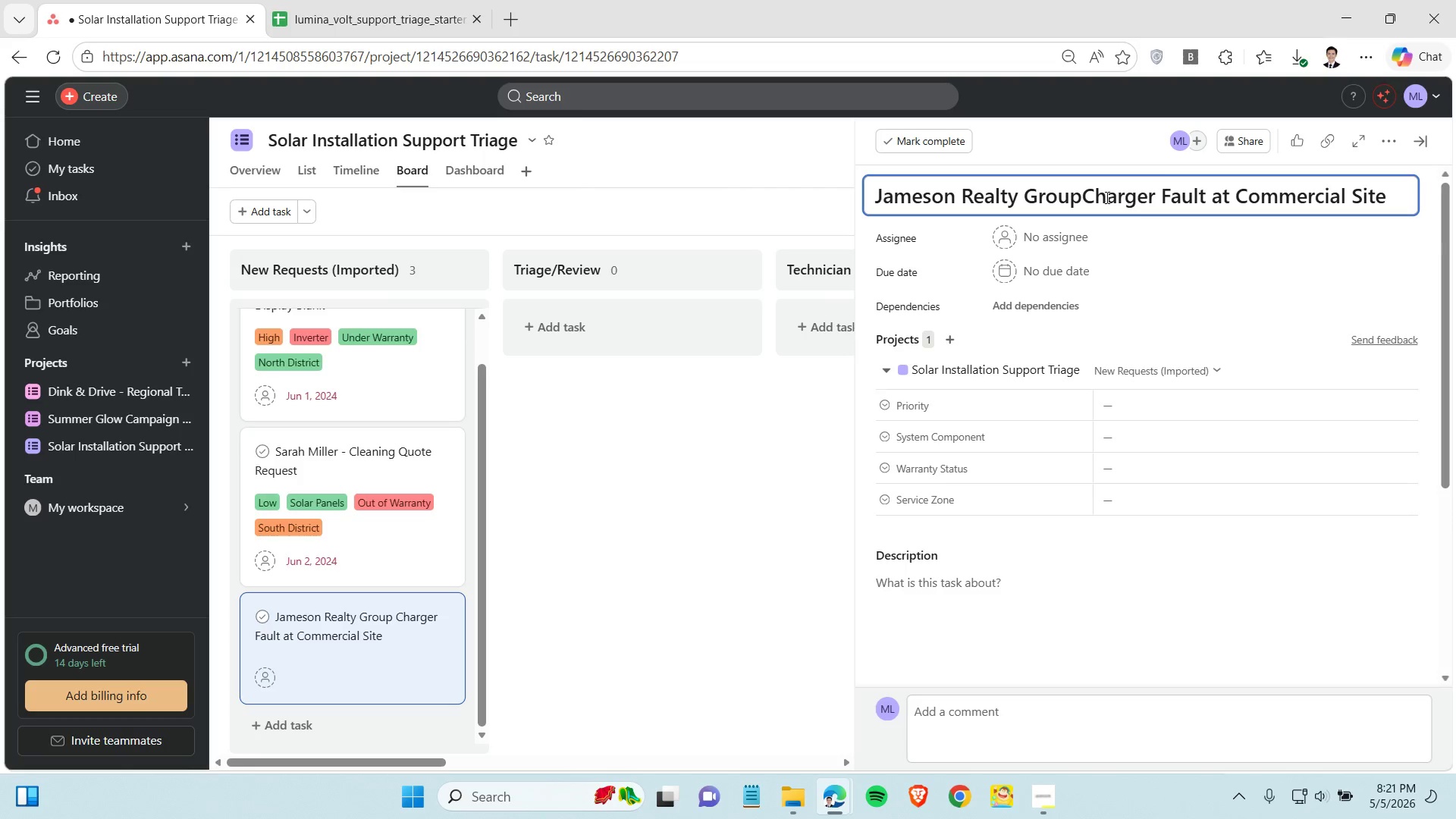 
key(Backspace)
 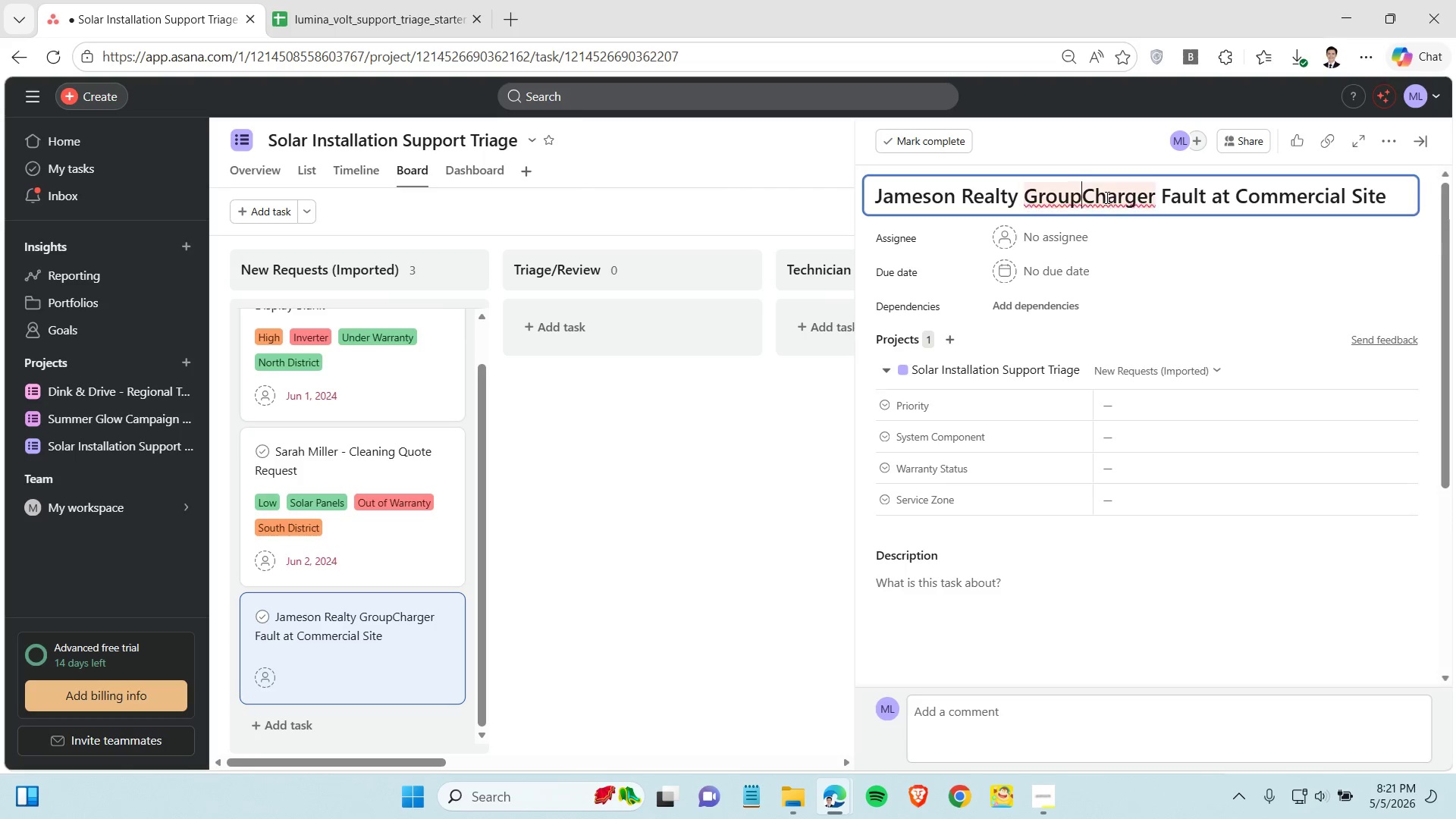 
key(Space)
 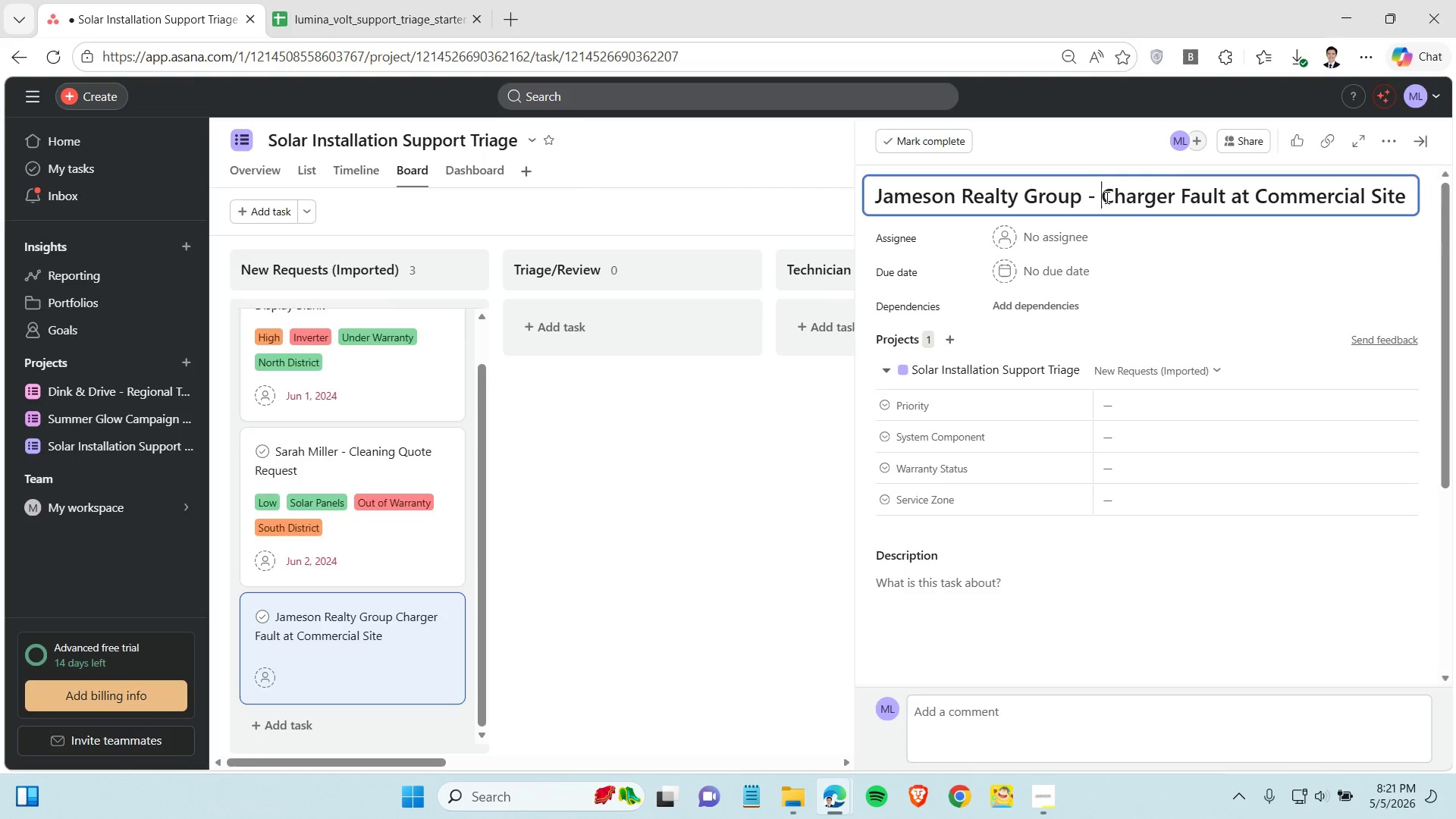 
key(Minus)
 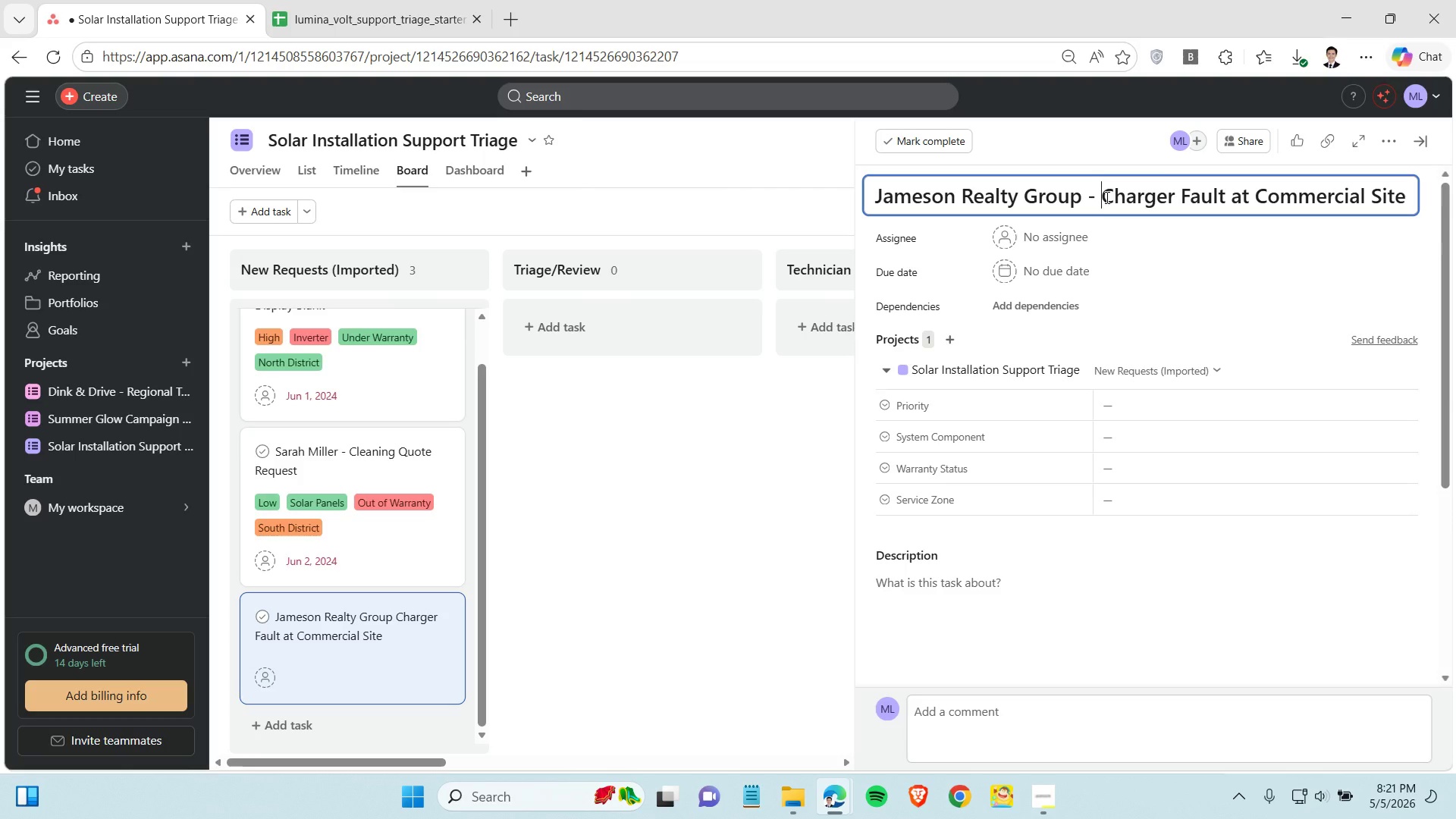 
key(Space)
 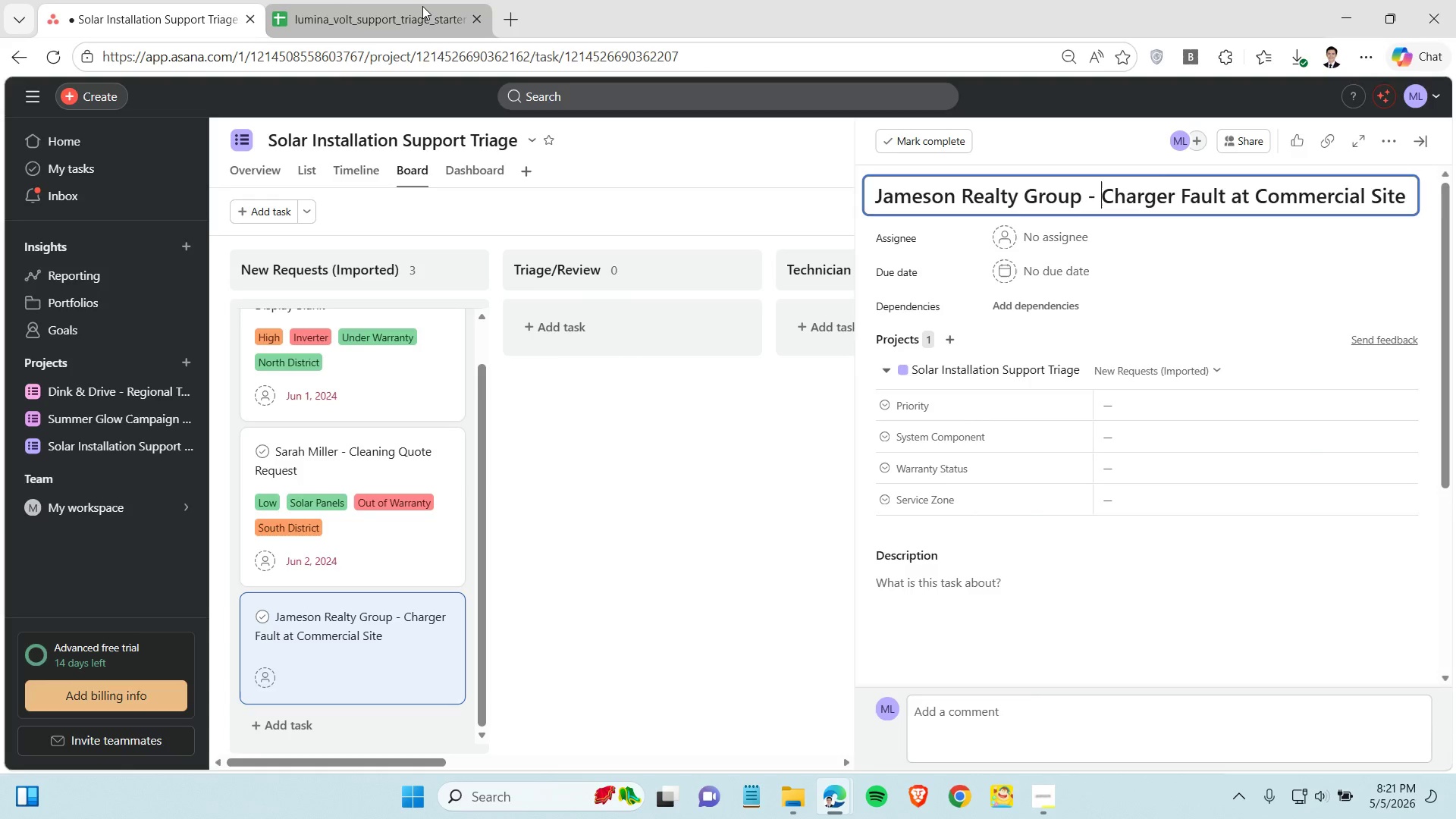 
left_click([422, 6])
 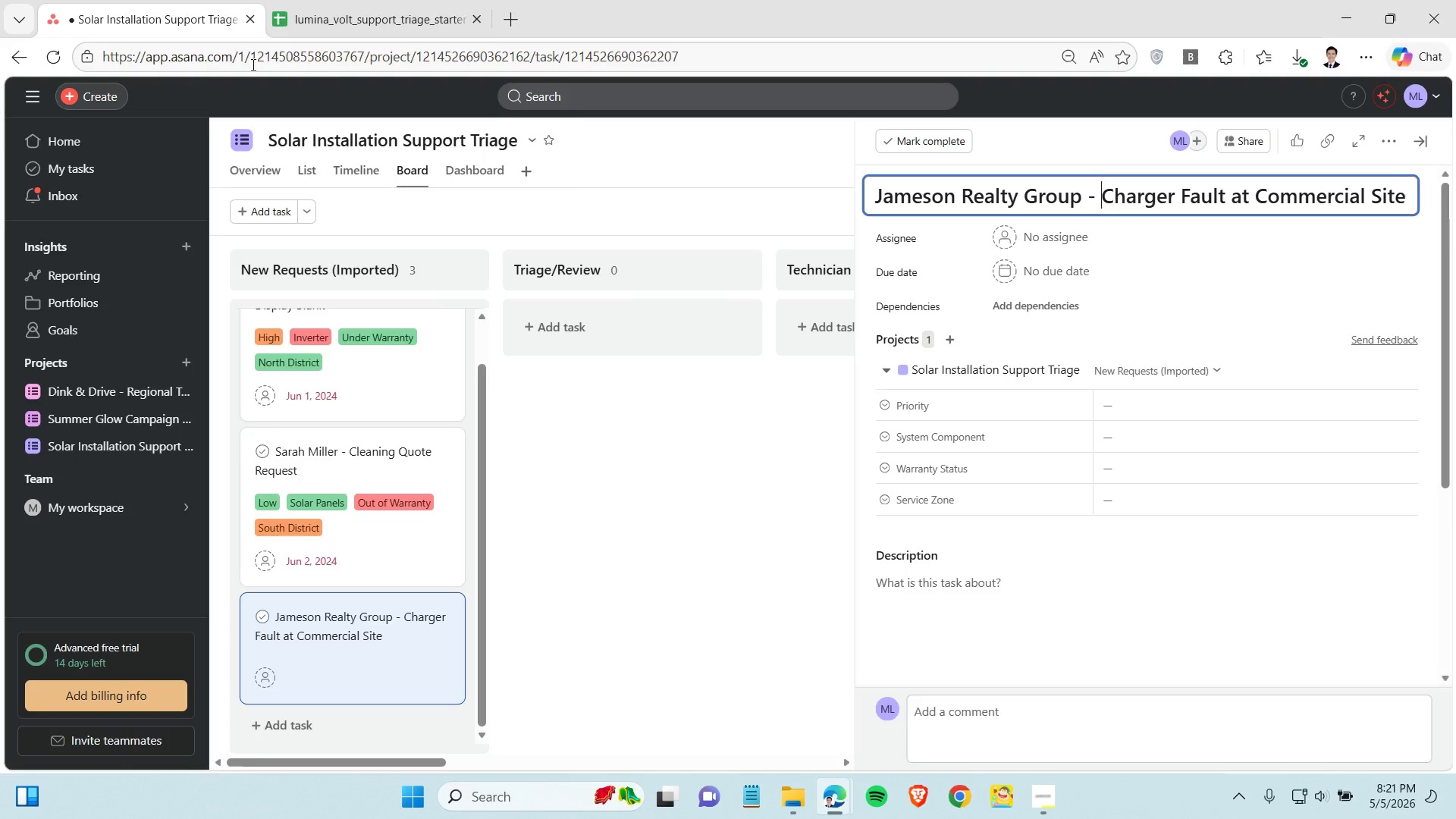 
left_click([383, 20])
 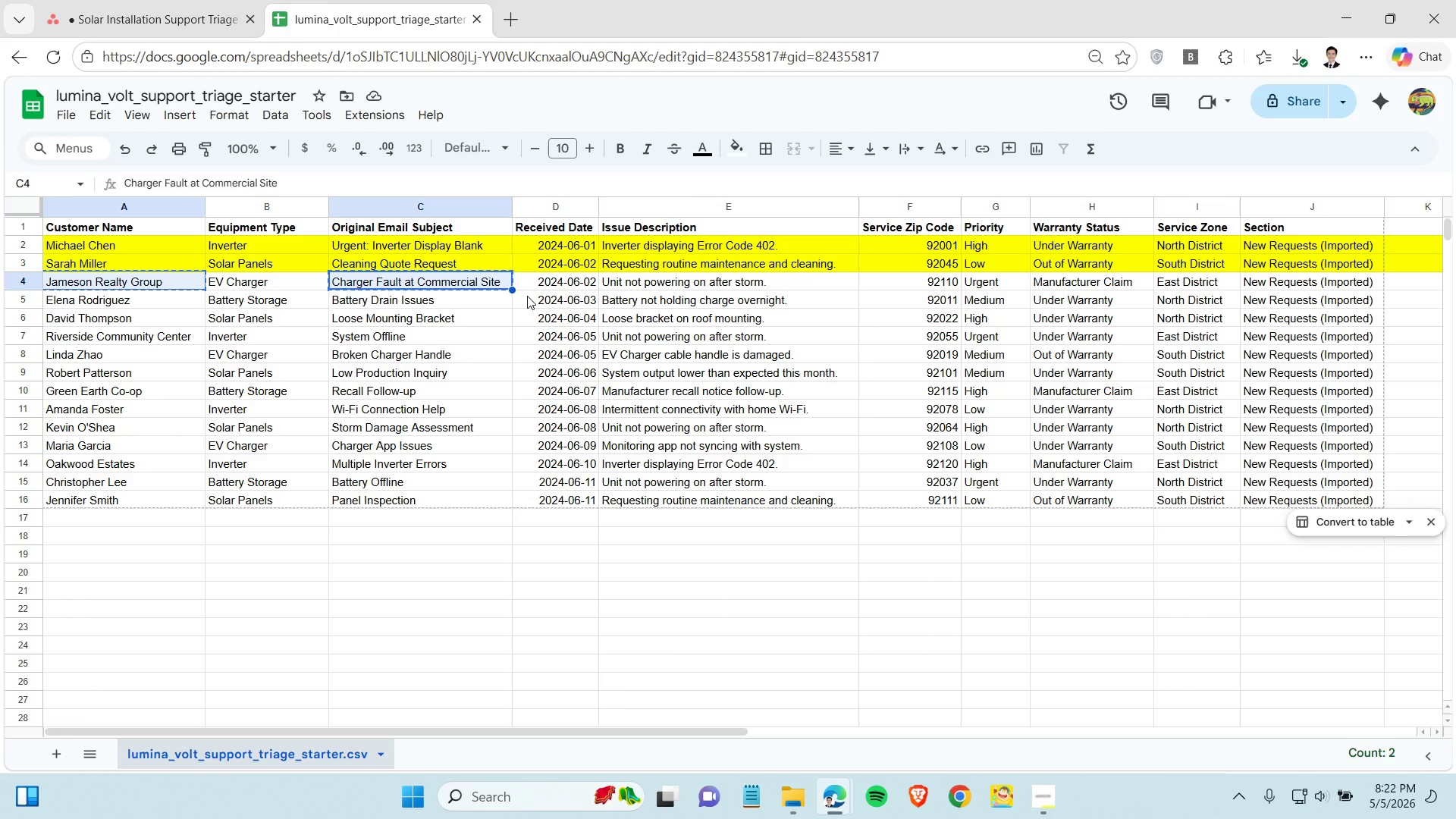 
left_click([568, 287])
 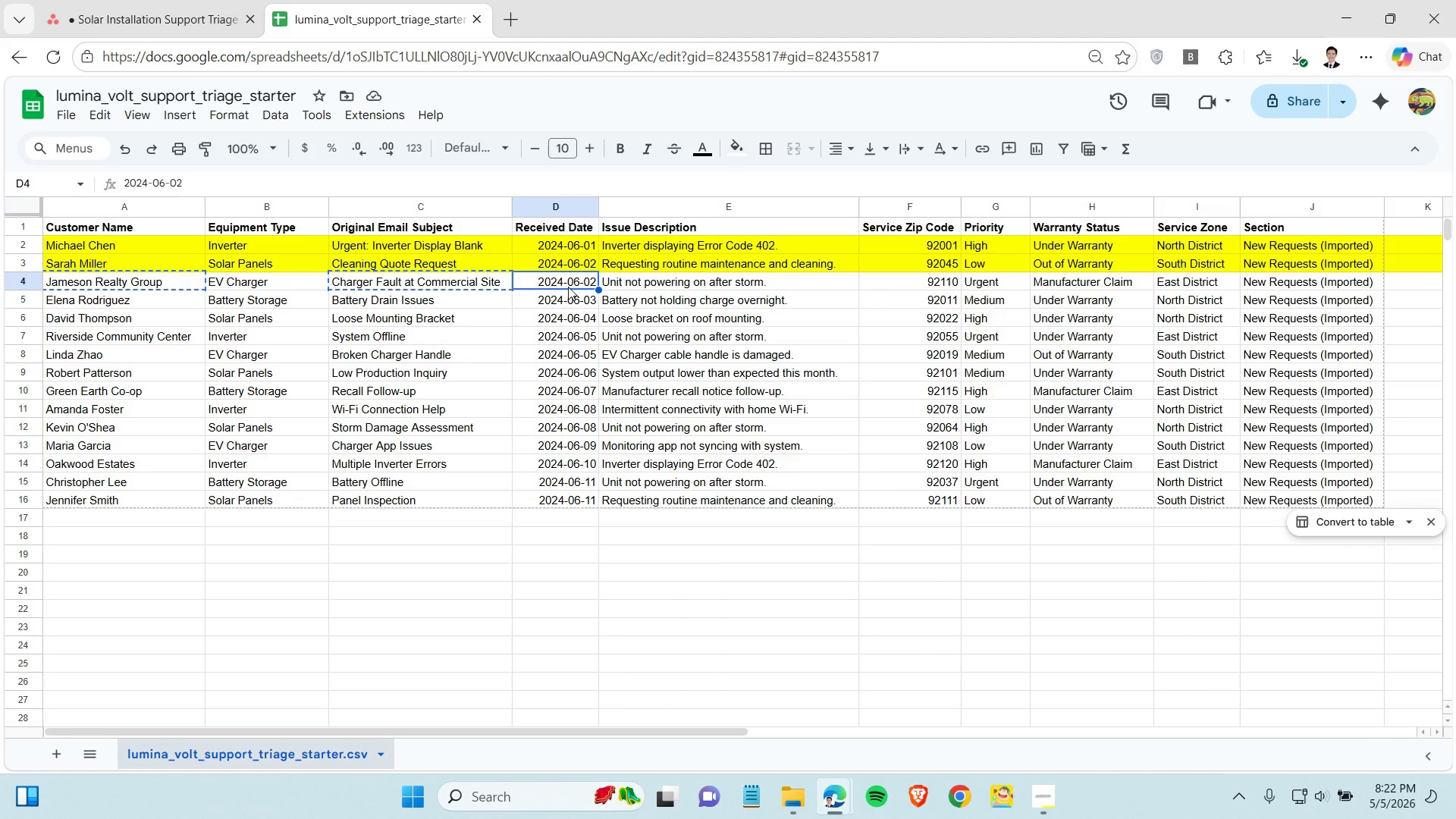 
key(Control+C)
 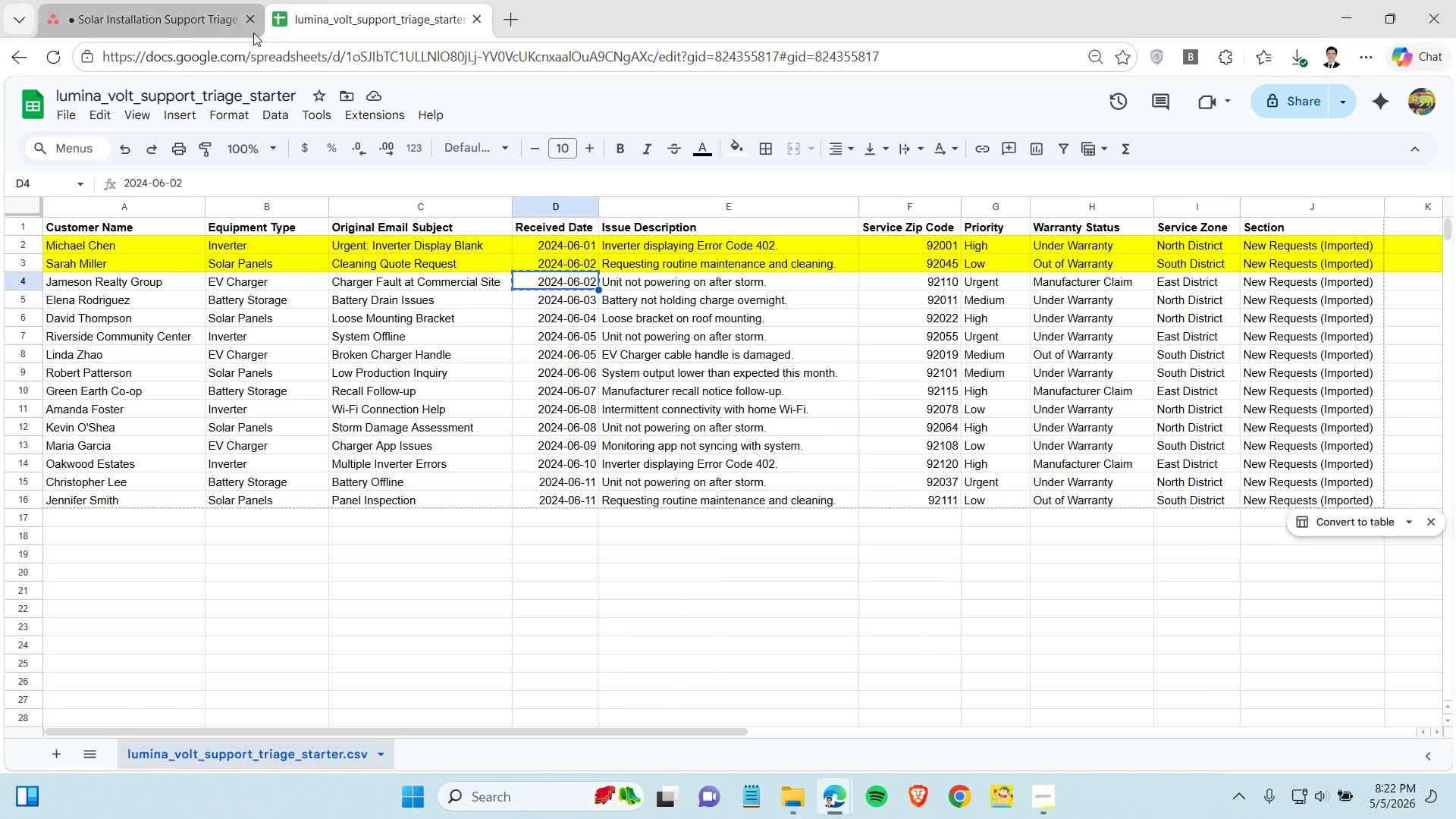 
left_click([253, 33])
 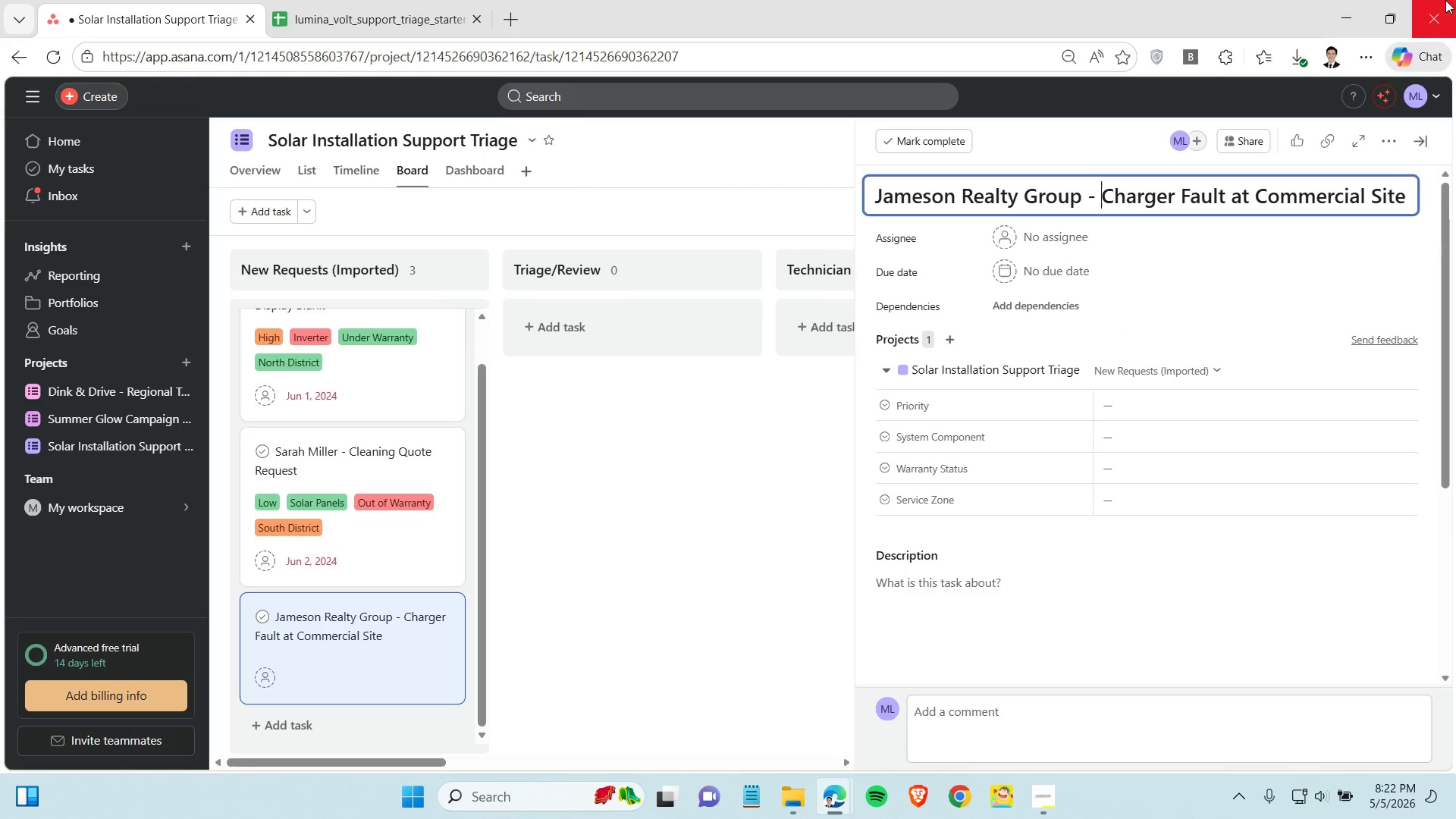 
wait(6.97)
 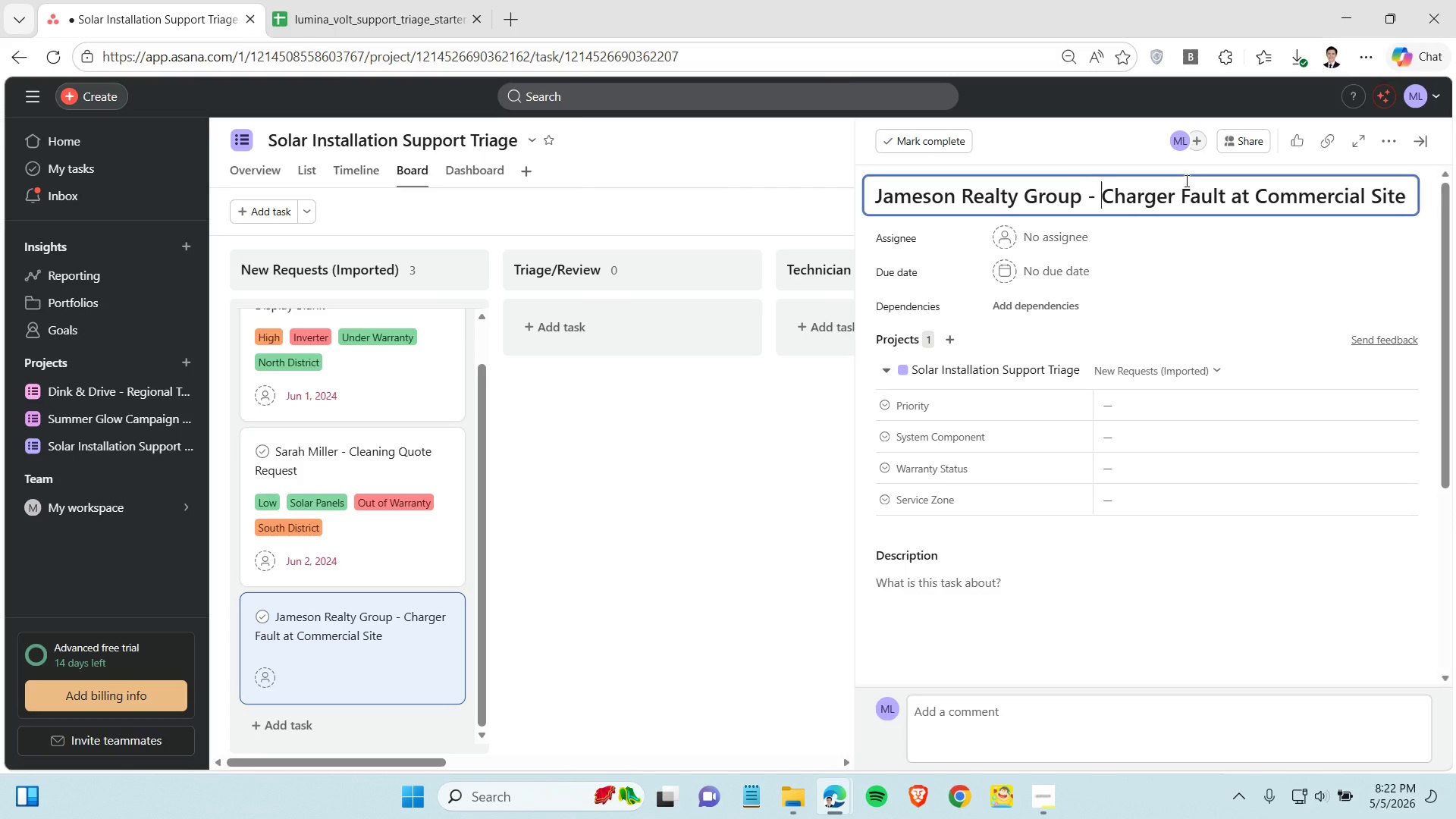 
left_click([1051, 275])
 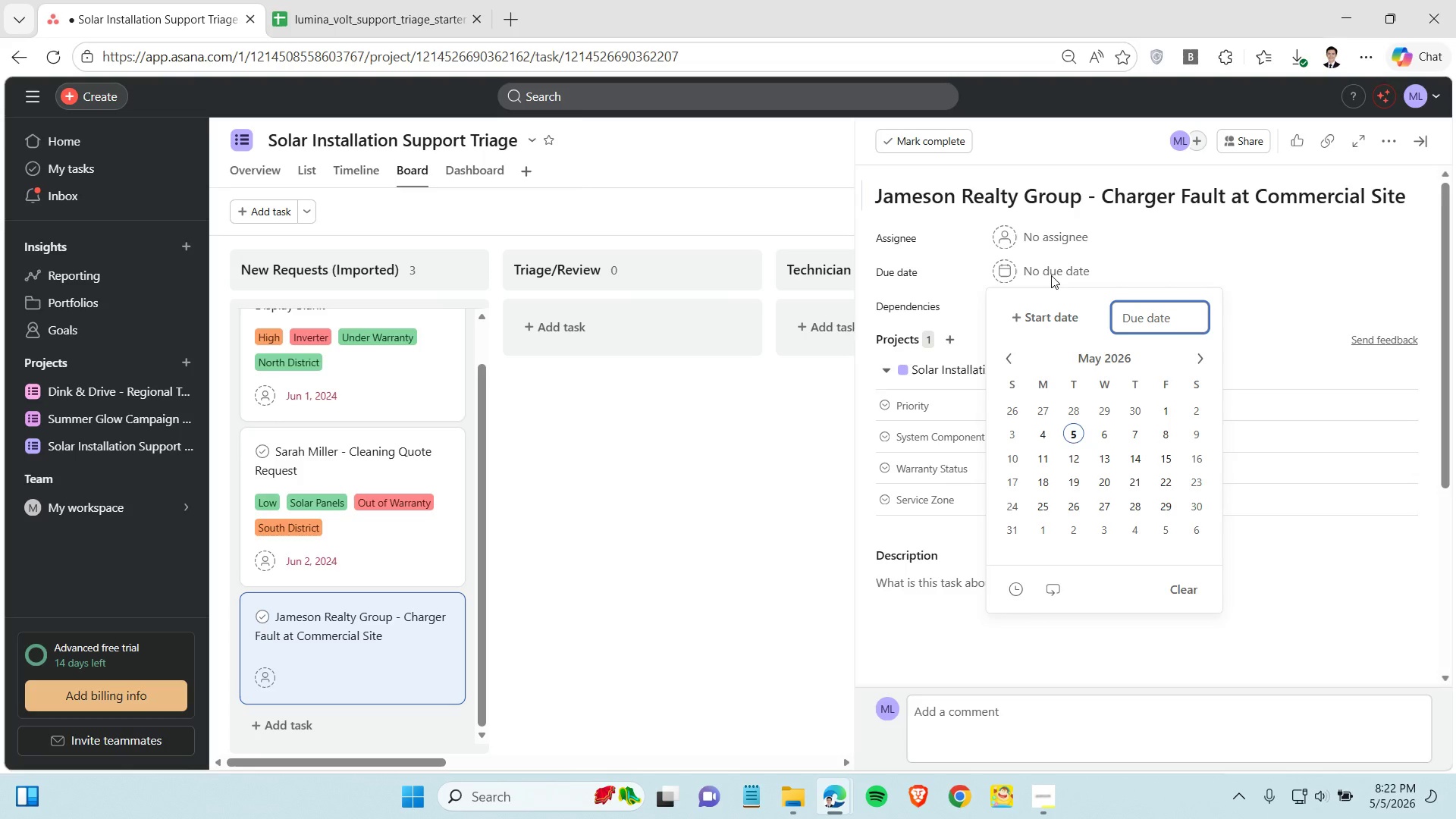 
key(Control+V)
 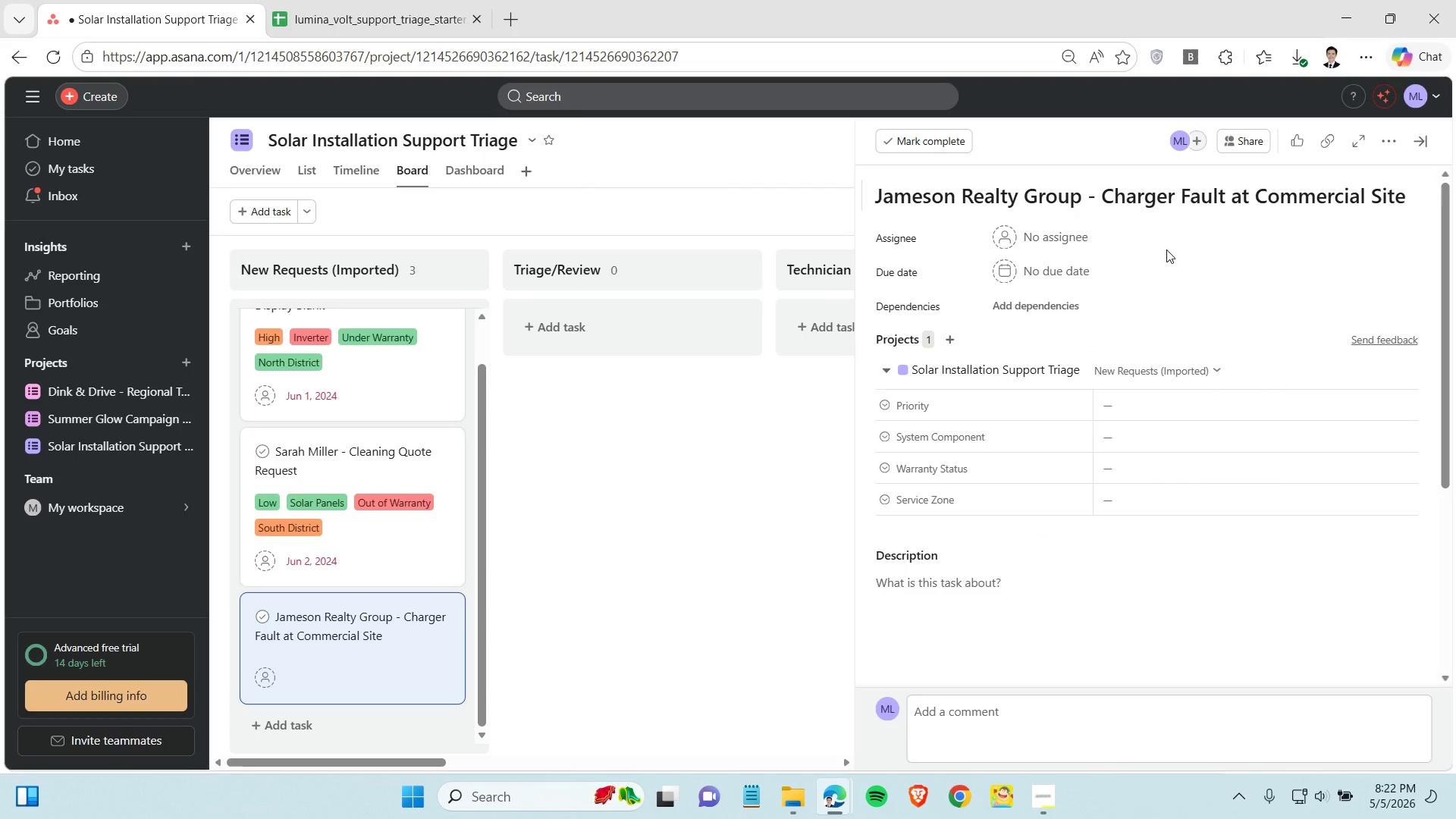 
left_click([1166, 249])
 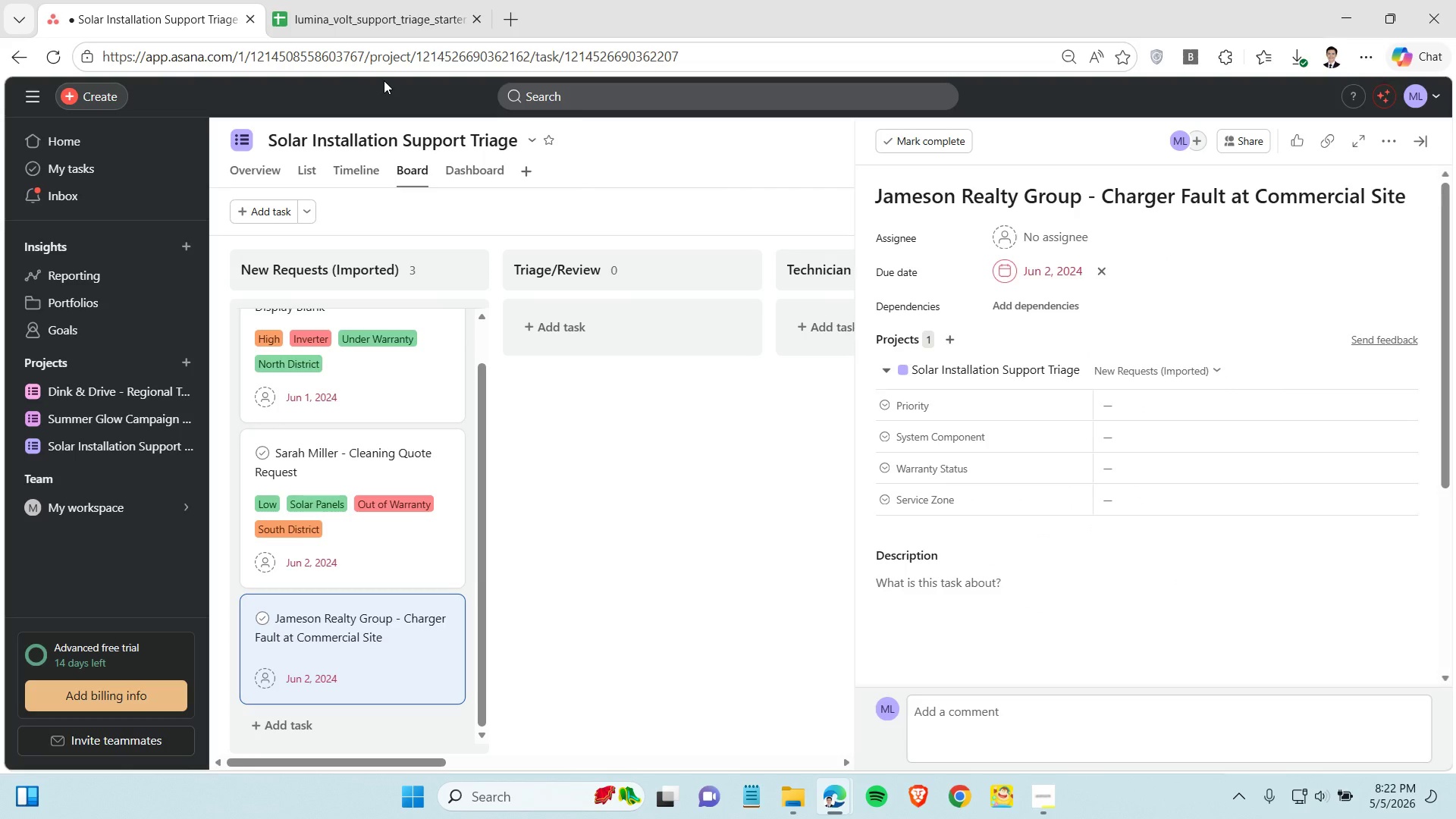 
left_click([361, 18])
 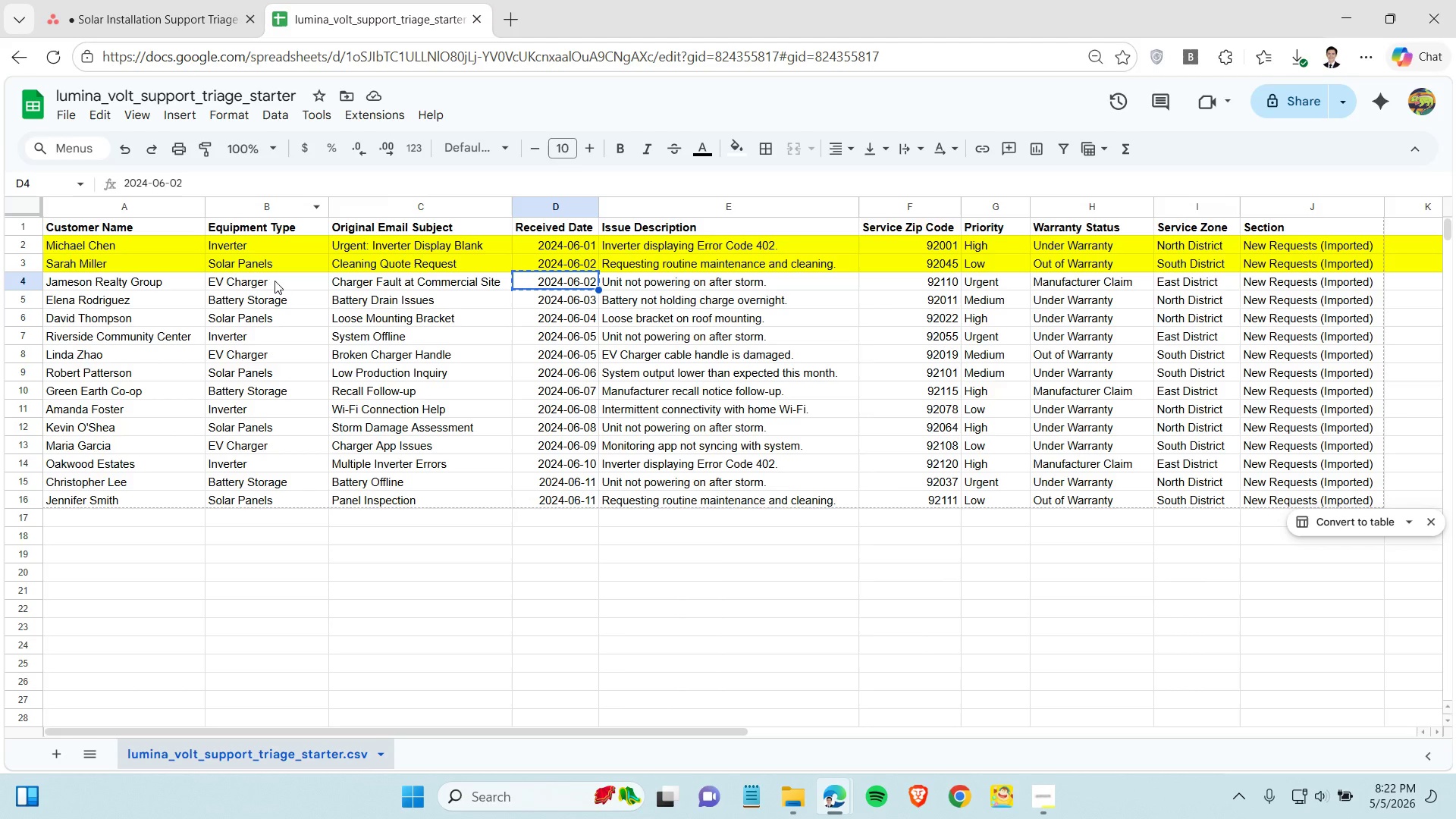 
left_click([275, 281])
 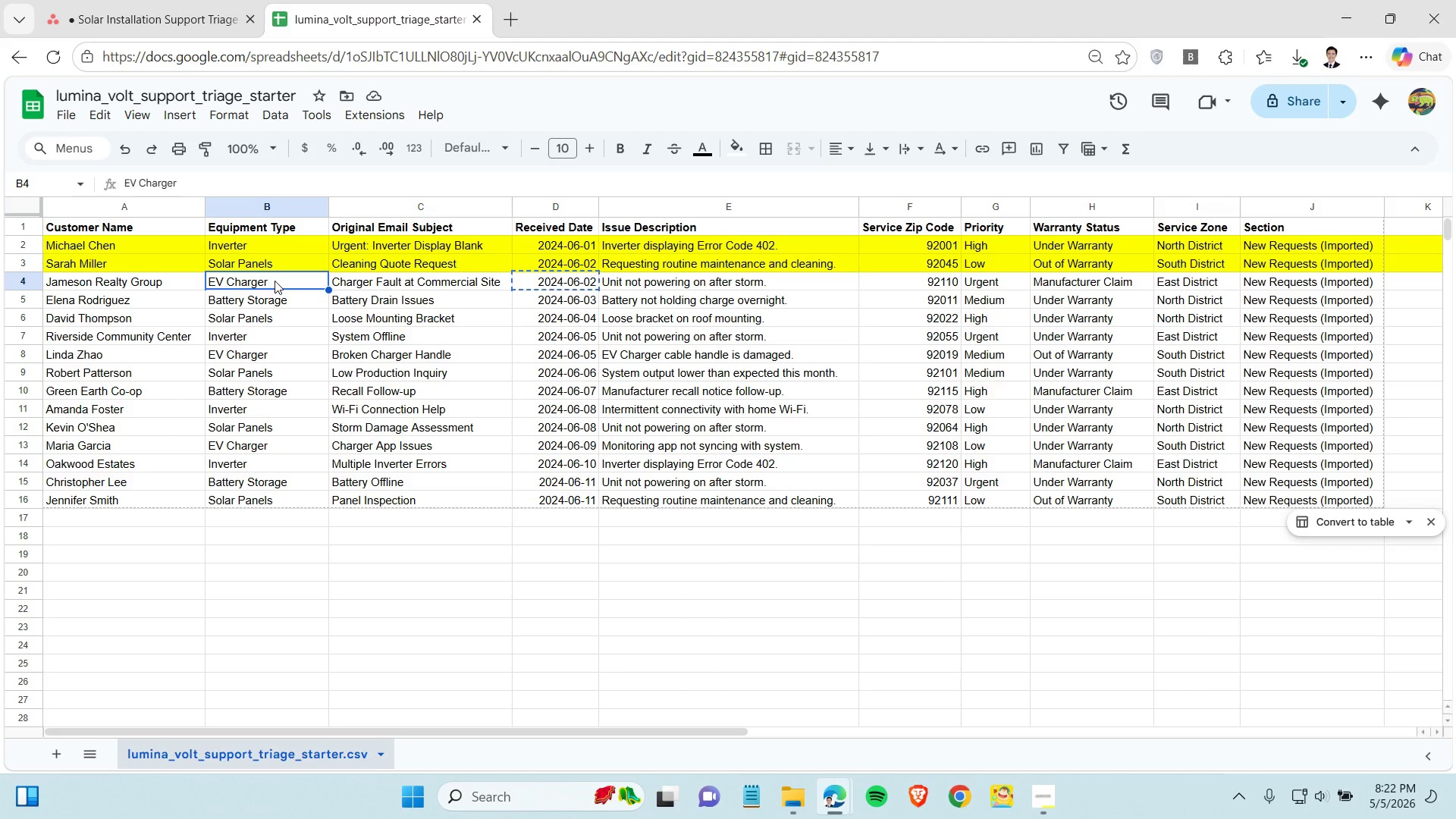 
left_click([180, 0])
 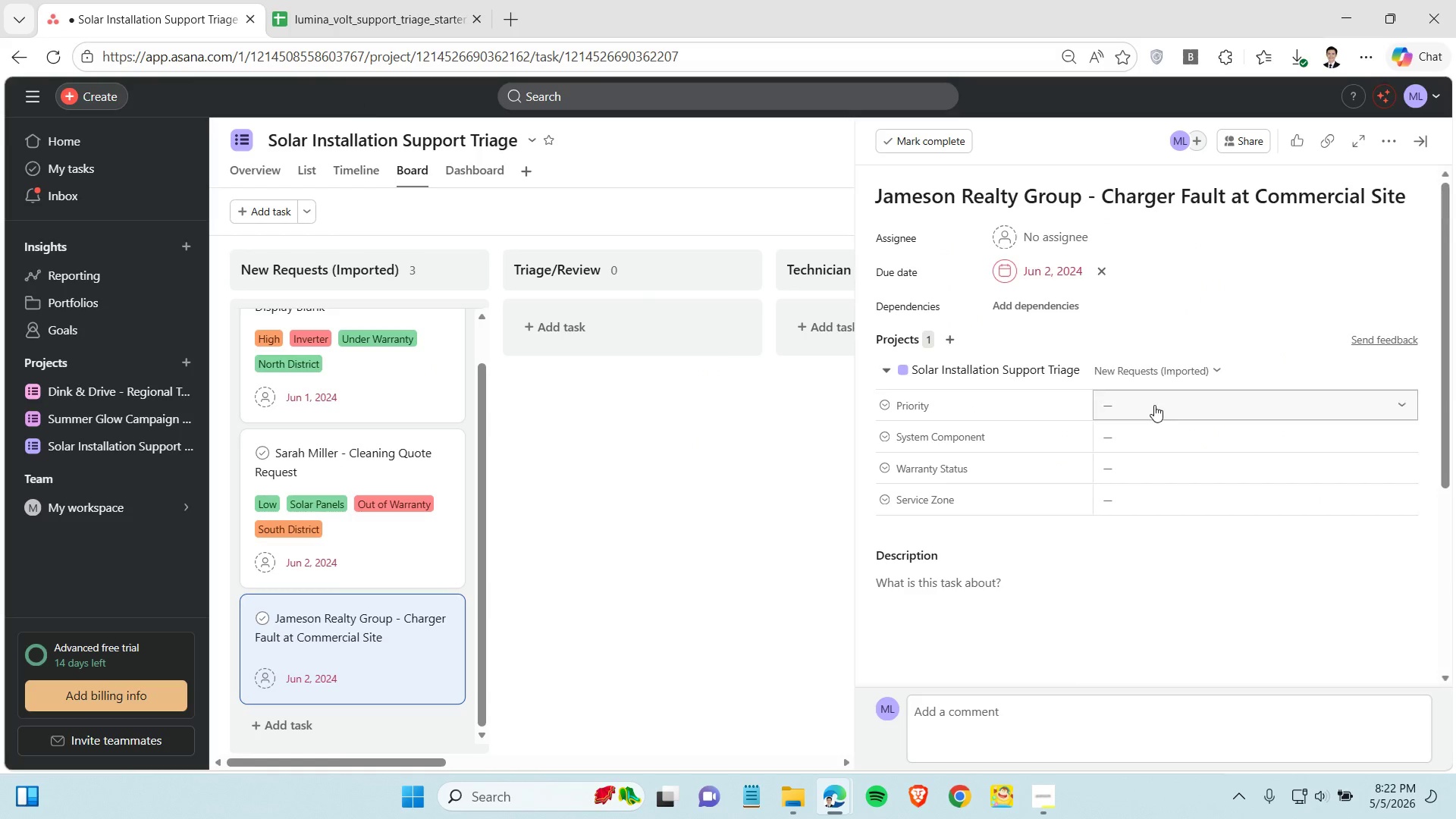 
left_click([1154, 405])
 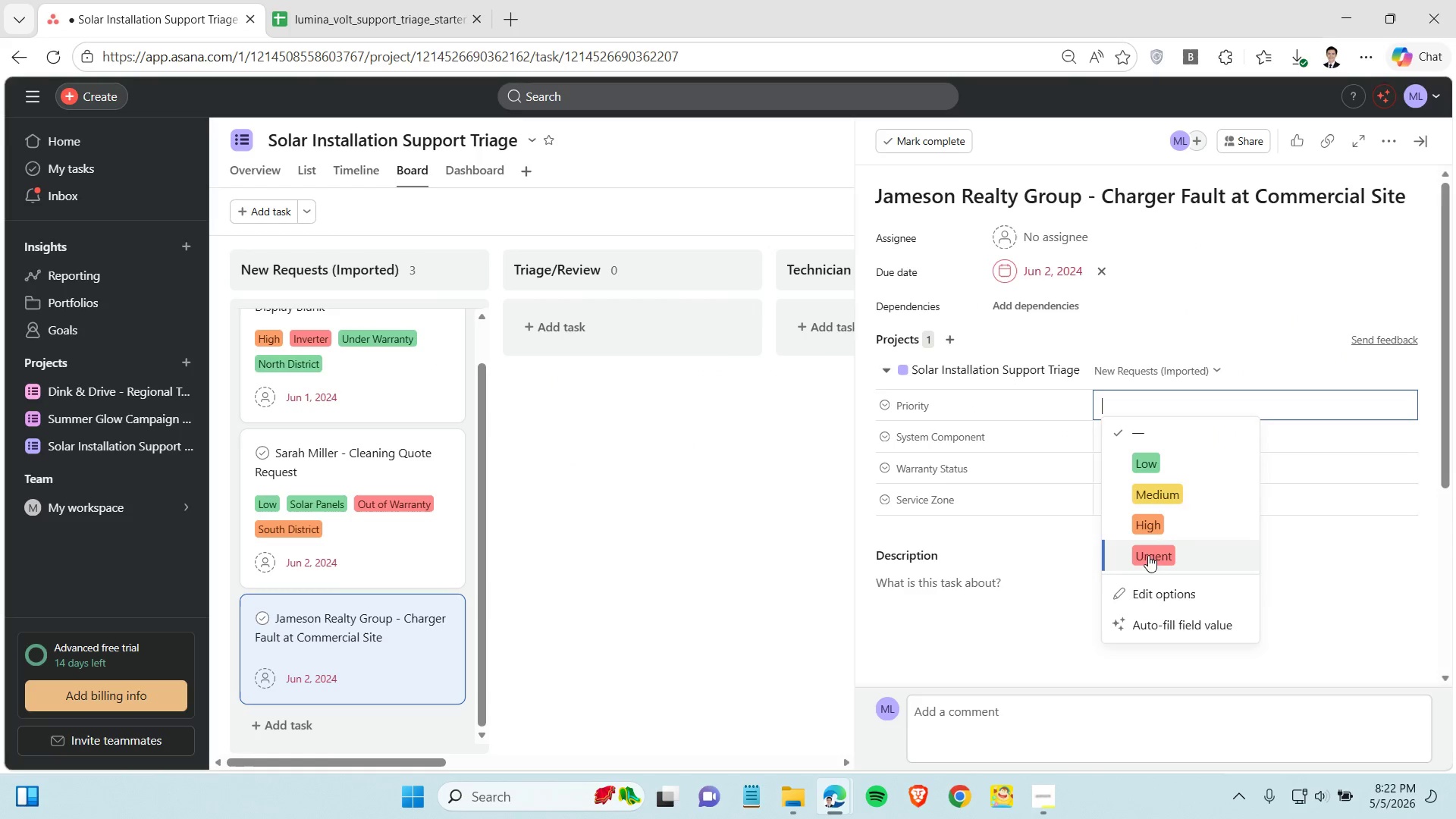 
left_click([1148, 555])
 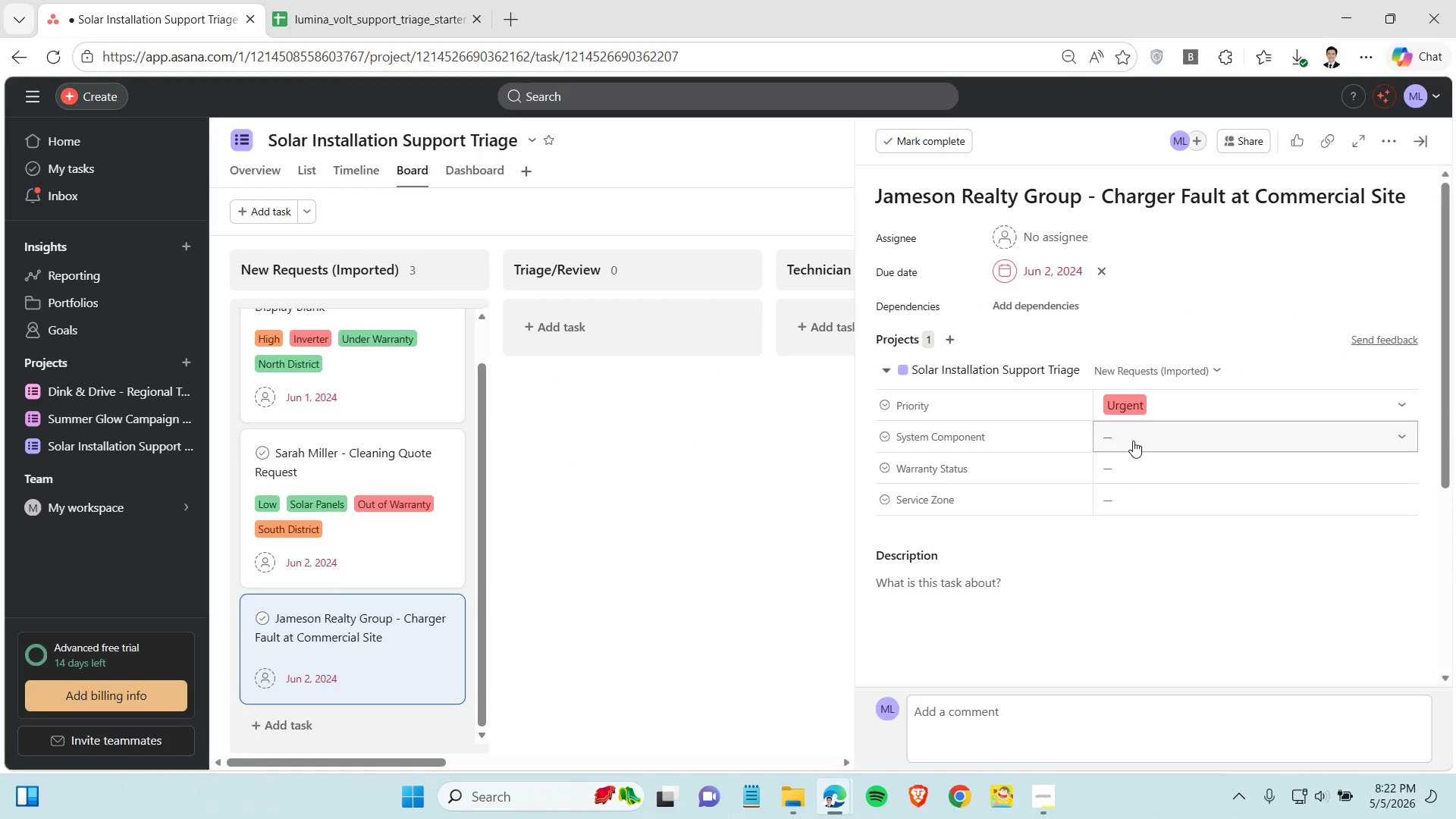 
left_click([1133, 441])
 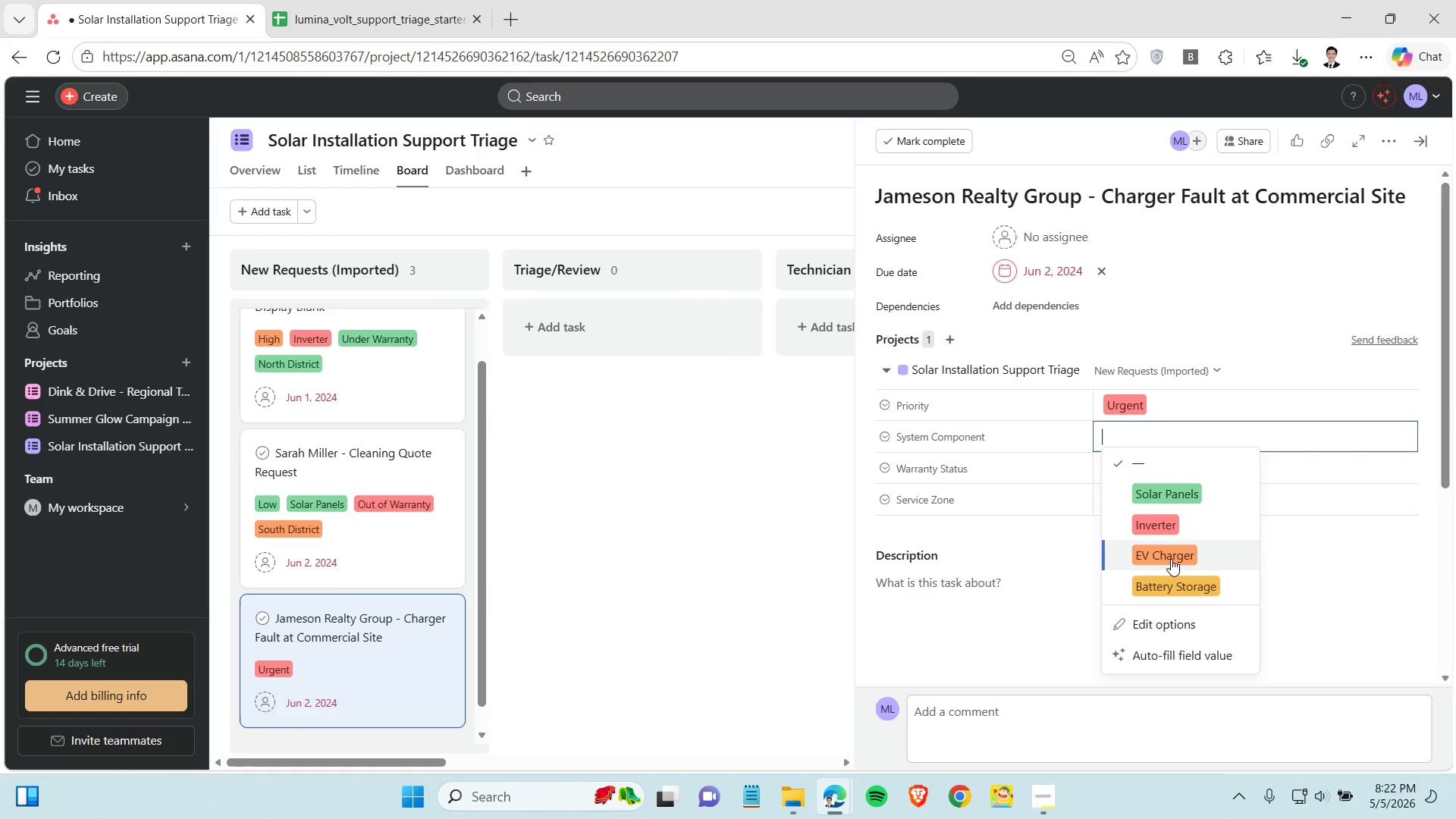 
left_click([1171, 558])
 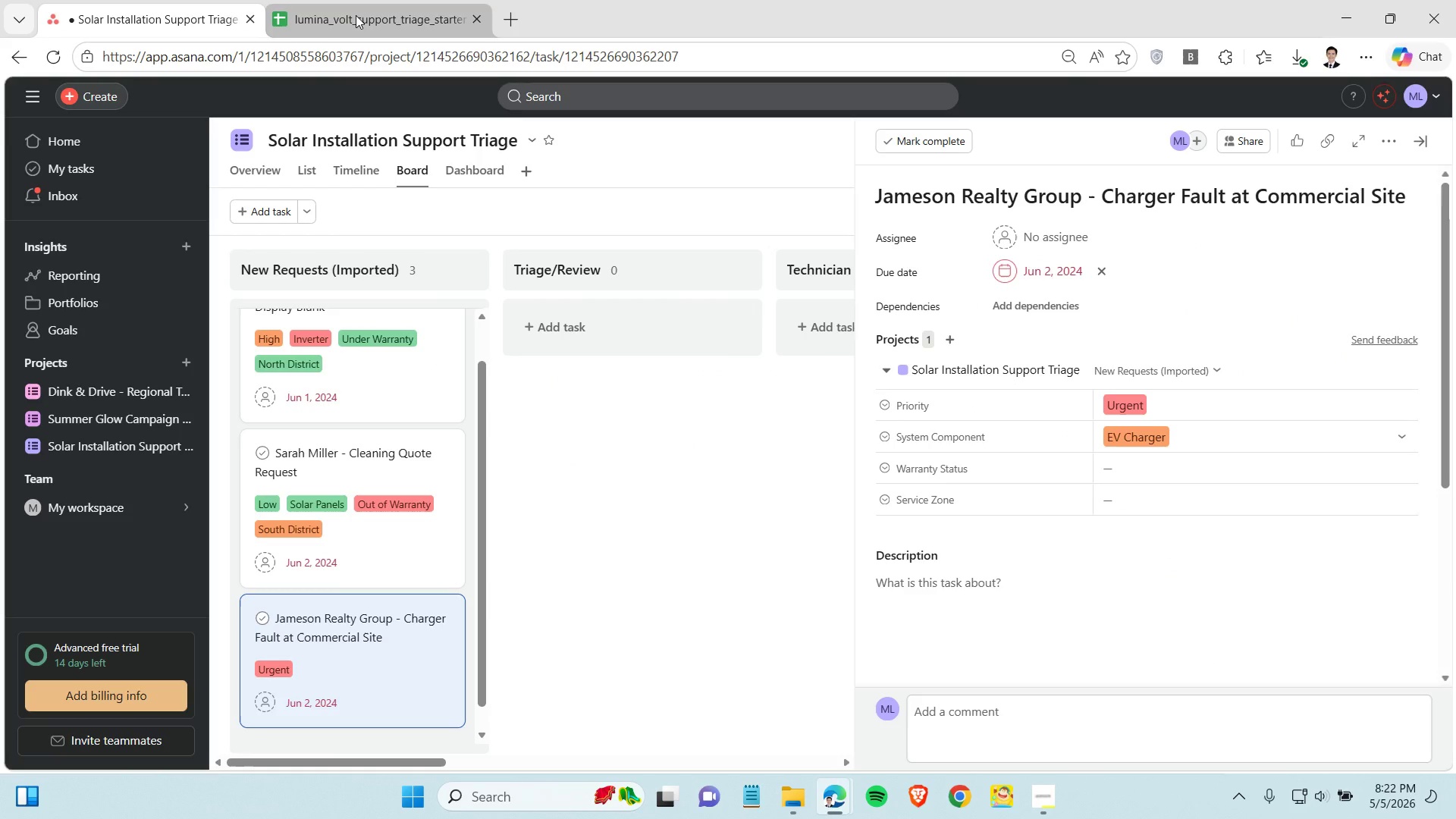 
left_click([356, 15])
 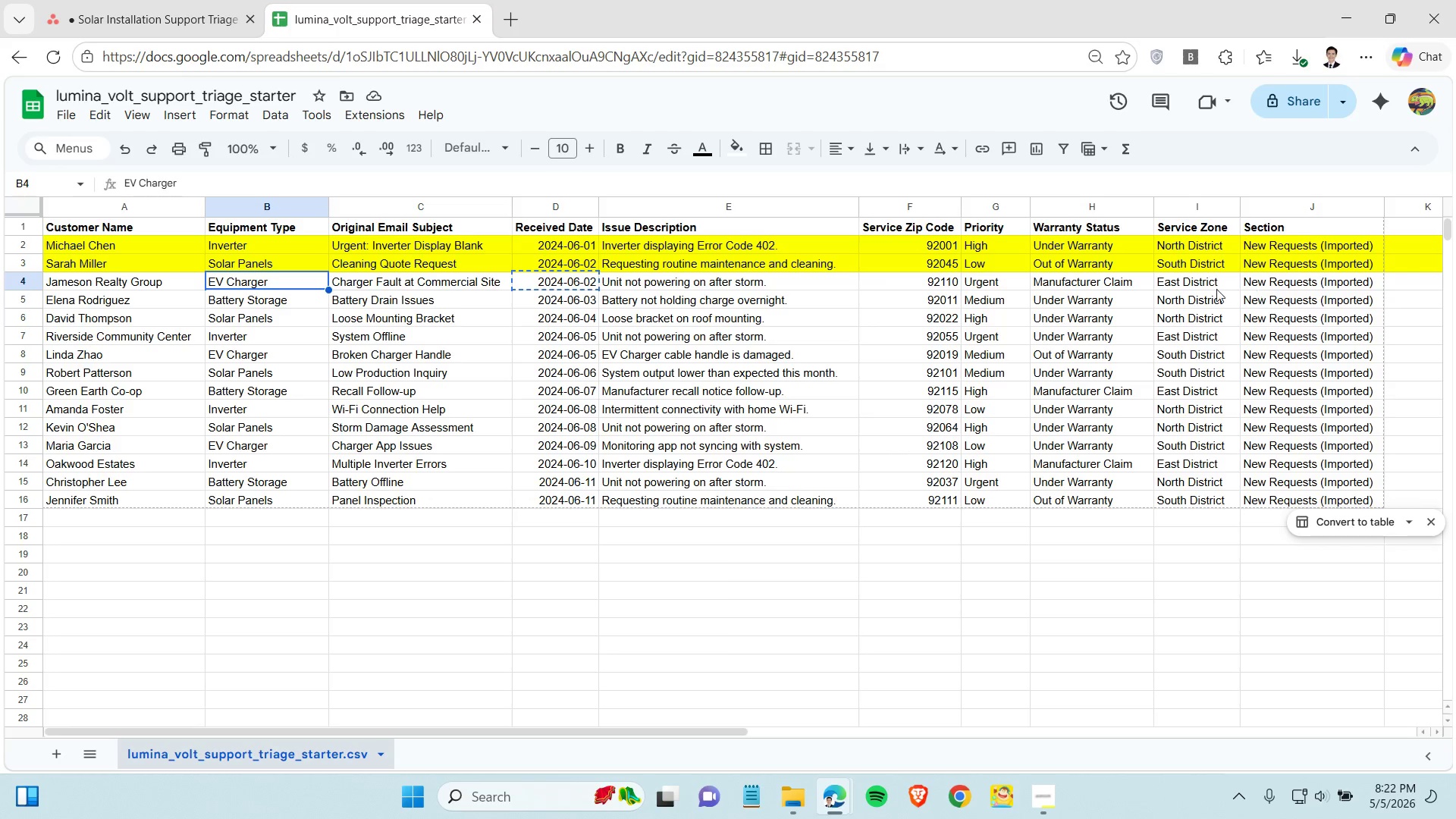 
wait(5.25)
 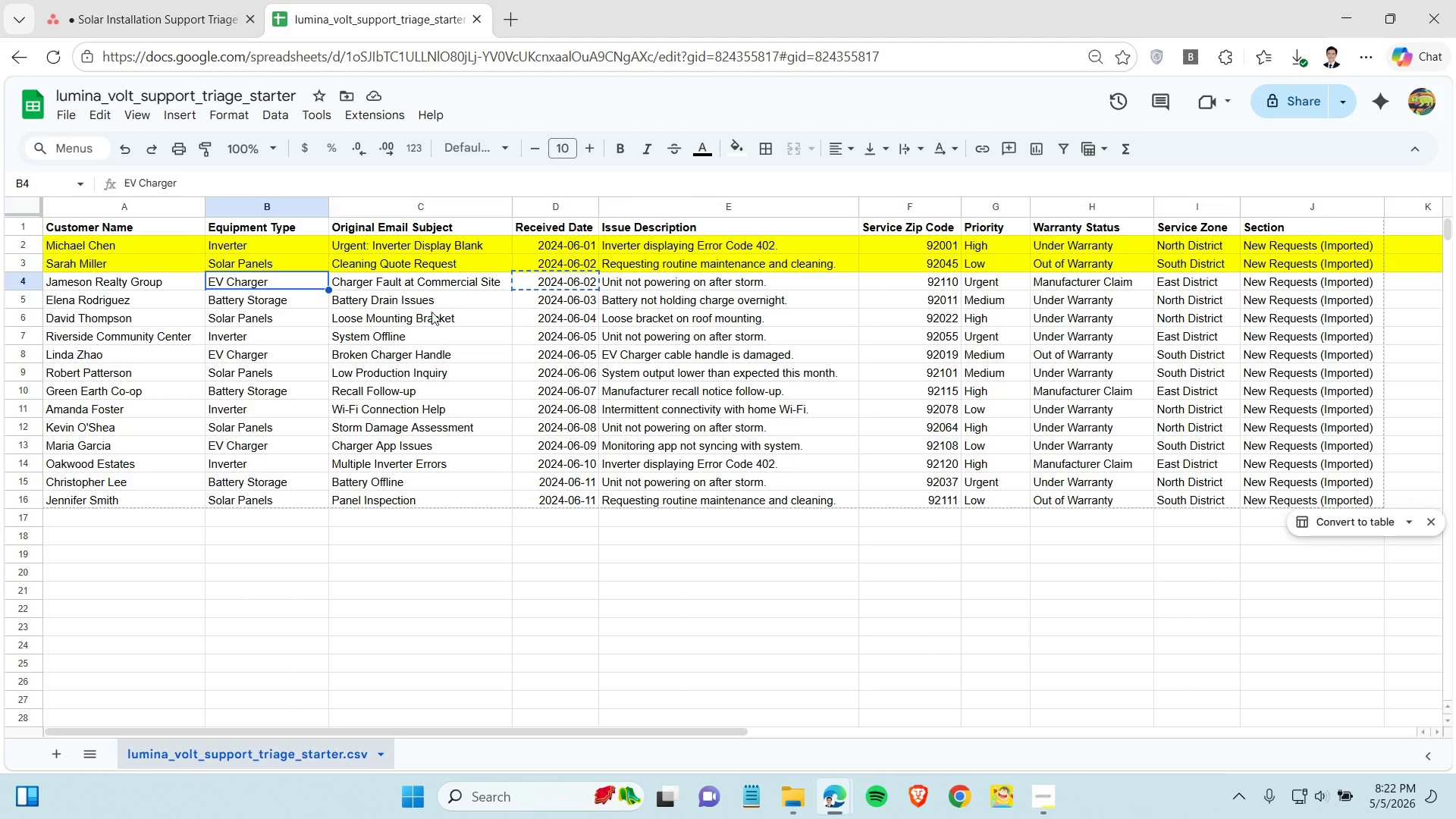 
left_click([1213, 283])
 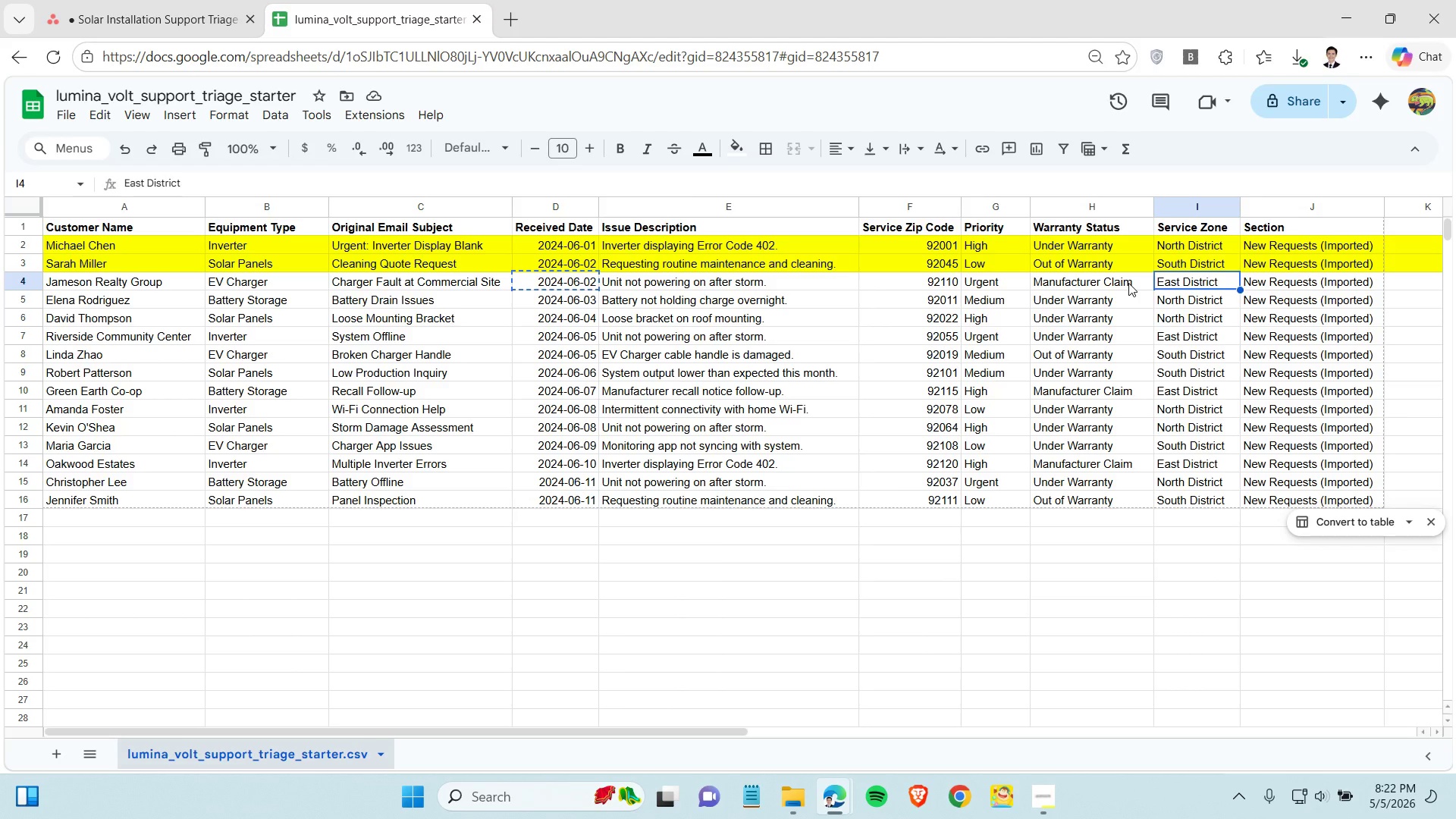 
left_click([1128, 283])
 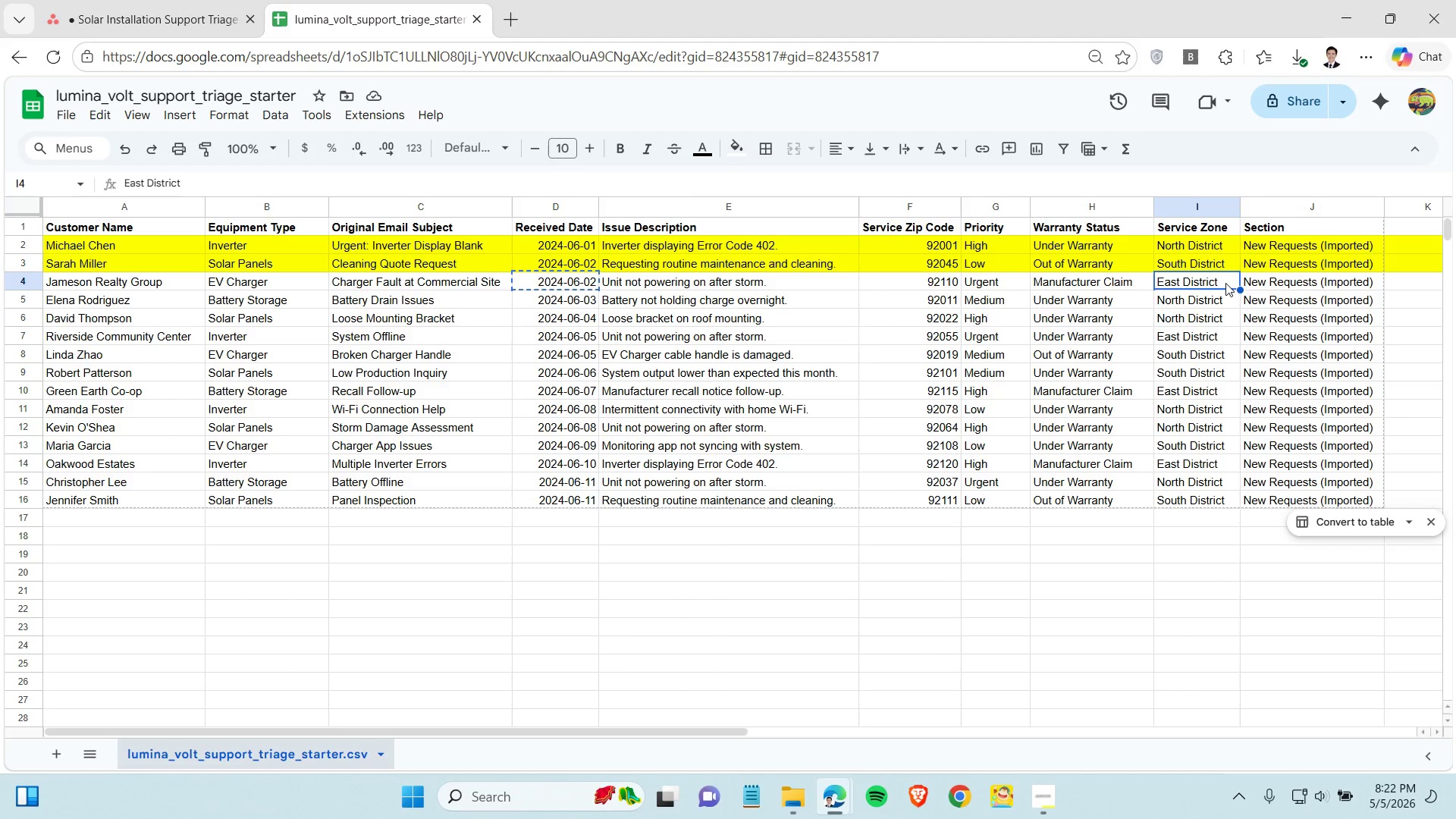 
left_click([1225, 283])
 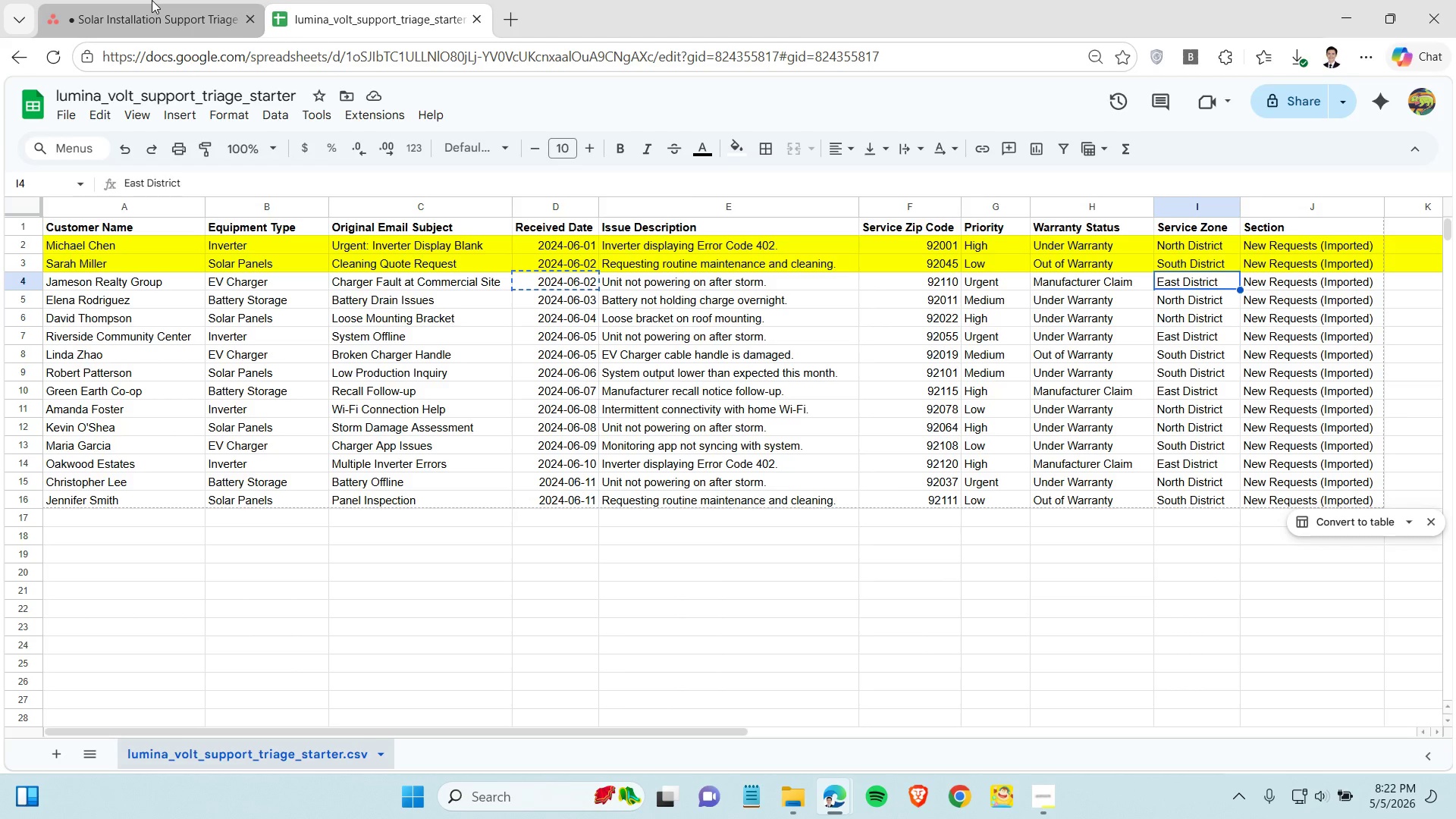 
left_click([152, 0])
 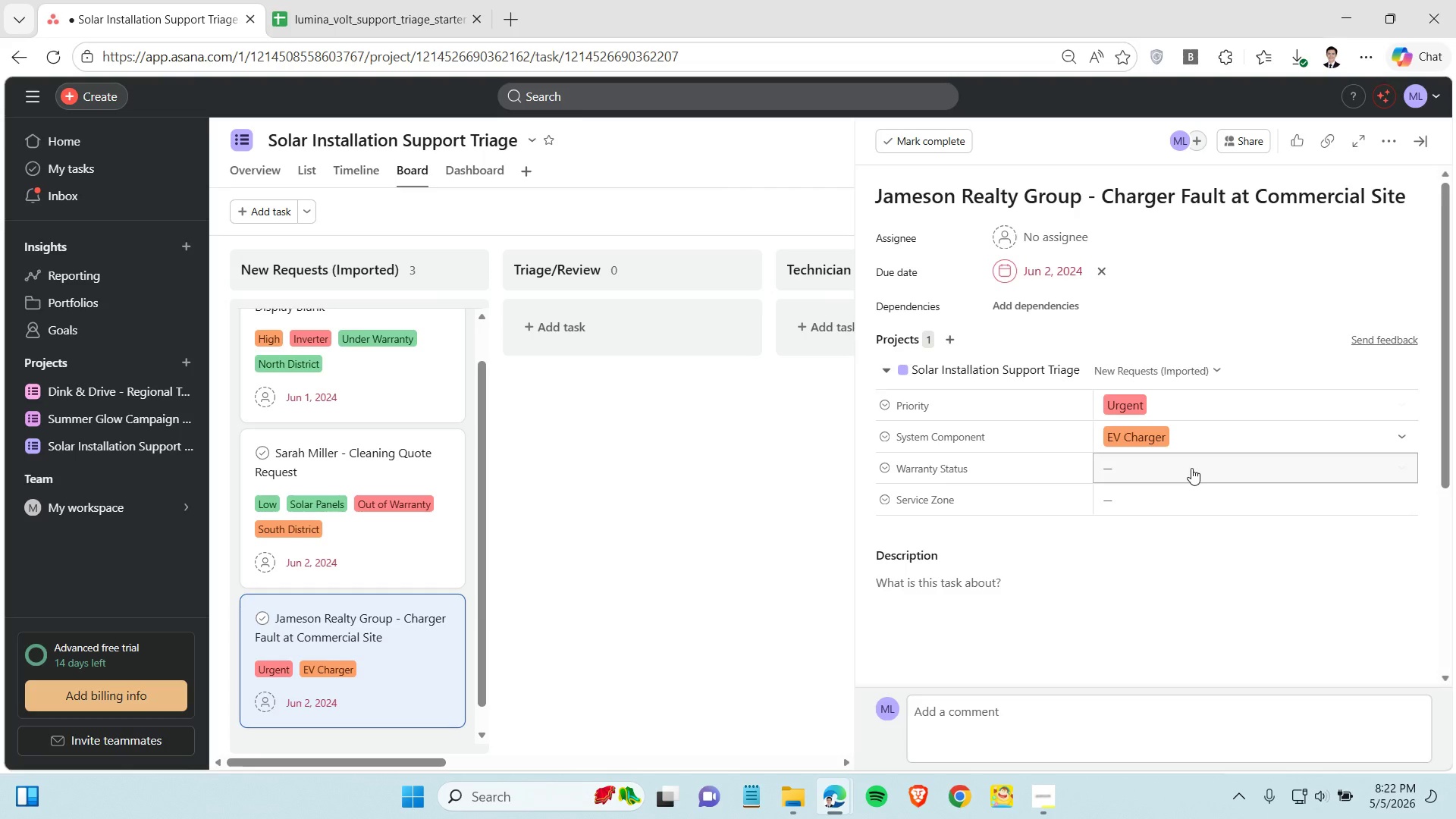 
left_click([1182, 473])
 